 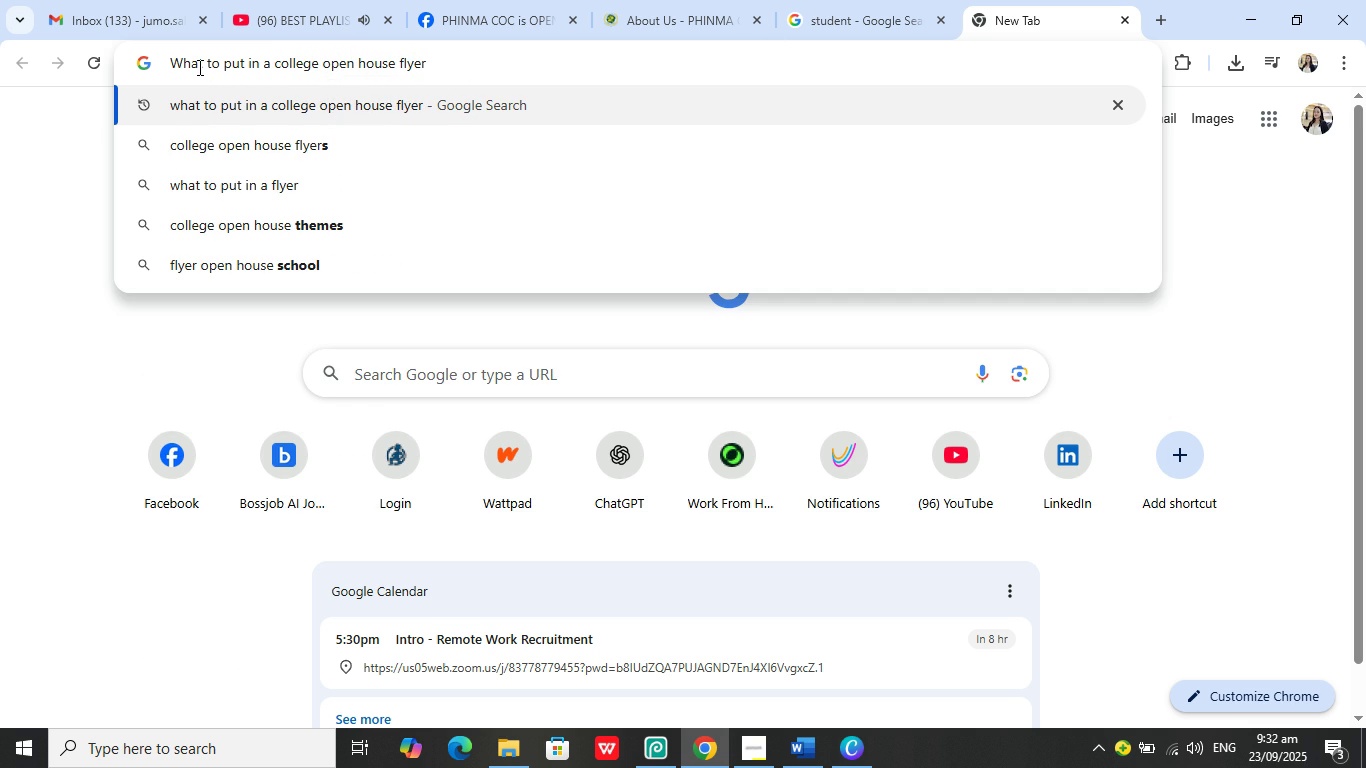 
key(ArrowRight)
 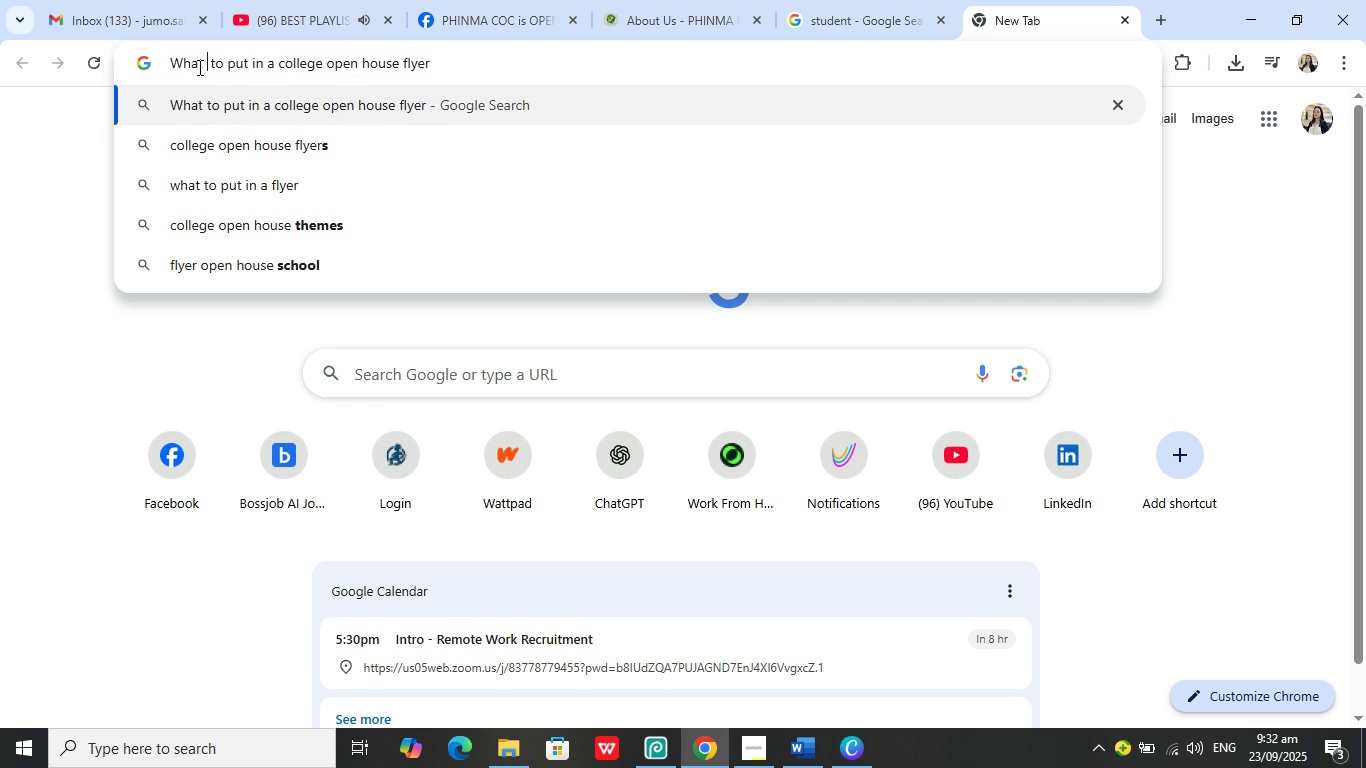 
type( eb)
key(Backspace)
type(v)
key(Backspace)
key(Backspace)
type(activities)
 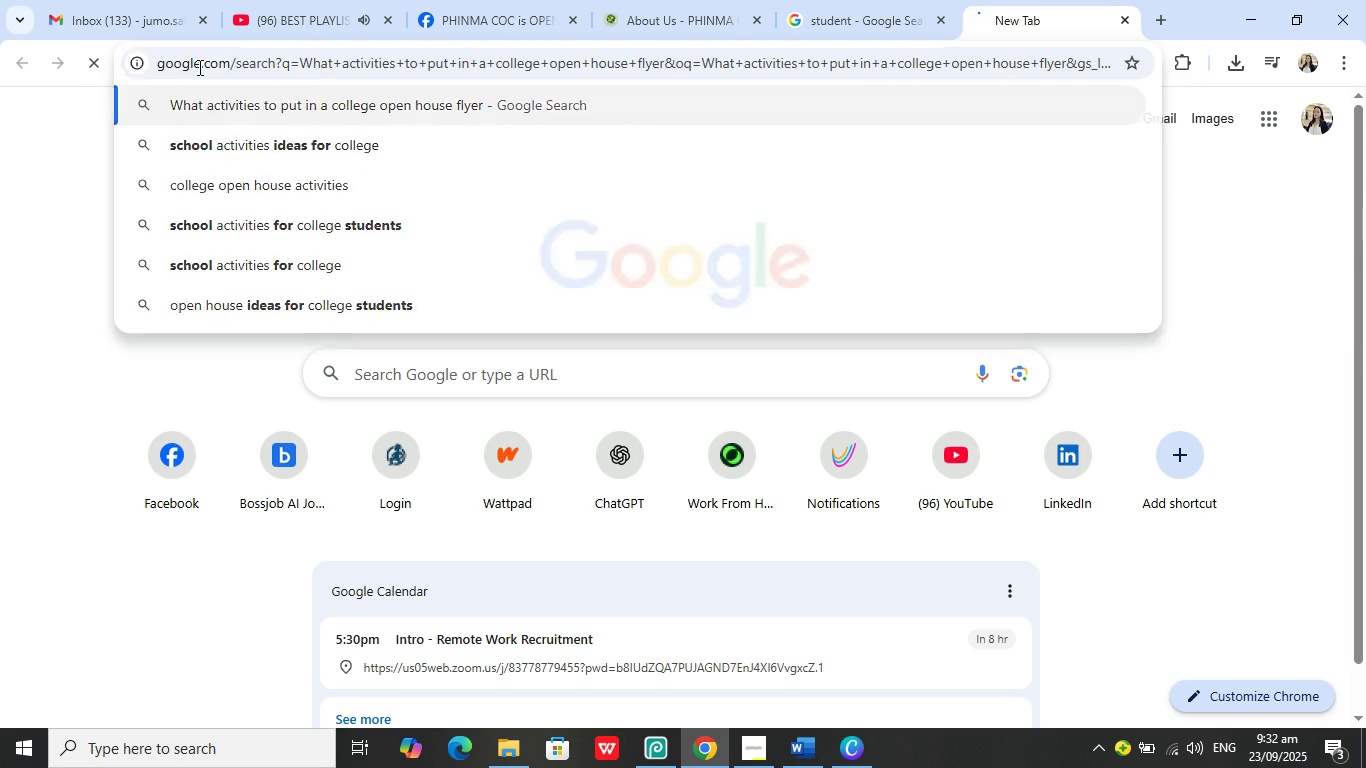 
key(Enter)
 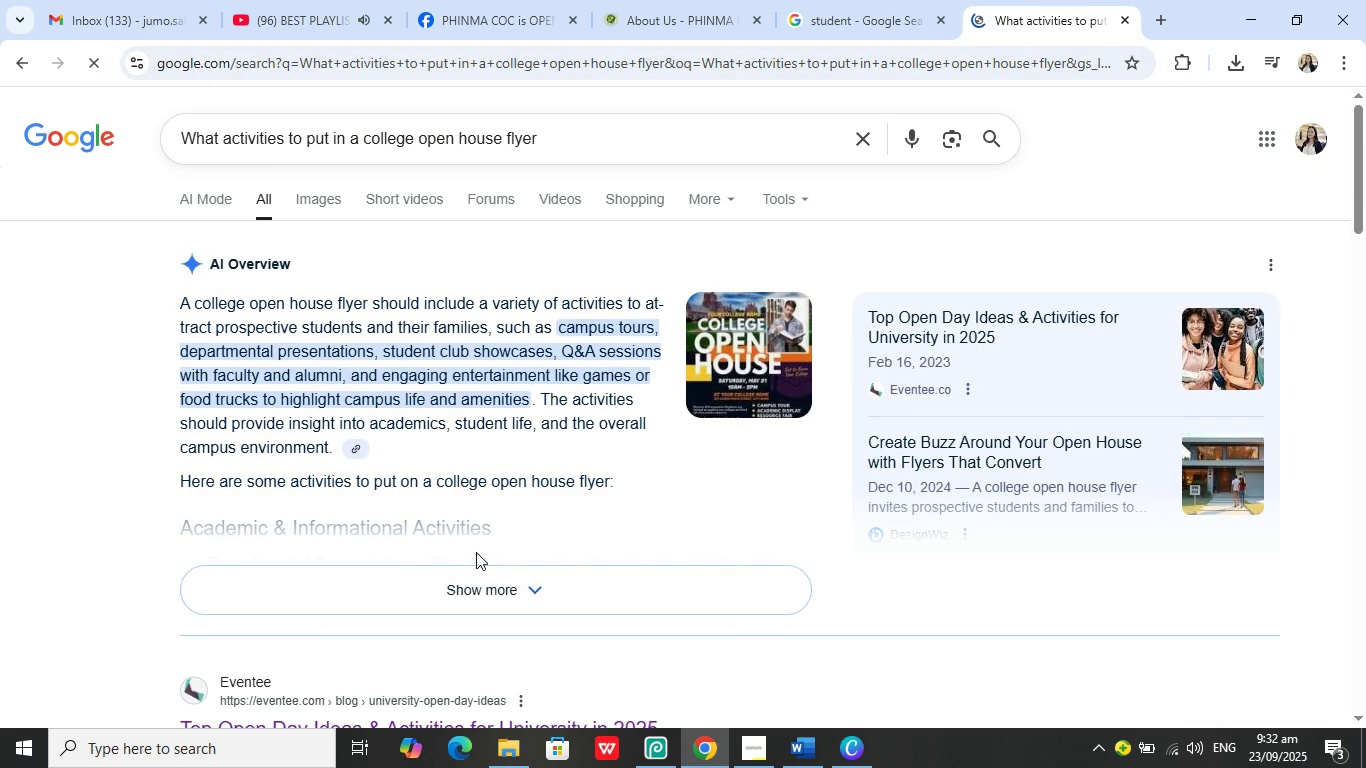 
left_click([481, 590])
 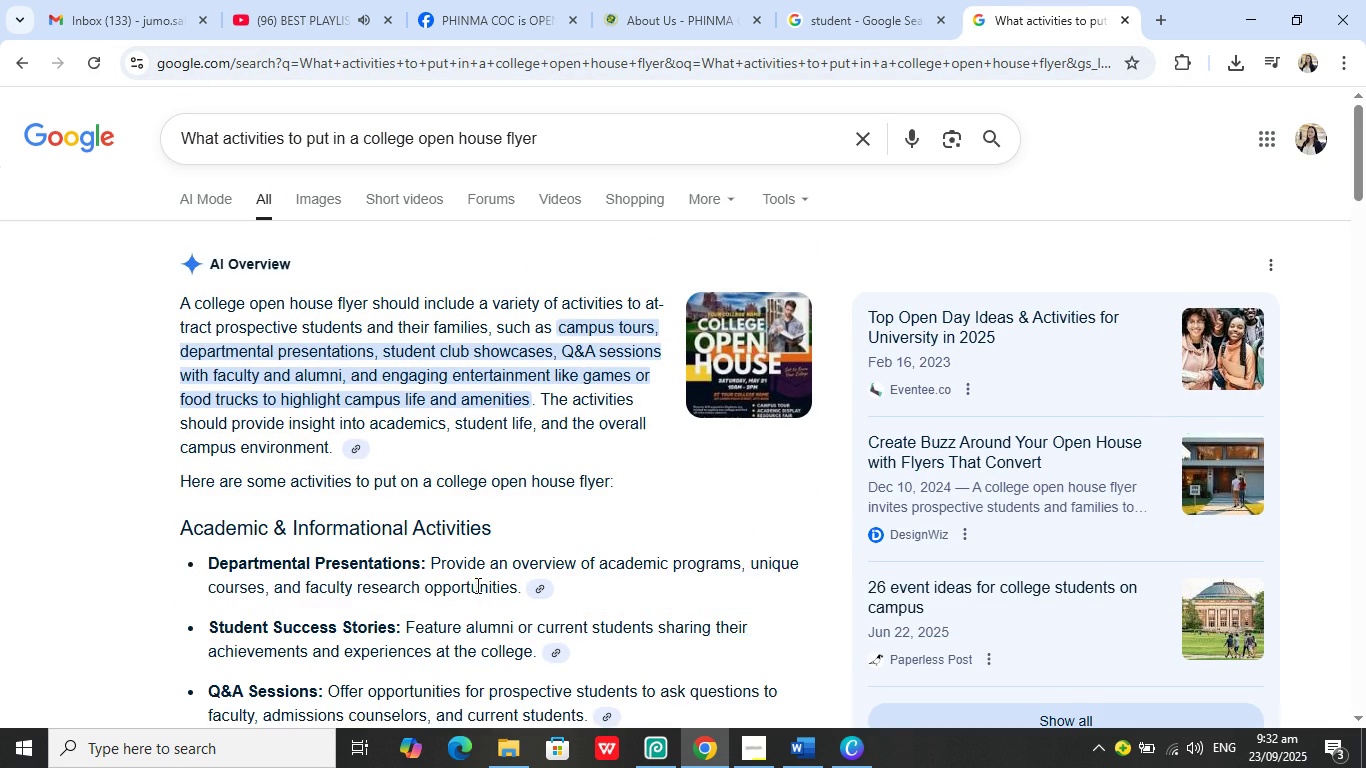 
scroll: coordinate [469, 550], scroll_direction: down, amount: 3.0
 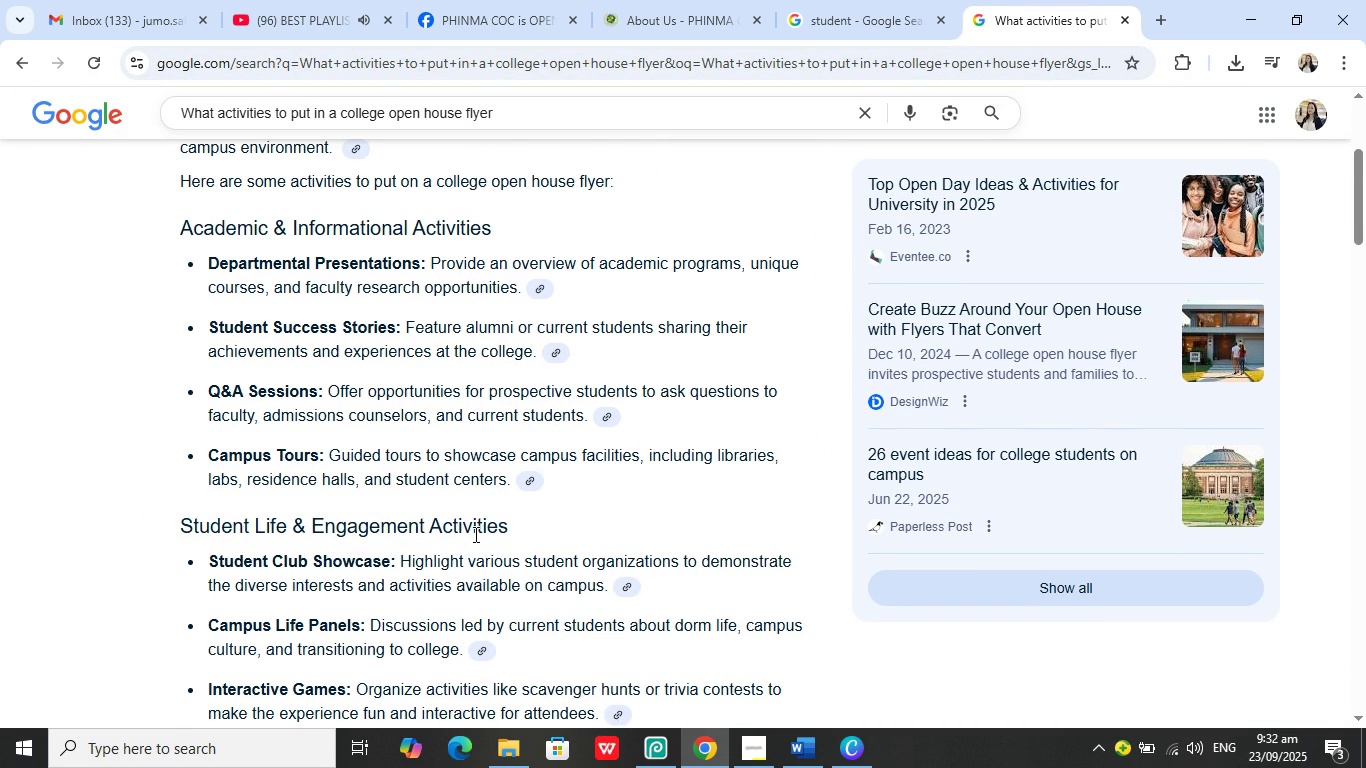 
scroll: coordinate [472, 527], scroll_direction: up, amount: 1.0
 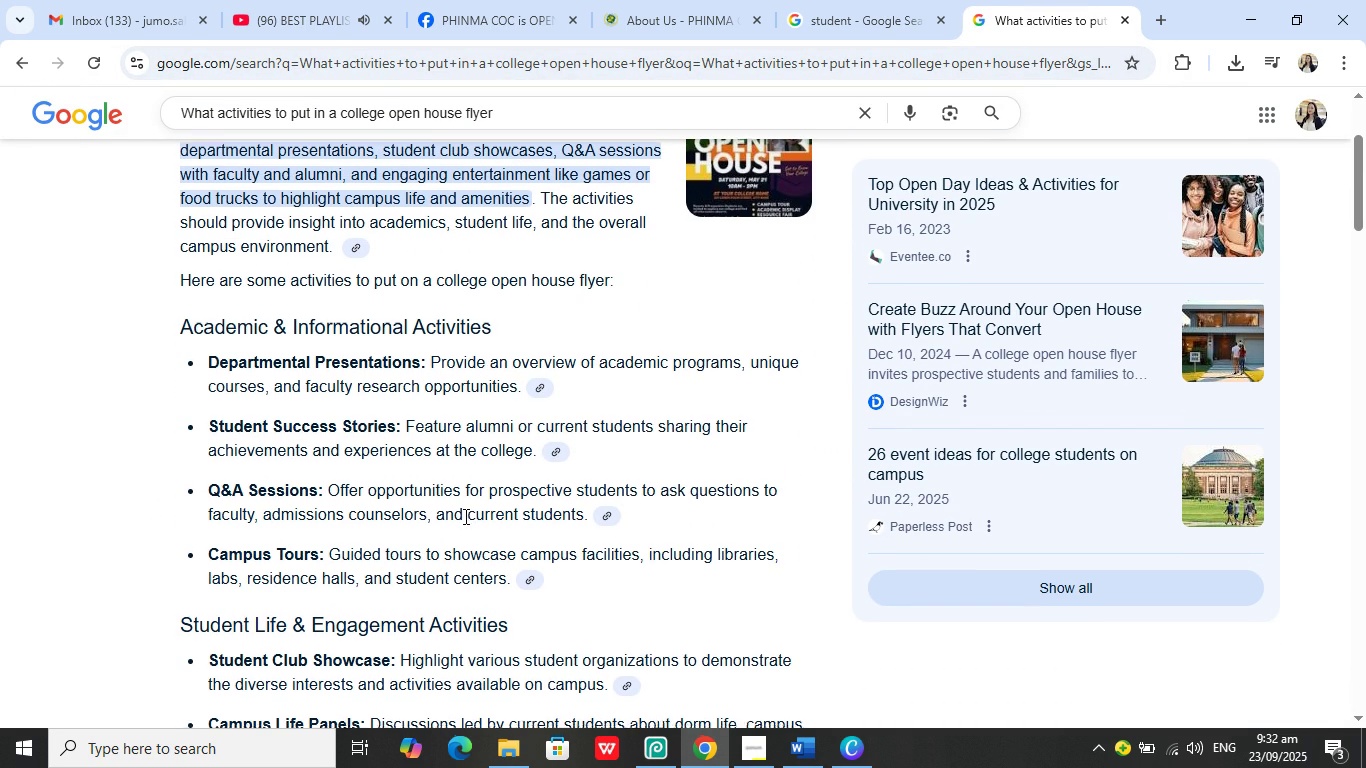 
scroll: coordinate [463, 515], scroll_direction: down, amount: 5.0
 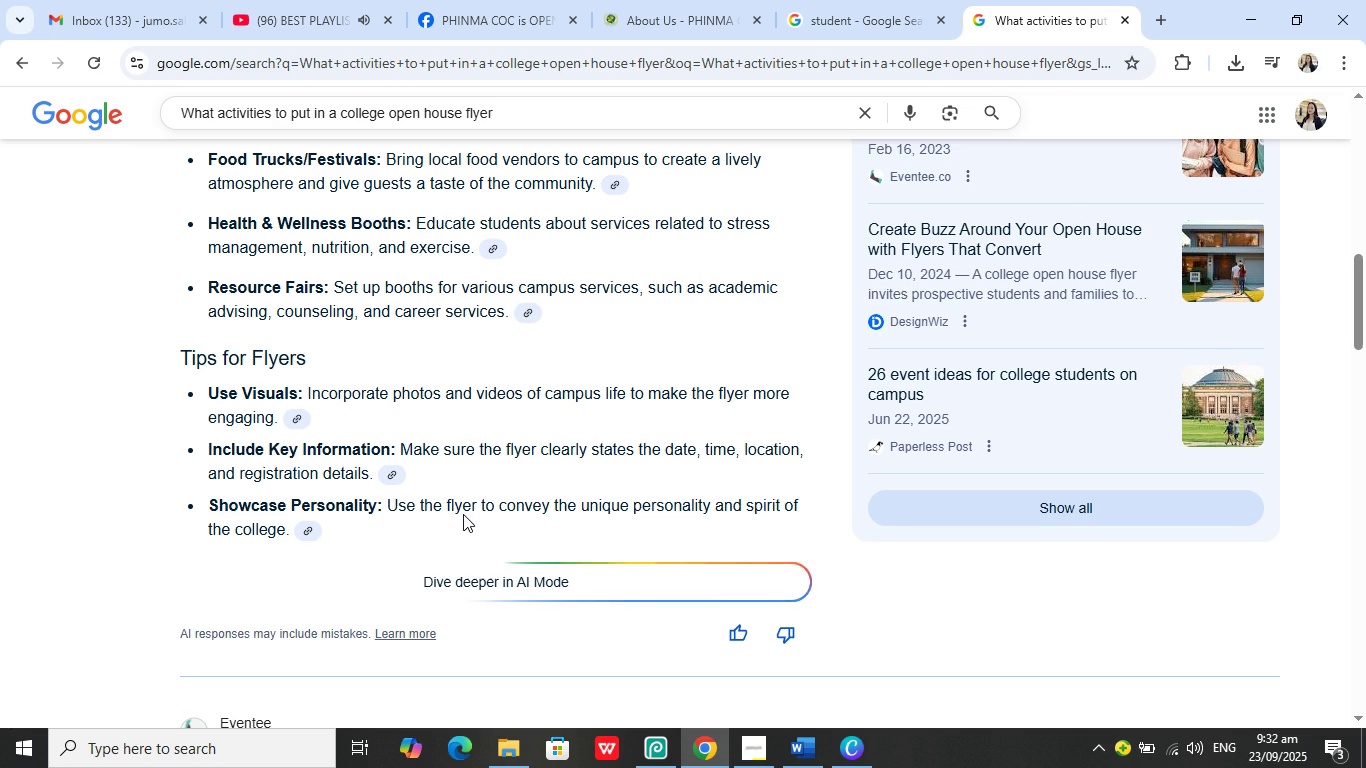 
scroll: coordinate [463, 514], scroll_direction: up, amount: 4.0
 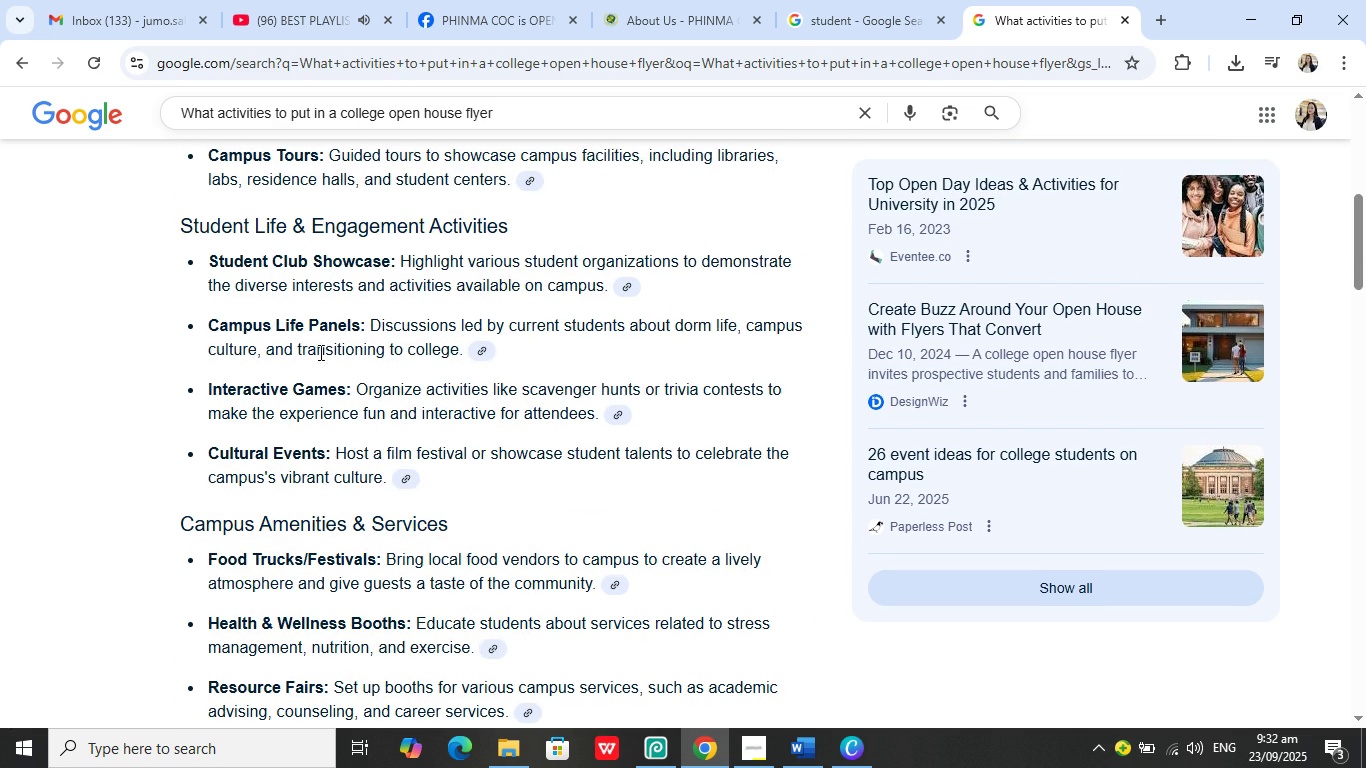 
scroll: coordinate [358, 389], scroll_direction: down, amount: 10.0
 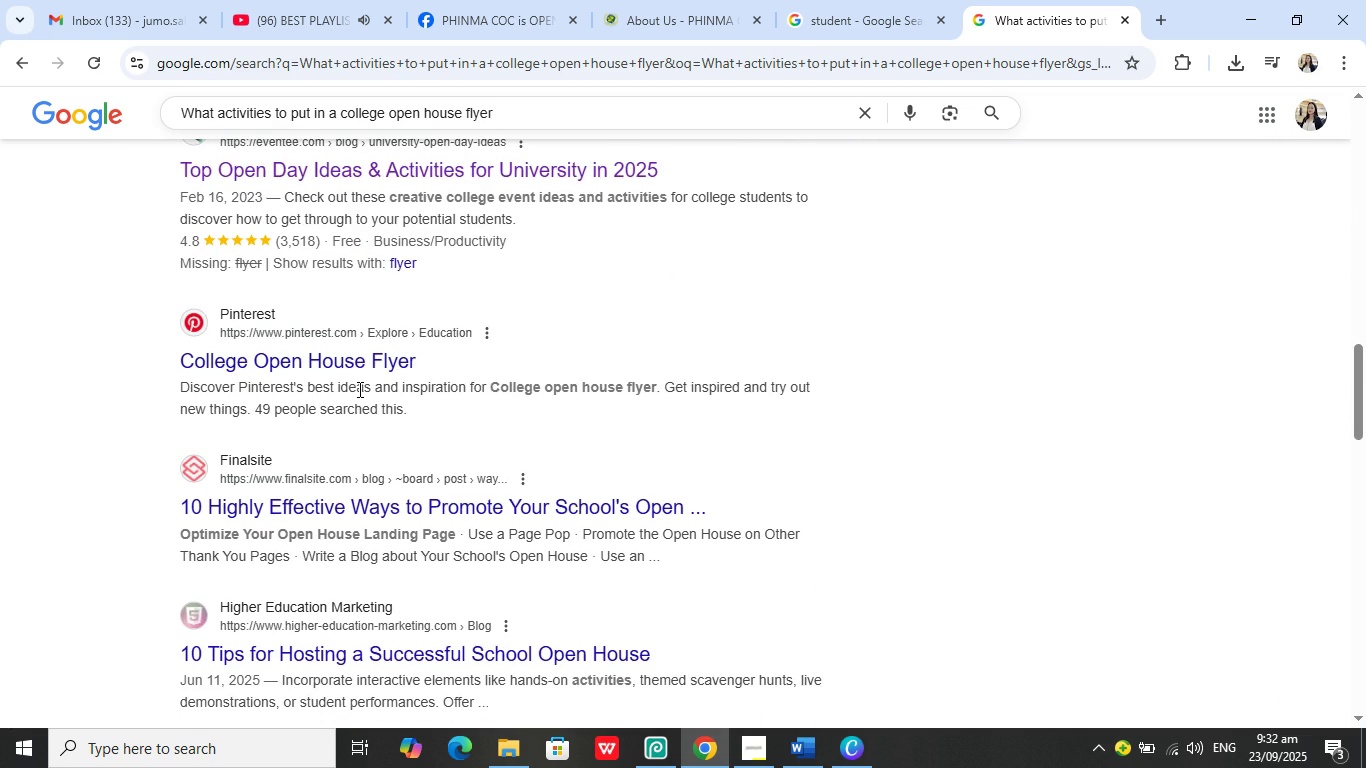 
scroll: coordinate [358, 389], scroll_direction: up, amount: 1.0
 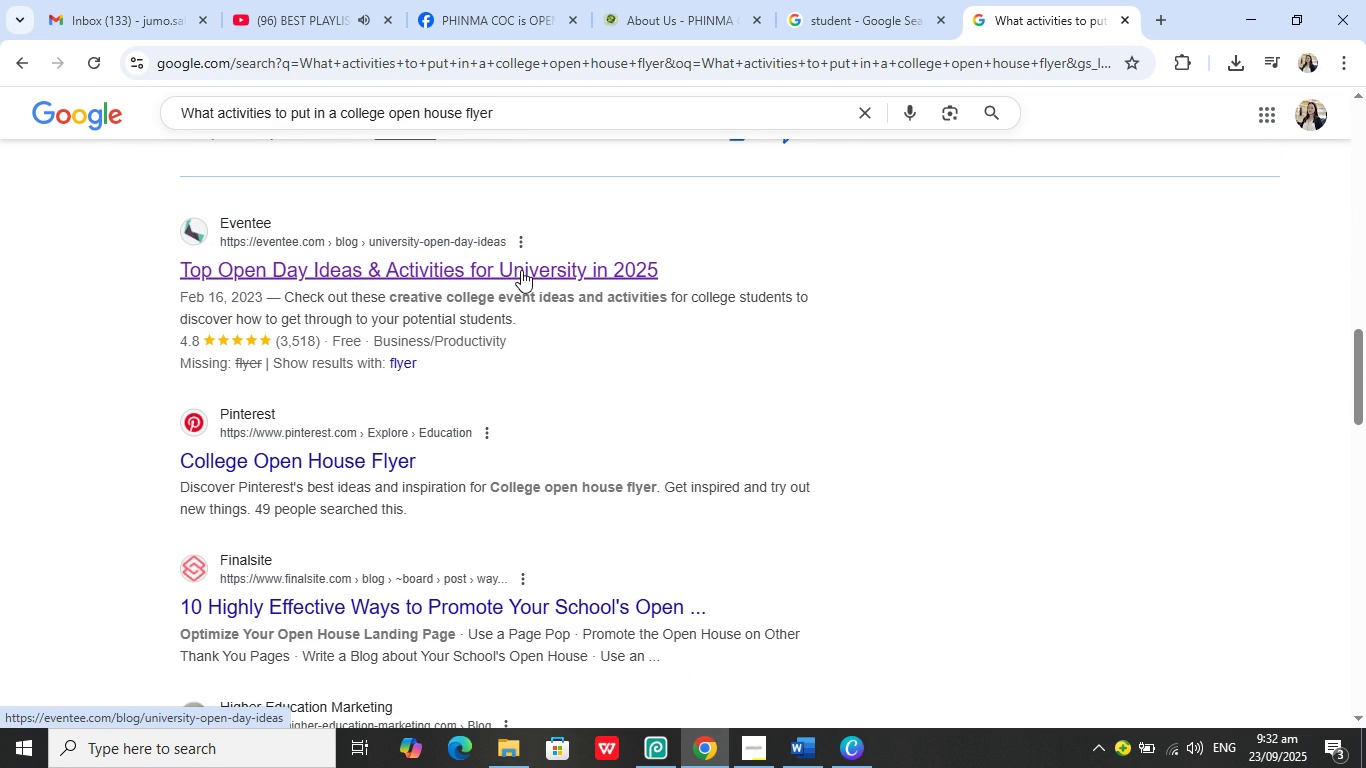 
left_click([521, 270])
 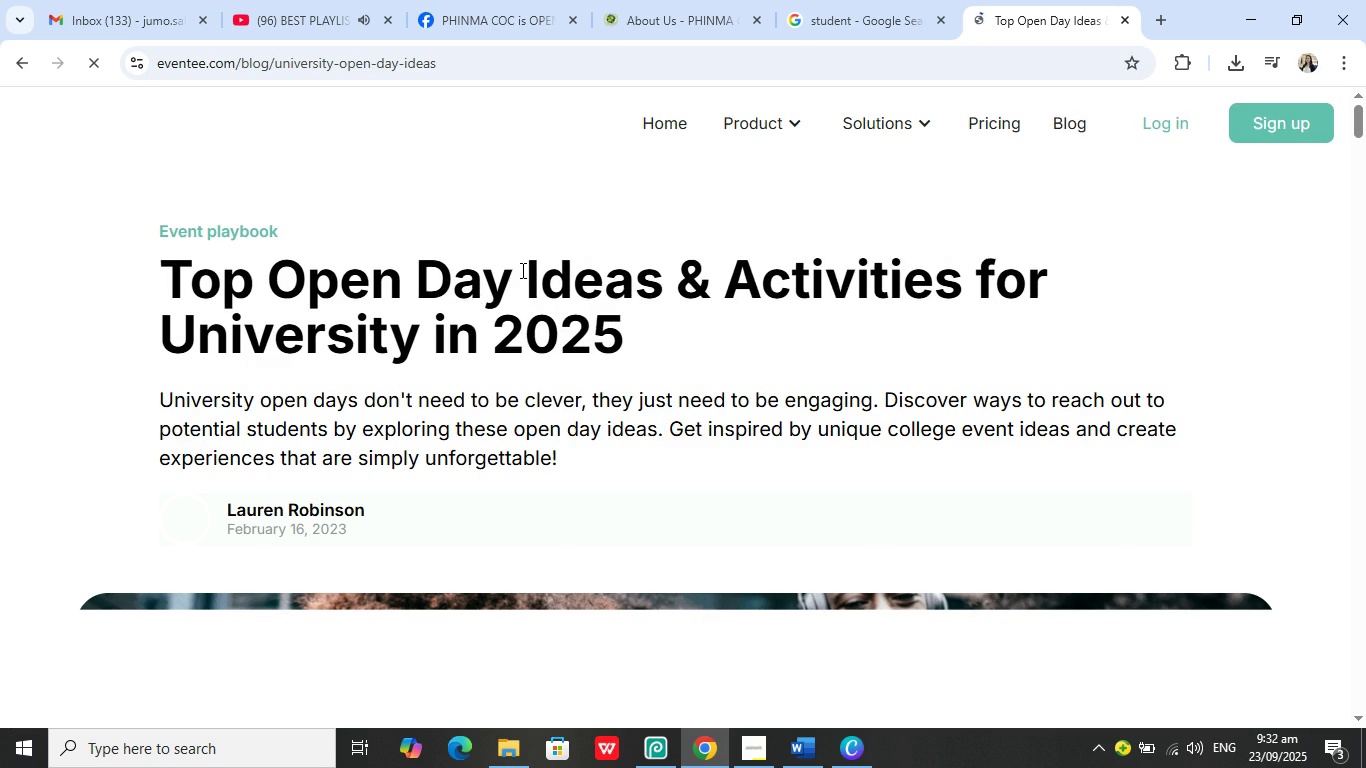 
scroll: coordinate [359, 521], scroll_direction: down, amount: 7.0
 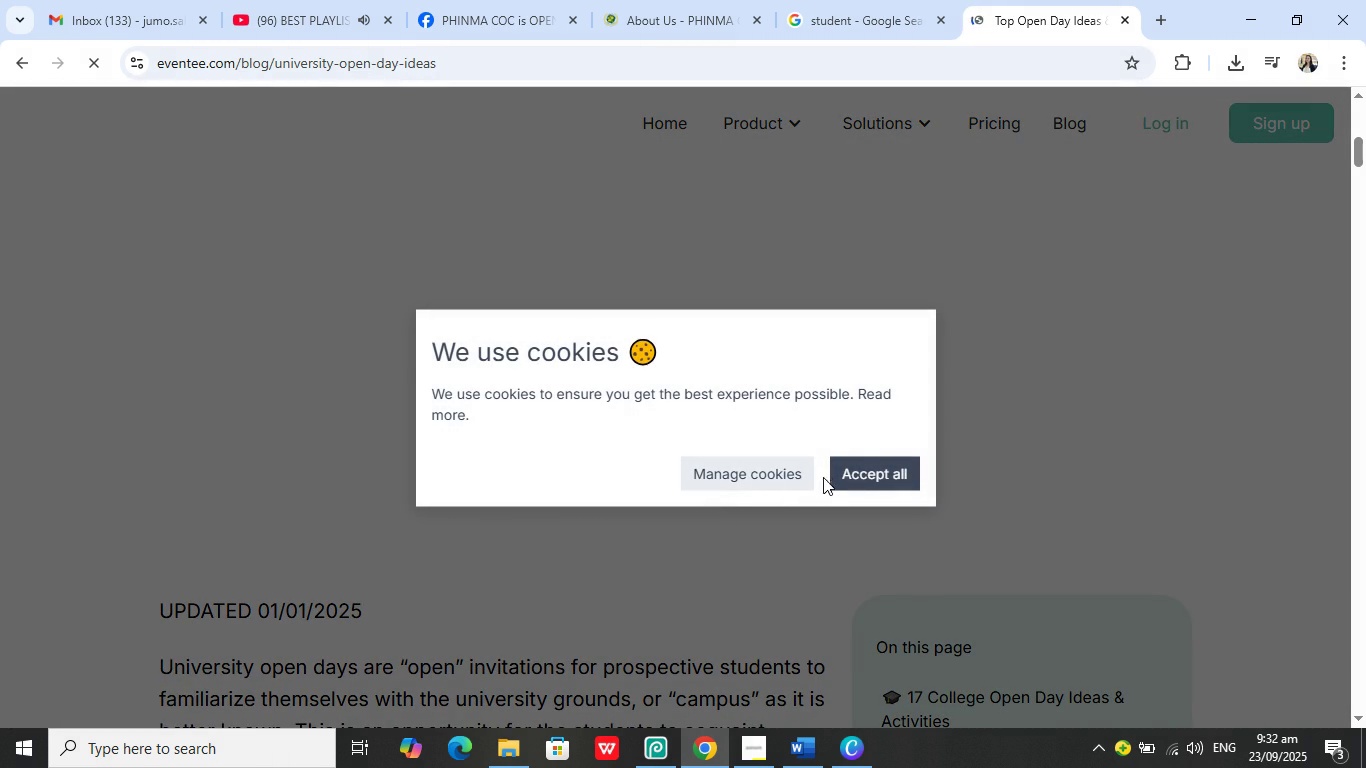 
left_click([833, 478])
 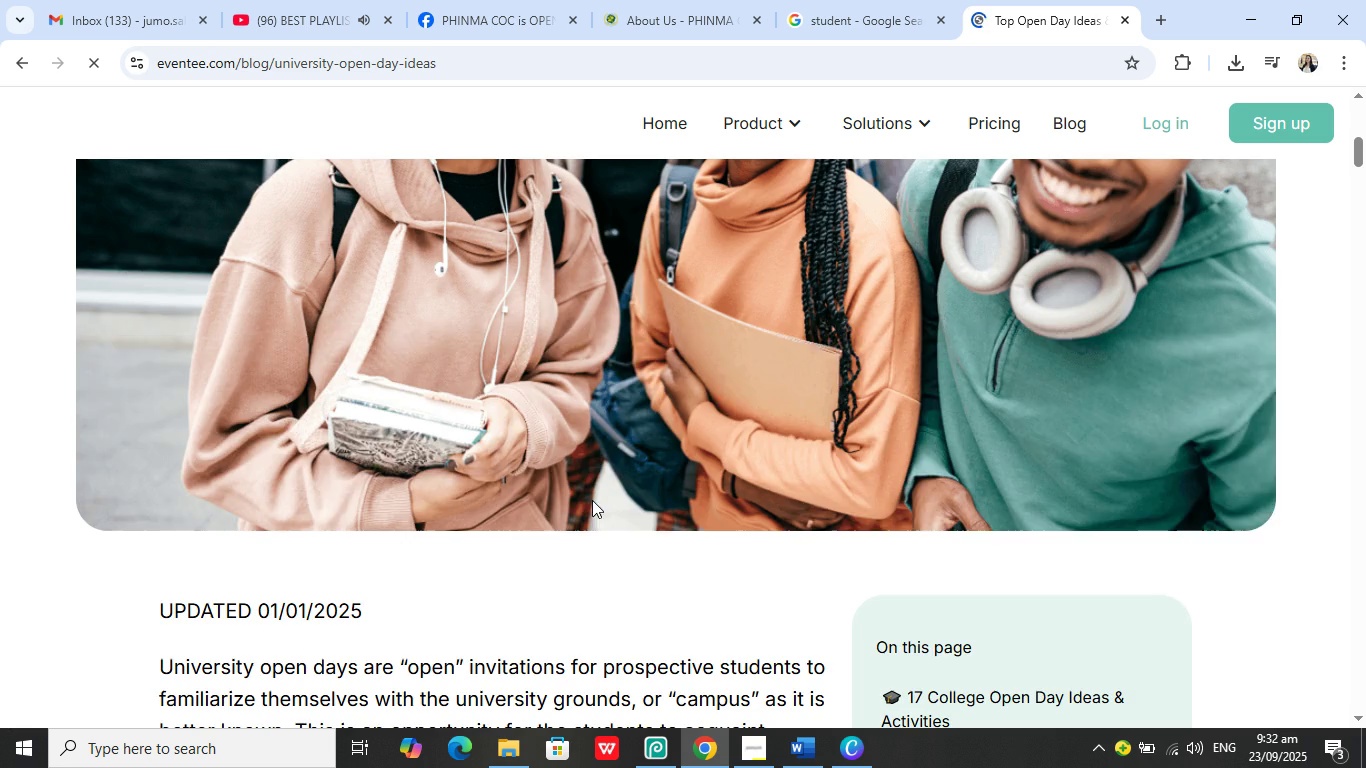 
scroll: coordinate [533, 423], scroll_direction: down, amount: 53.0
 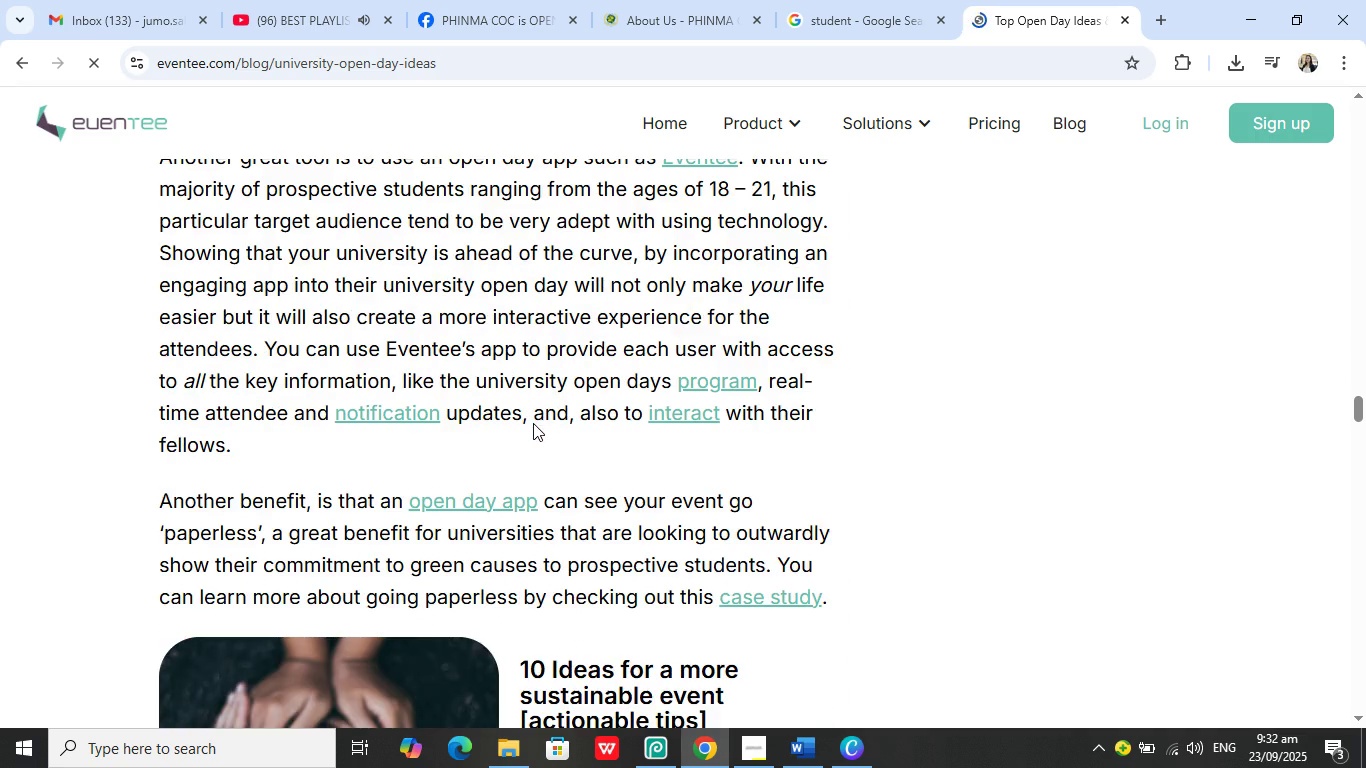 
scroll: coordinate [533, 423], scroll_direction: up, amount: 2.0
 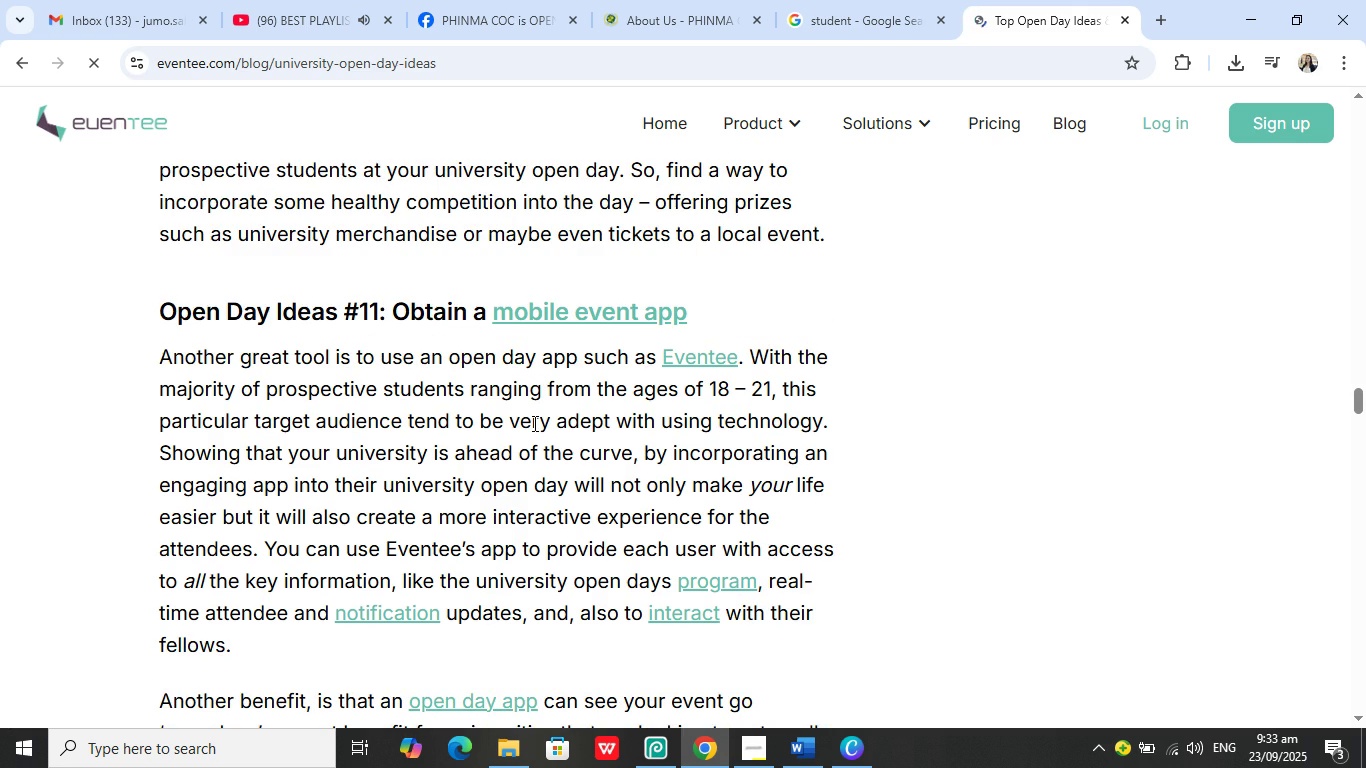 
scroll: coordinate [533, 423], scroll_direction: down, amount: 10.0
 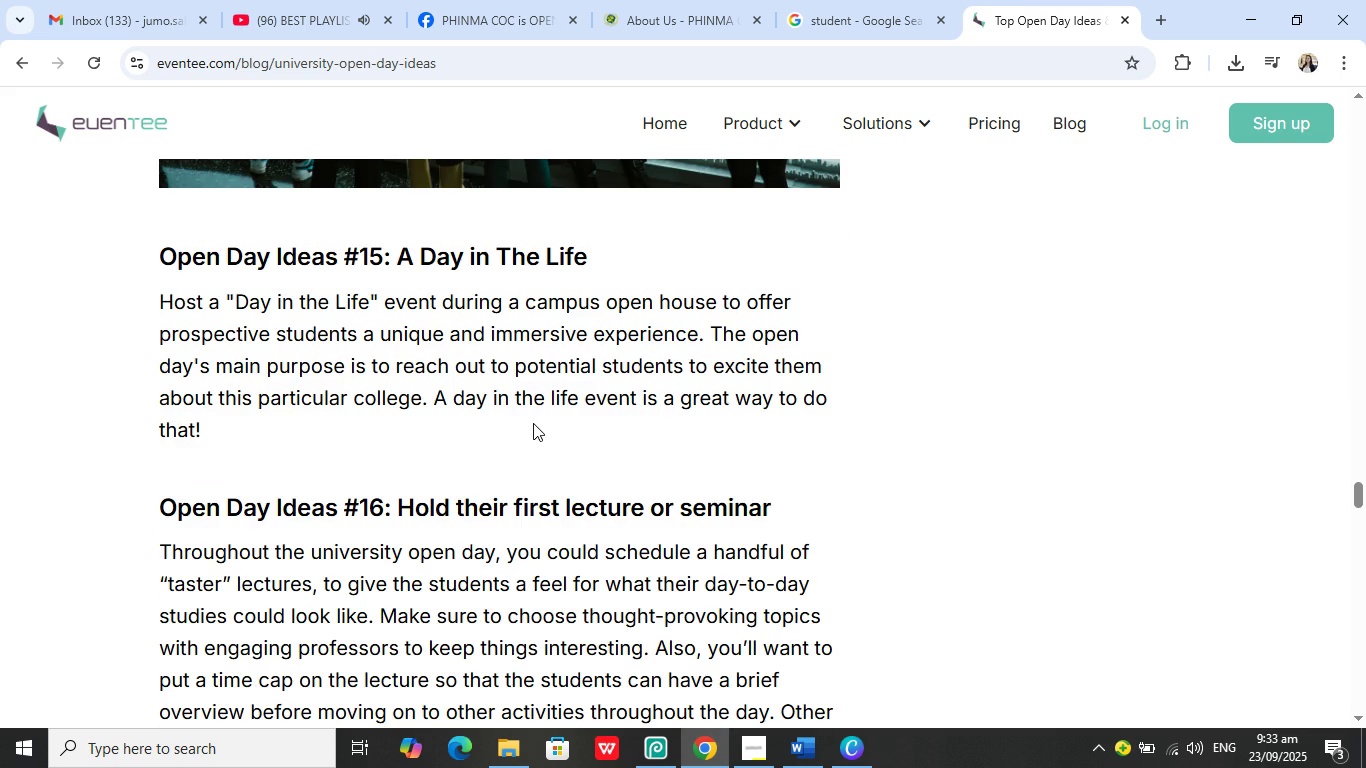 
scroll: coordinate [533, 423], scroll_direction: up, amount: 1.0
 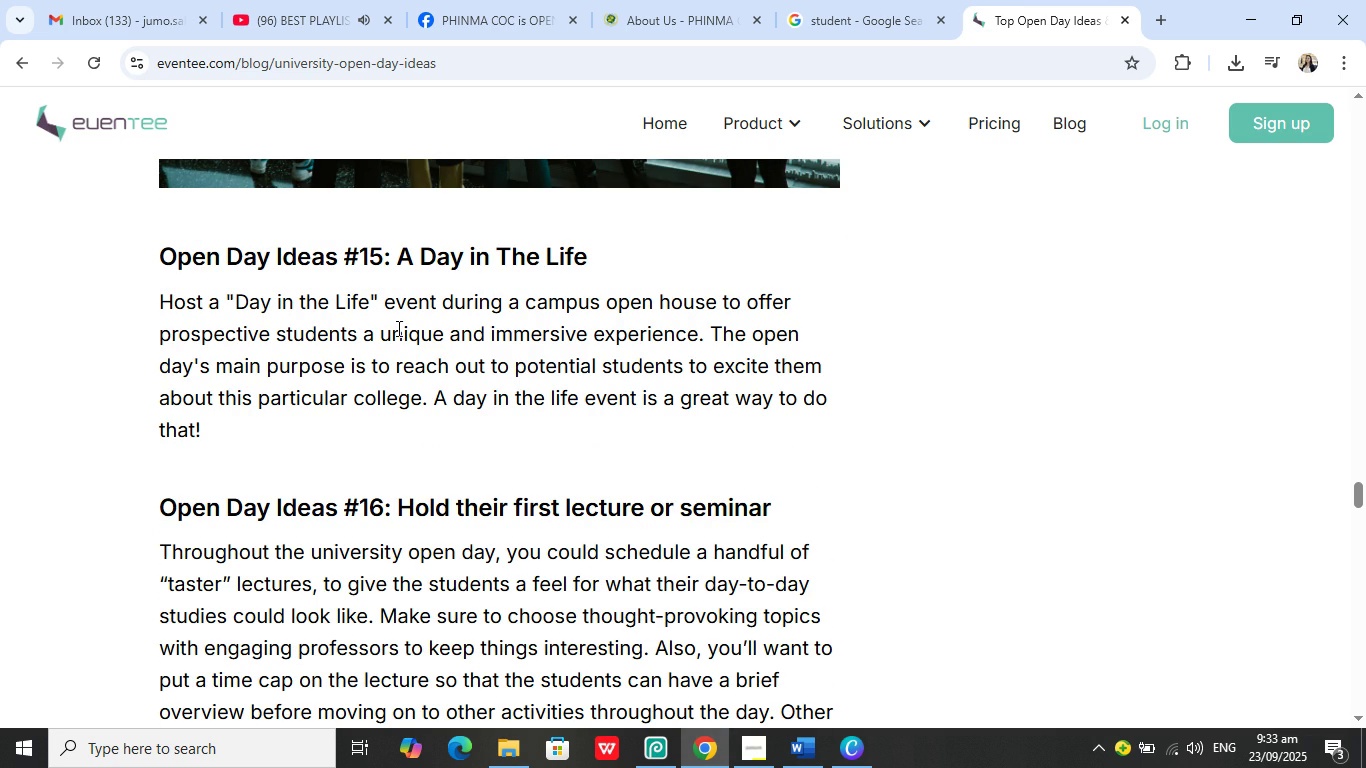 
wait(7.33)
 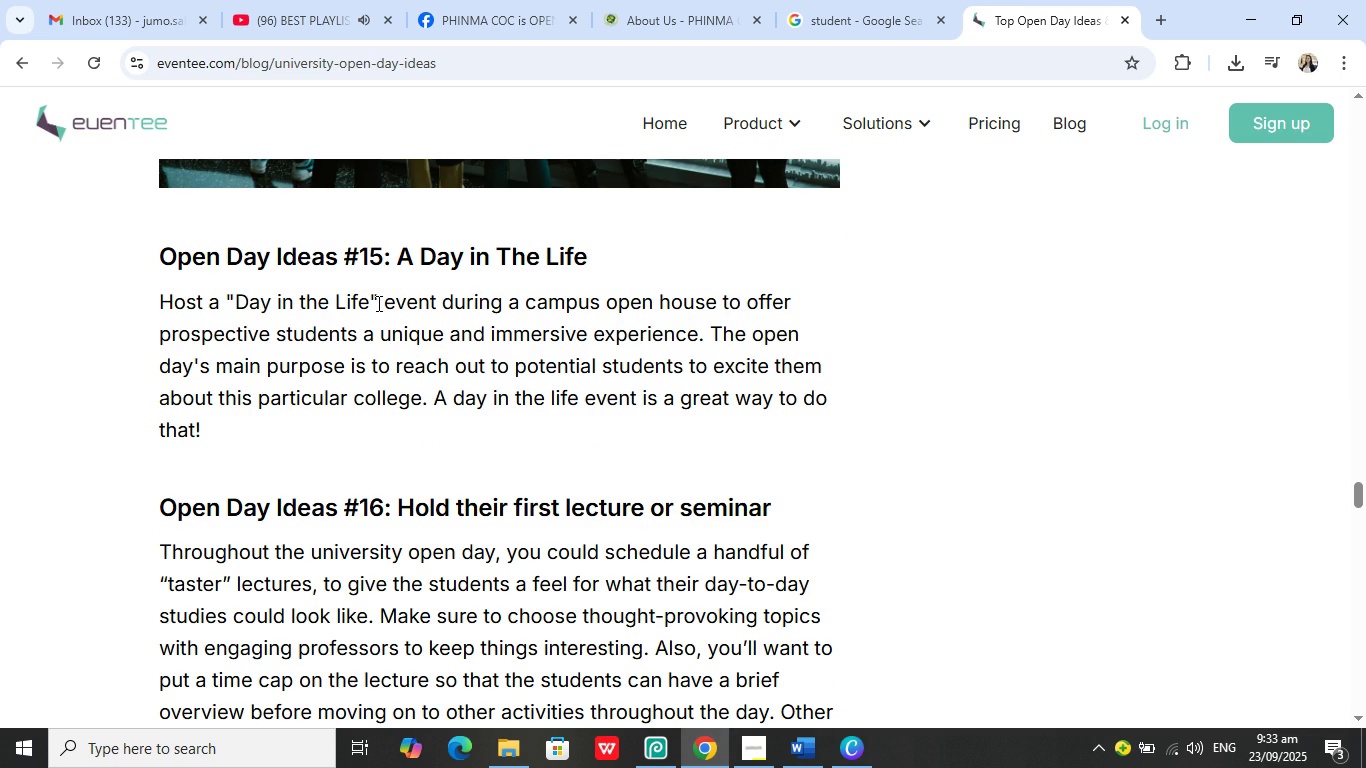 
scroll: coordinate [407, 330], scroll_direction: down, amount: 2.0
 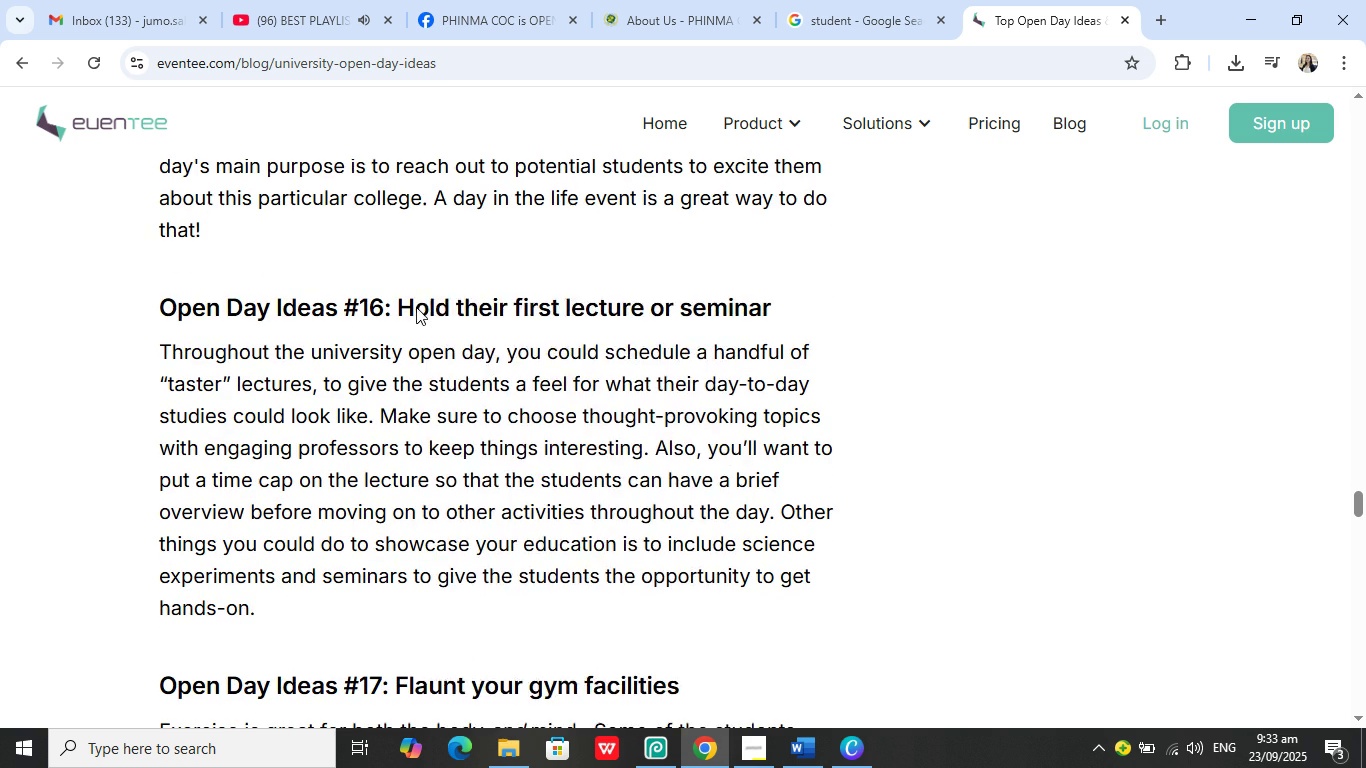 
right_click([416, 307])
 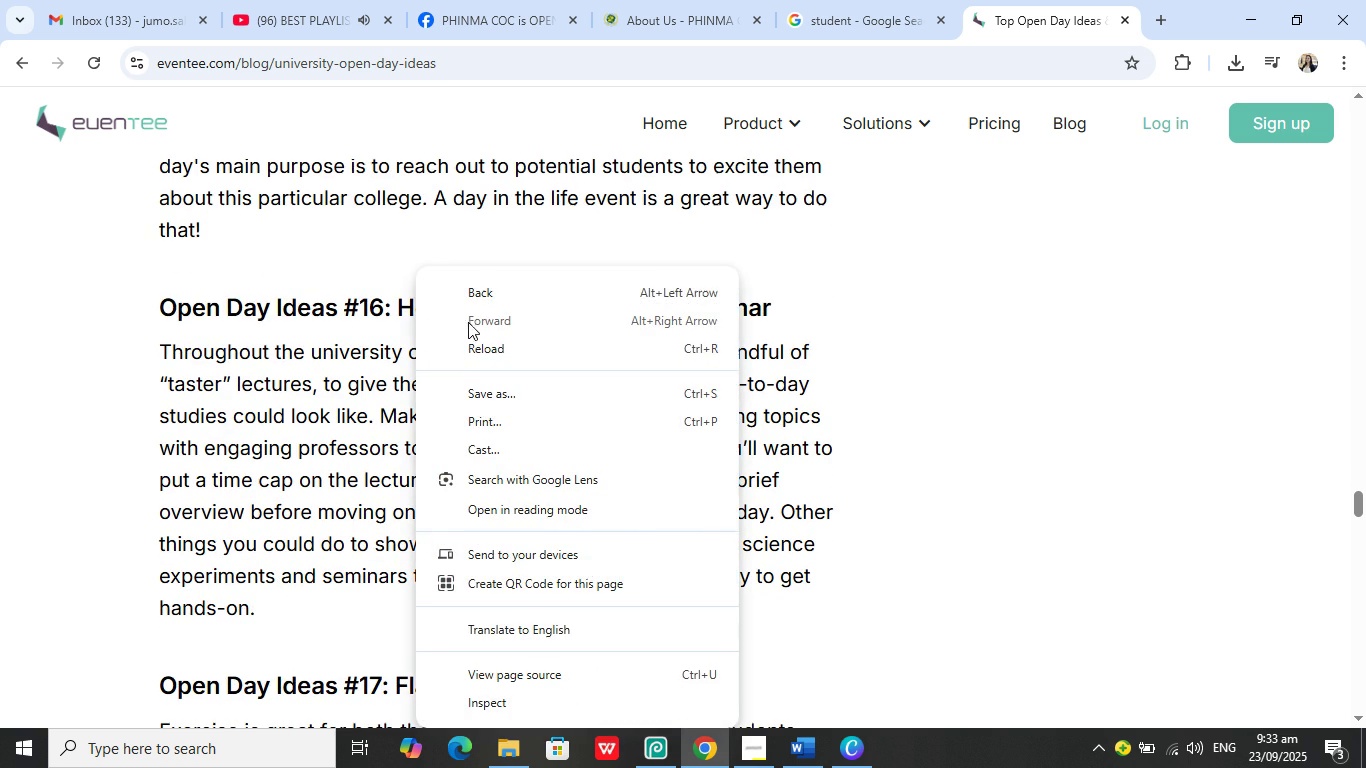 
scroll: coordinate [940, 342], scroll_direction: down, amount: 11.0
 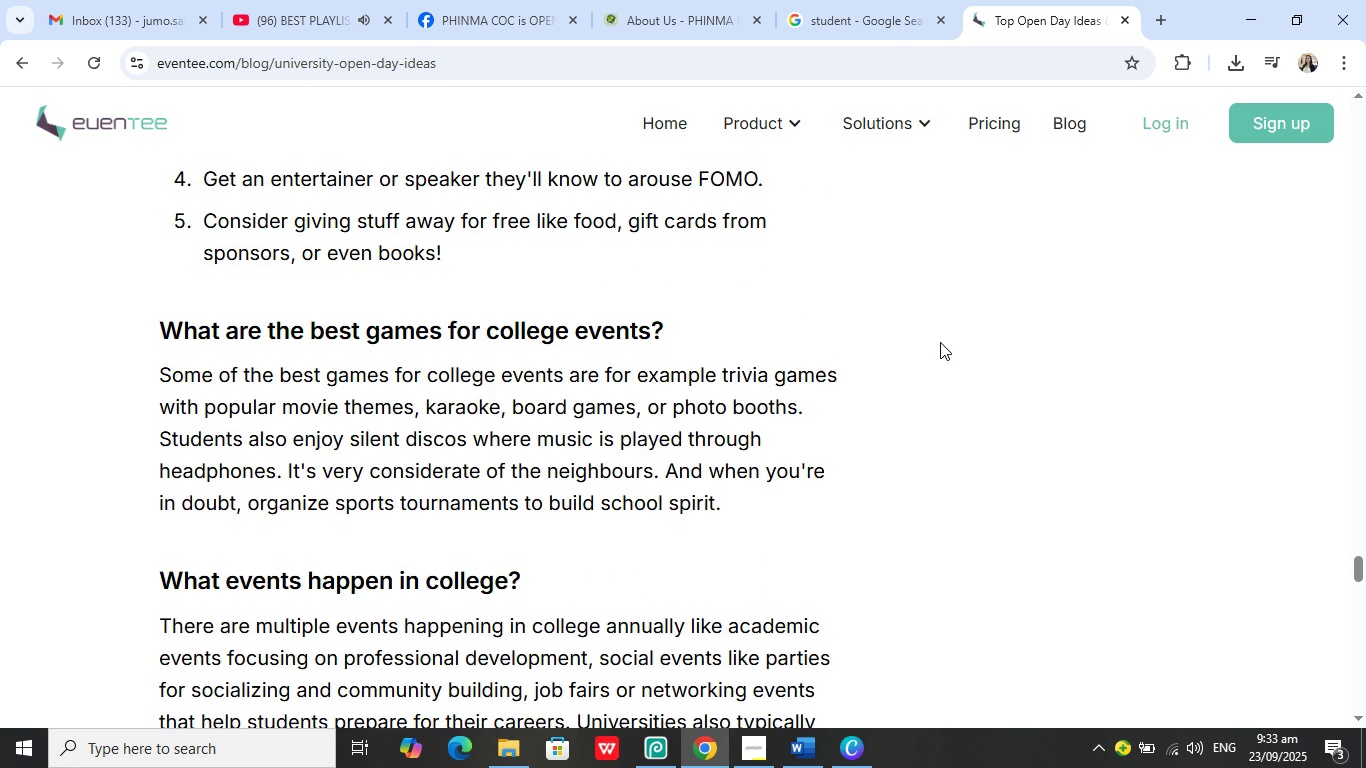 
scroll: coordinate [896, 375], scroll_direction: up, amount: 36.0
 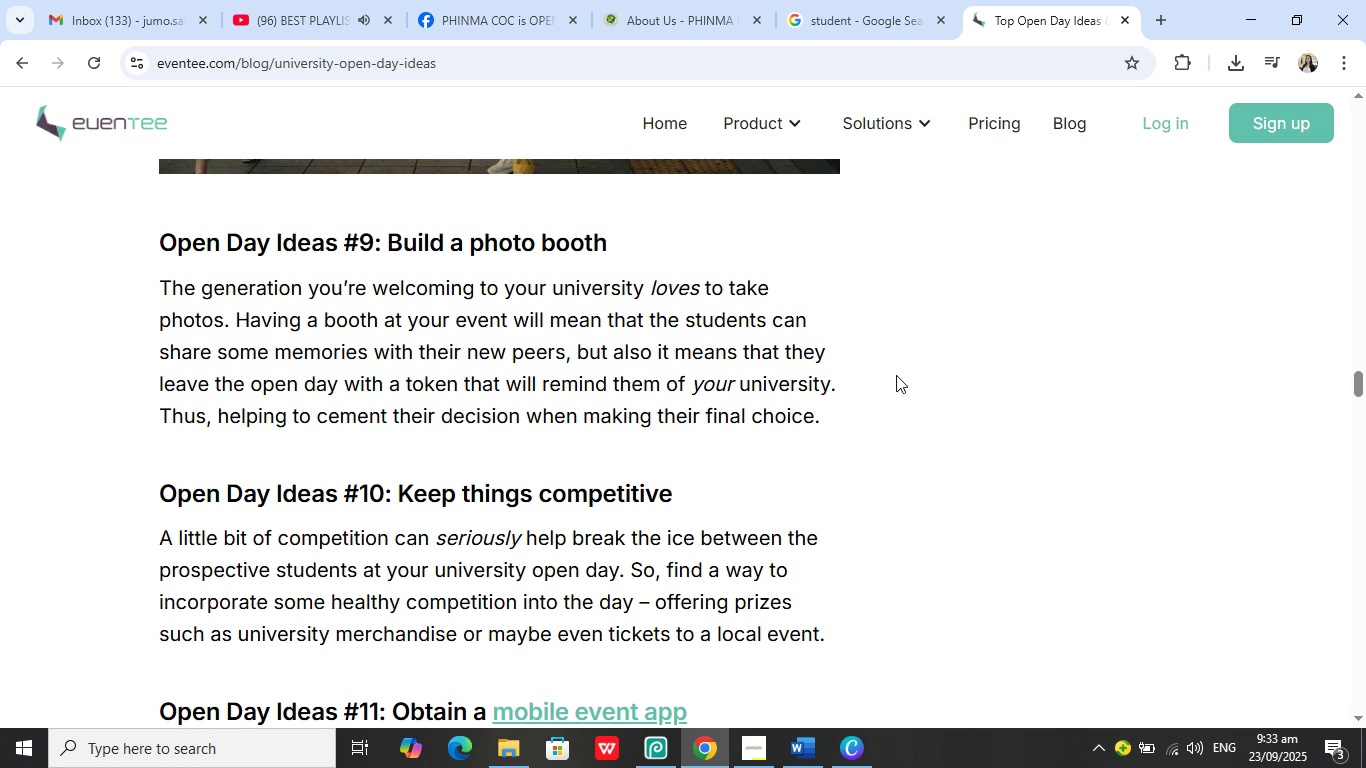 
wait(6.62)
 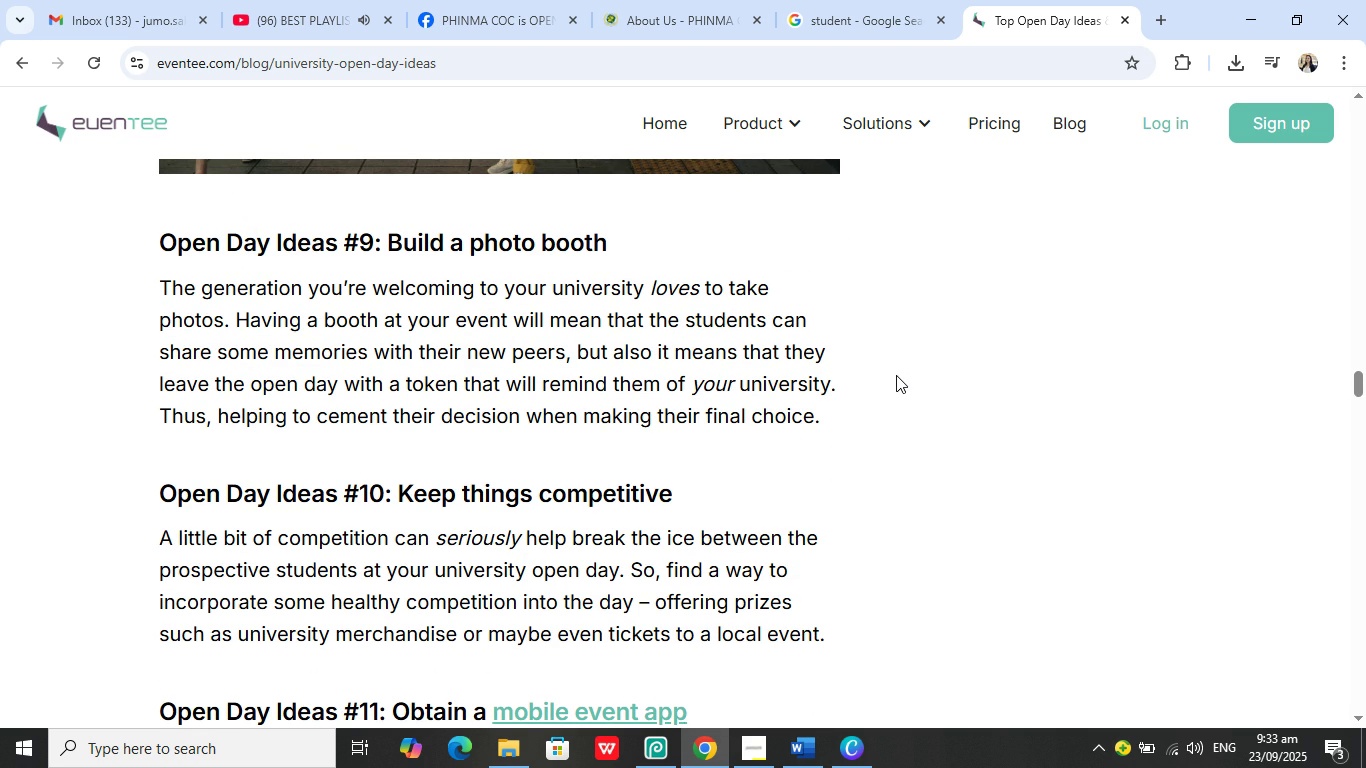 
scroll: coordinate [605, 433], scroll_direction: up, amount: 23.0
 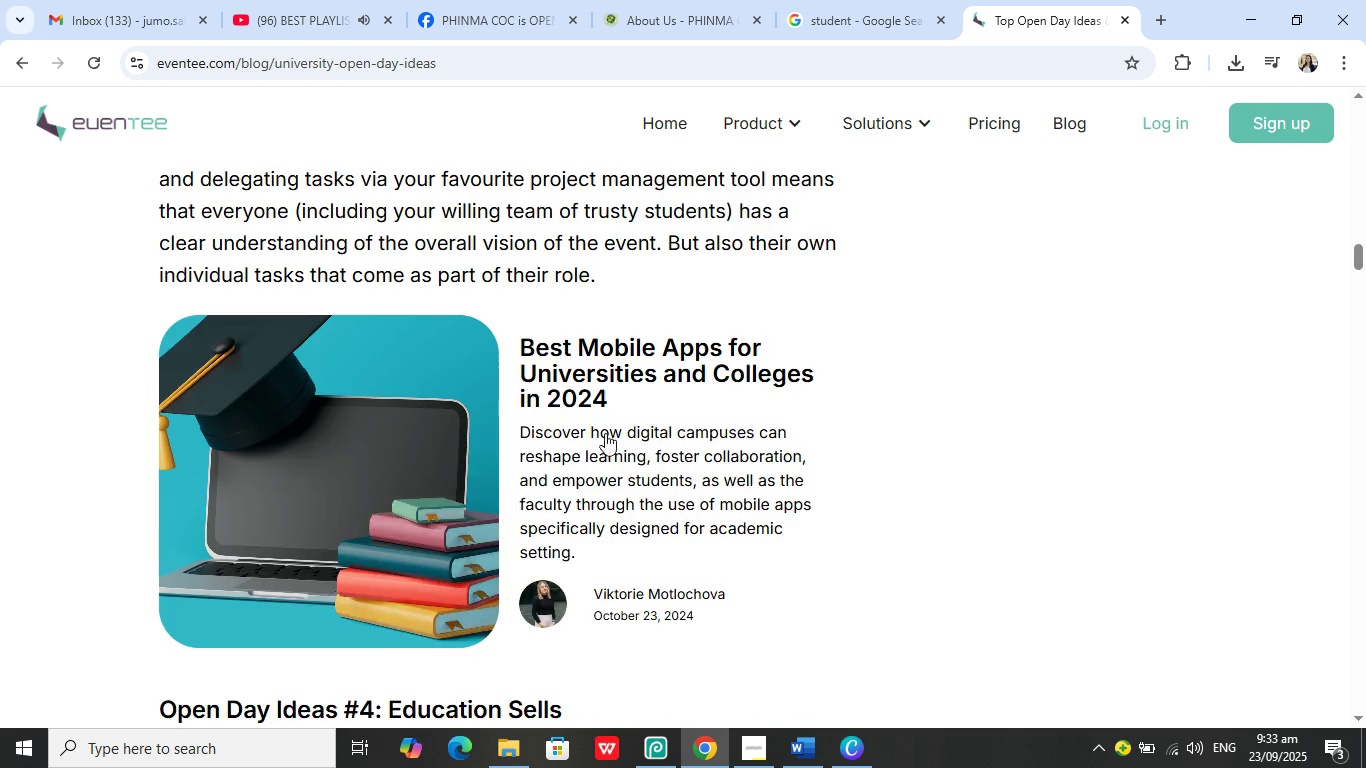 
scroll: coordinate [605, 433], scroll_direction: down, amount: 2.0
 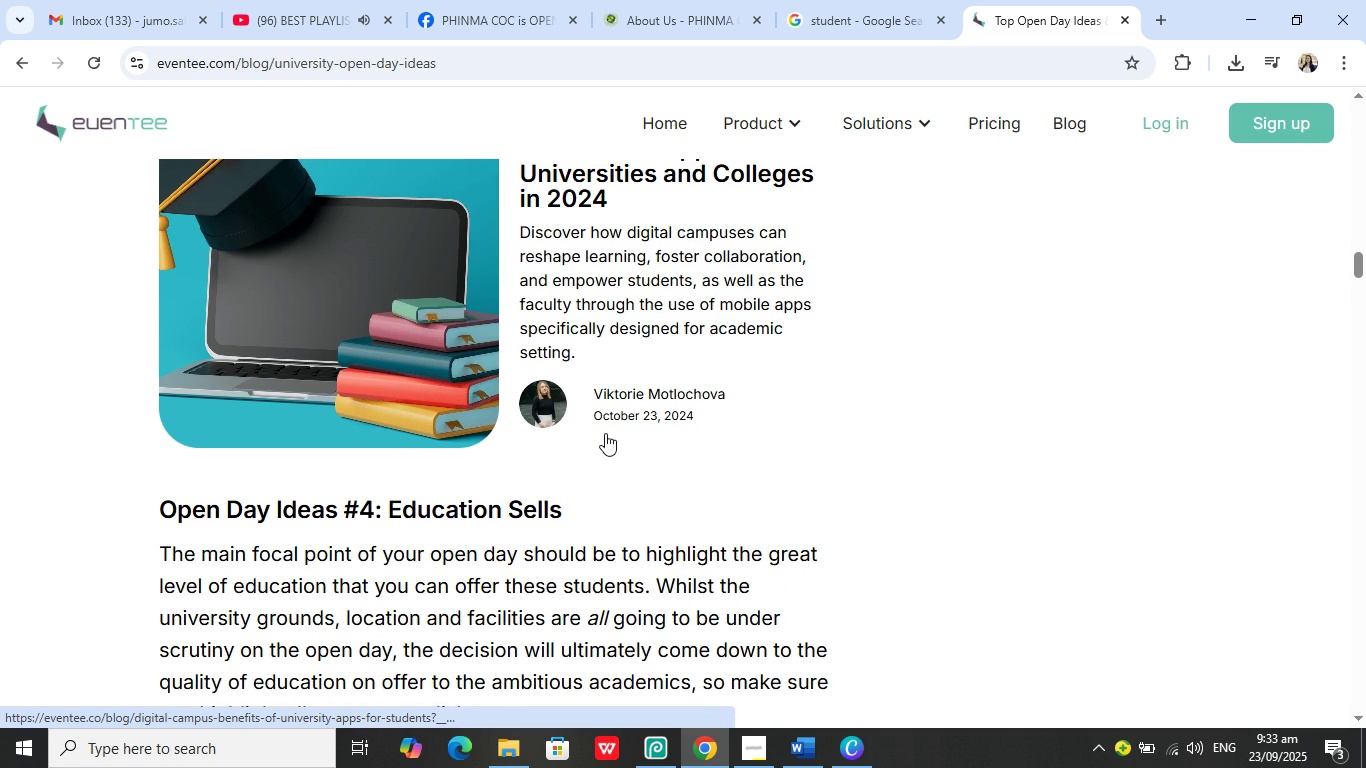 
scroll: coordinate [605, 433], scroll_direction: up, amount: 6.0
 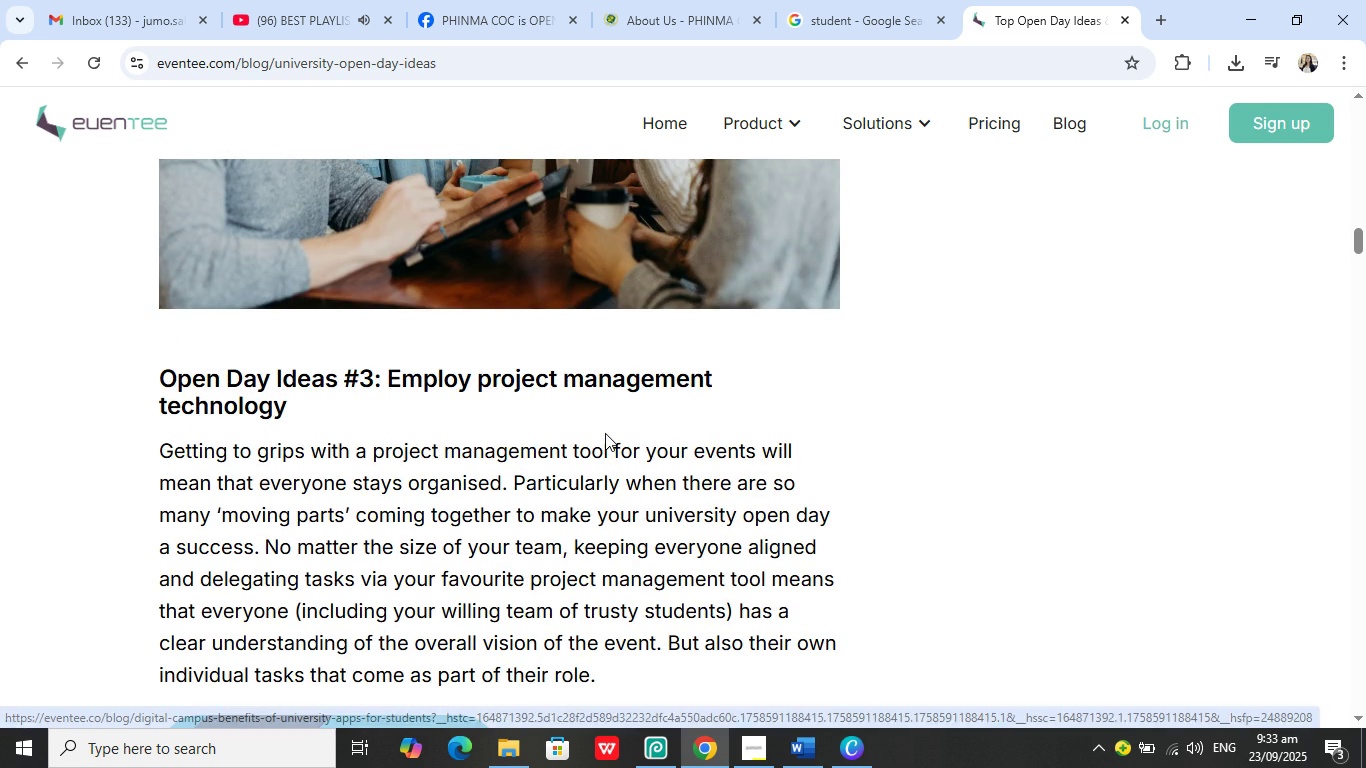 
scroll: coordinate [638, 459], scroll_direction: down, amount: 19.0
 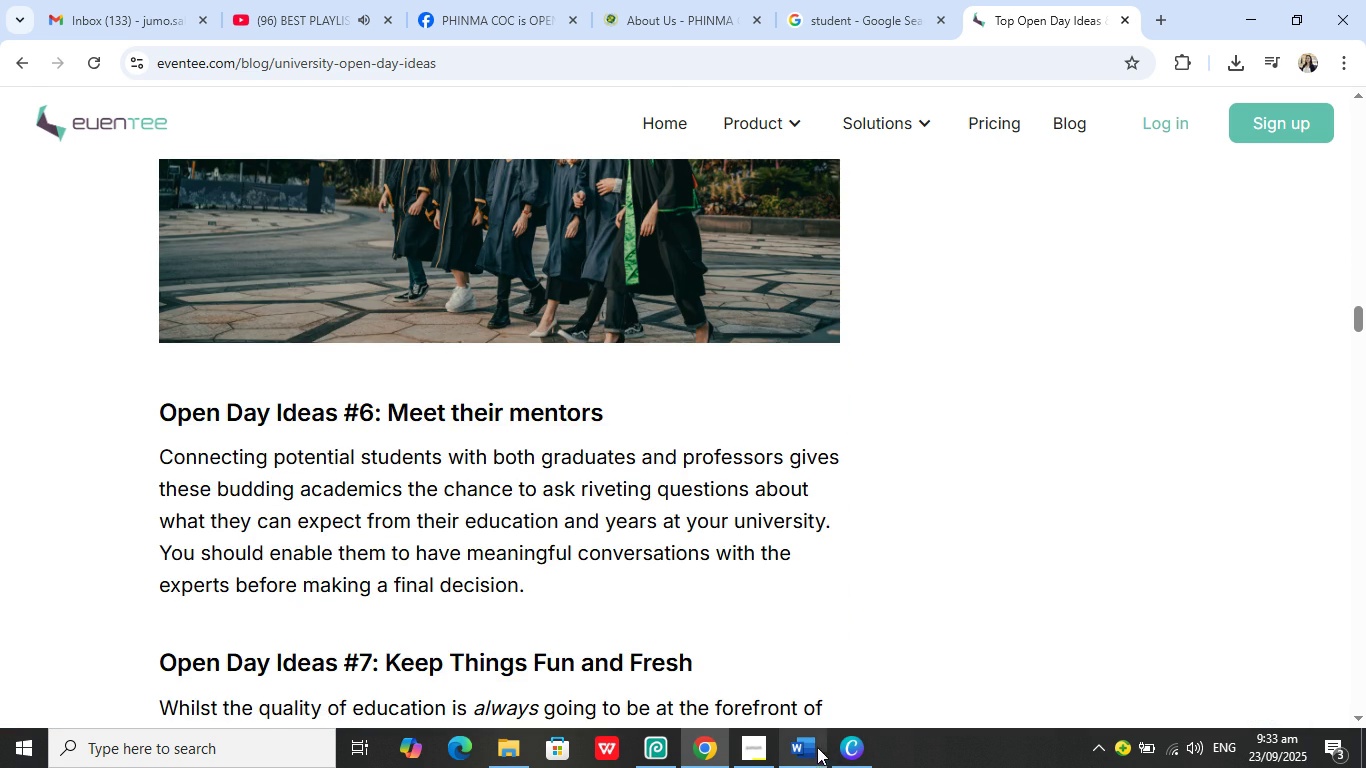 
left_click([809, 754])
 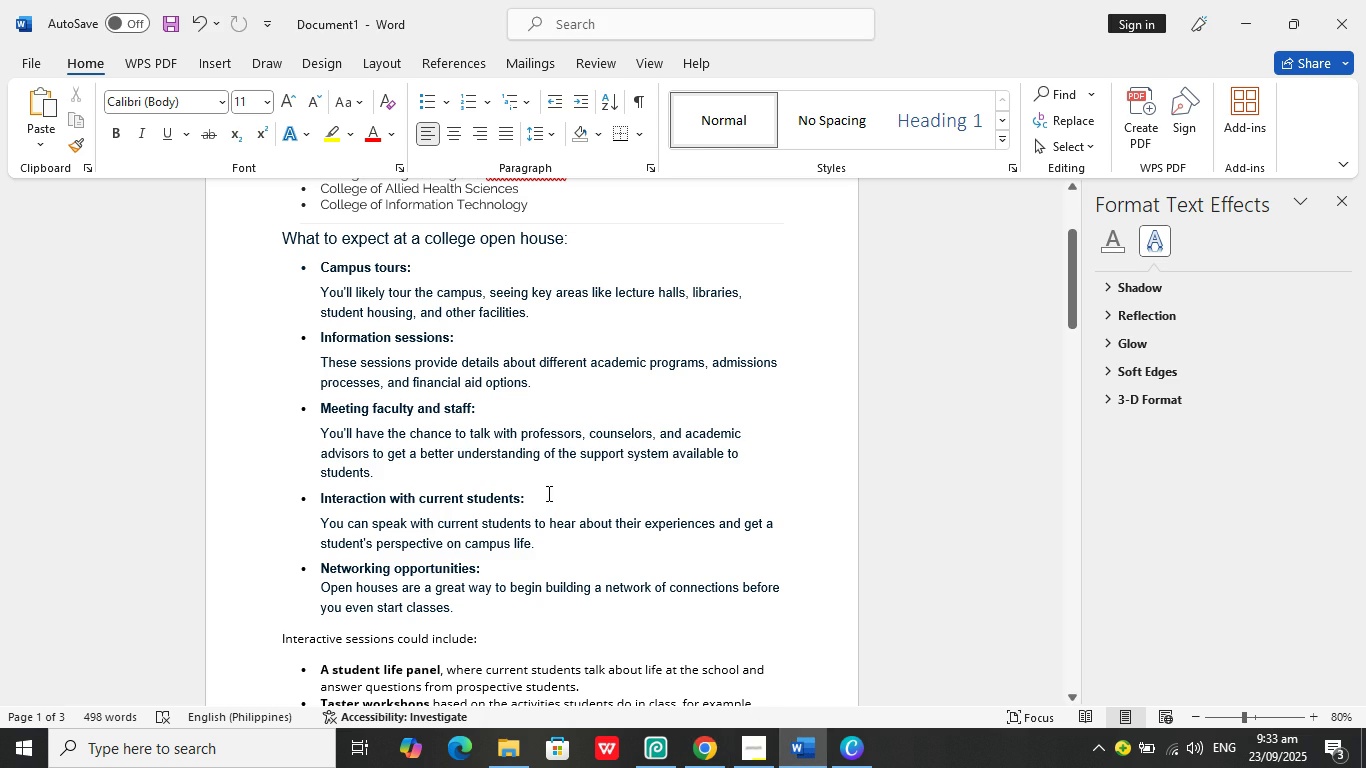 
scroll: coordinate [544, 455], scroll_direction: up, amount: 9.0
 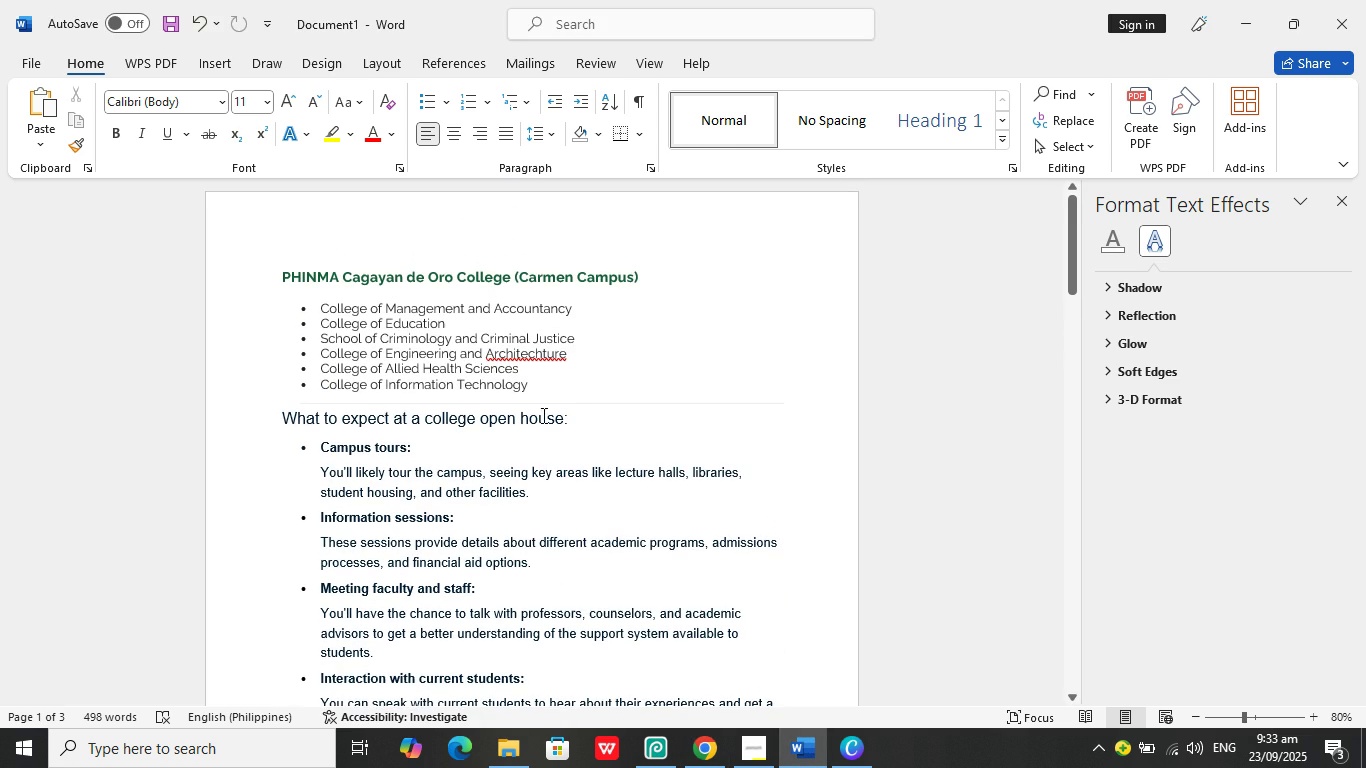 
scroll: coordinate [545, 413], scroll_direction: down, amount: 40.0
 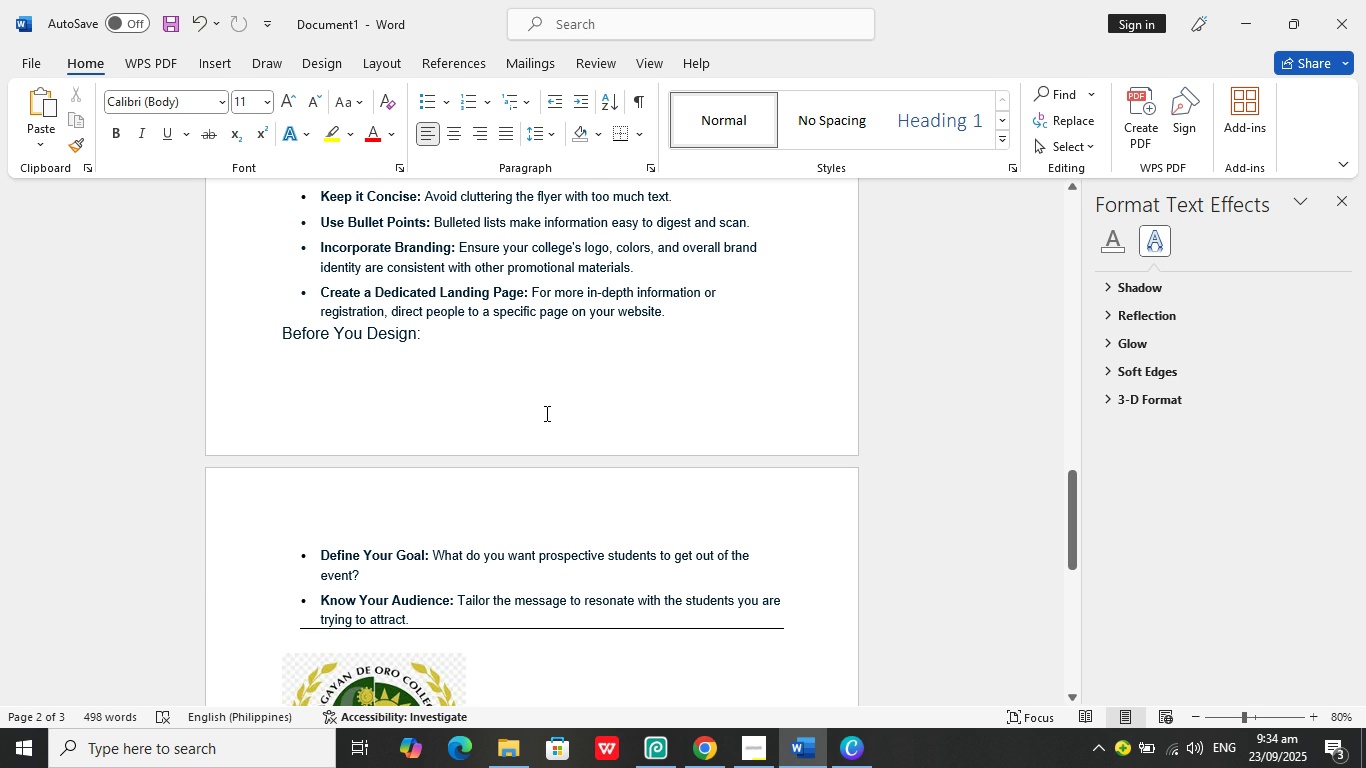 
scroll: coordinate [545, 413], scroll_direction: up, amount: 15.0
 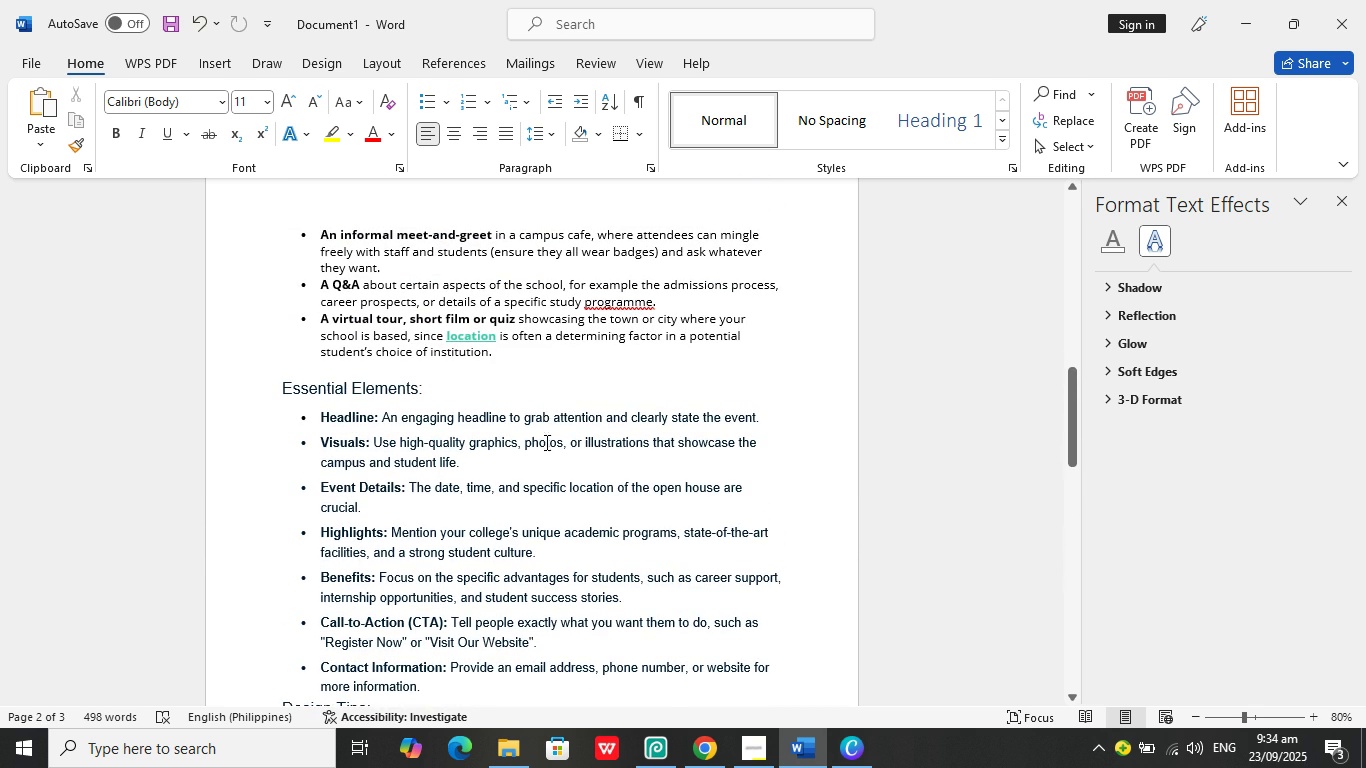 
scroll: coordinate [506, 467], scroll_direction: down, amount: 1.0
 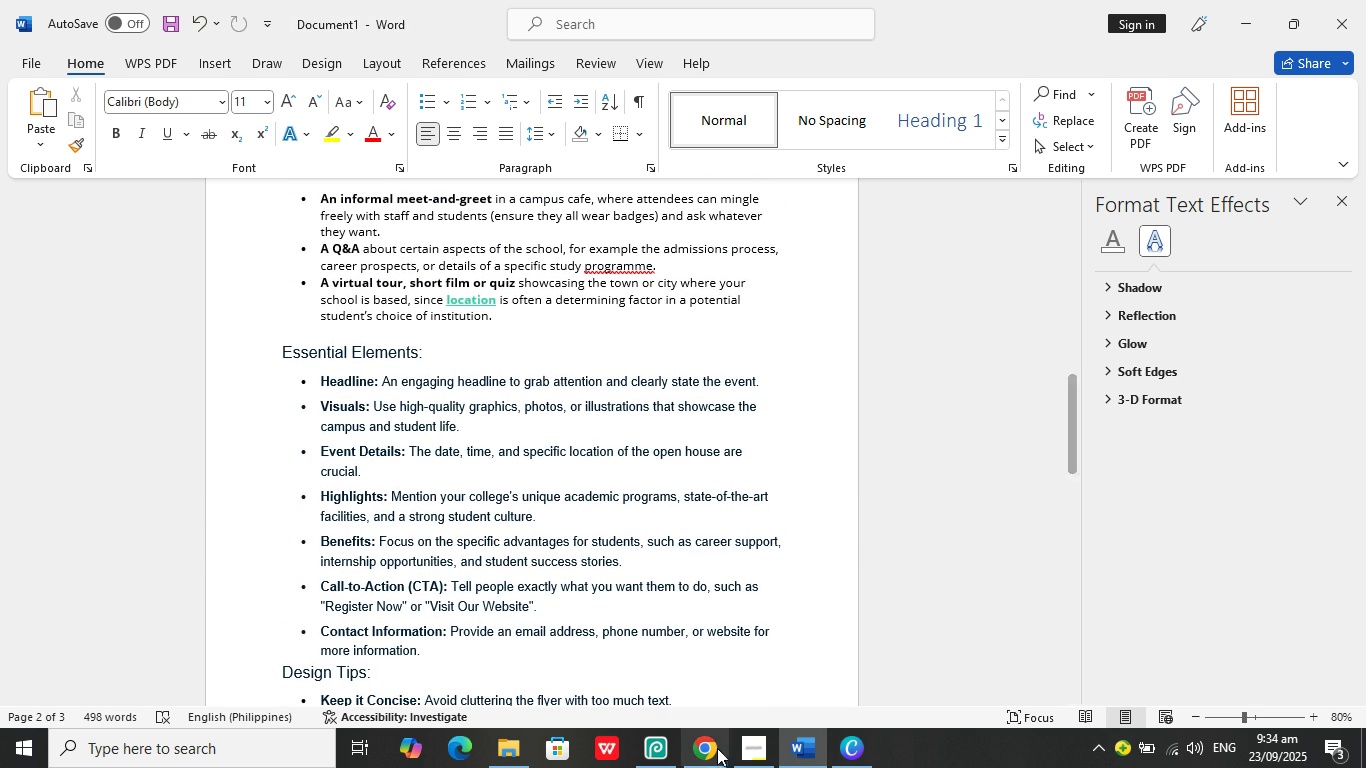 
left_click([712, 755])
 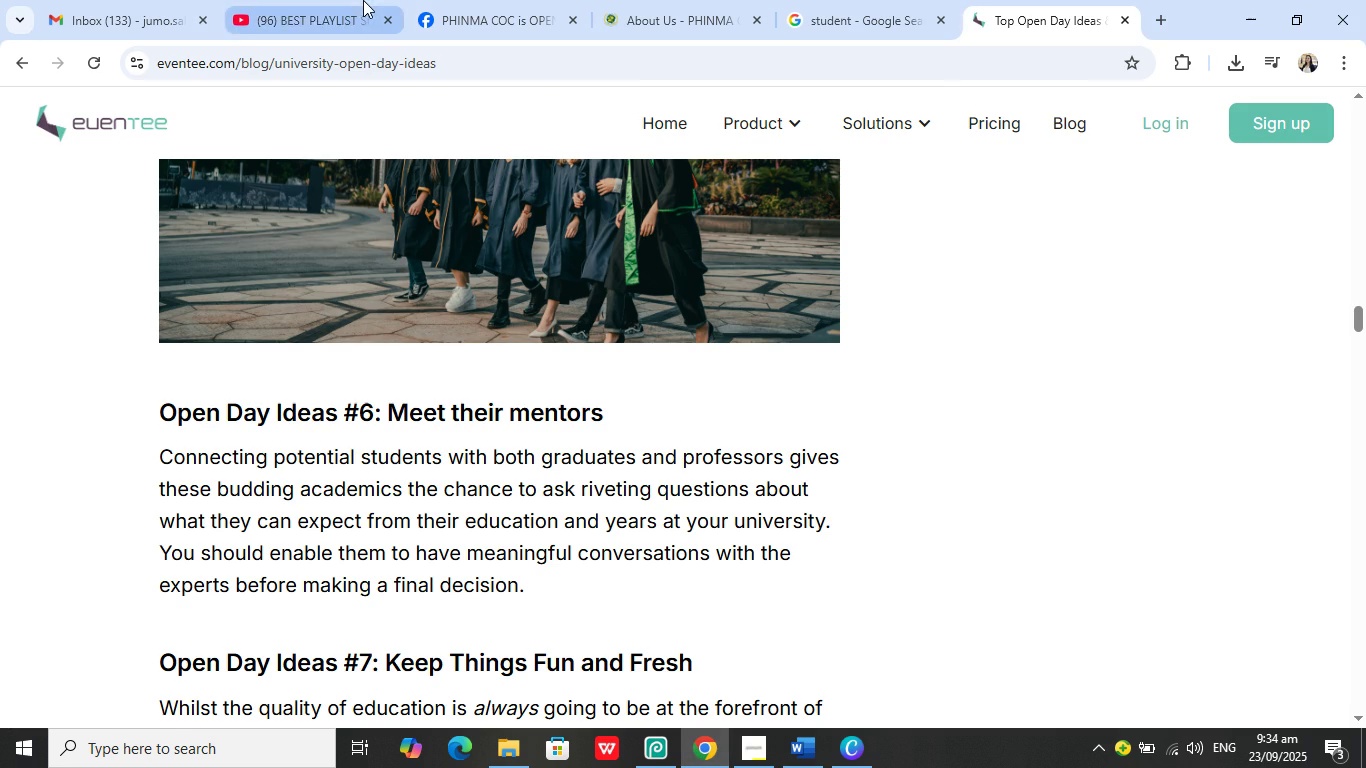 
left_click([363, 0])
 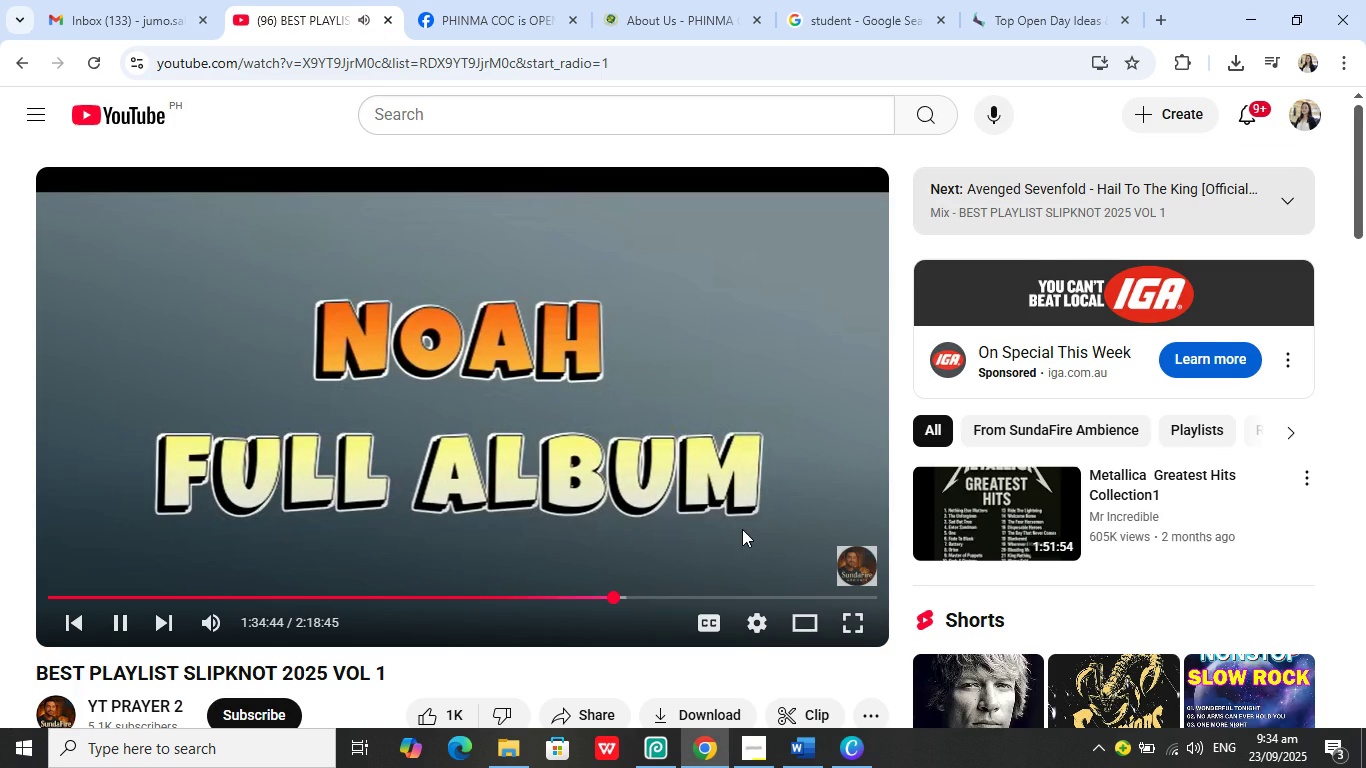 
scroll: coordinate [738, 528], scroll_direction: down, amount: 2.0
 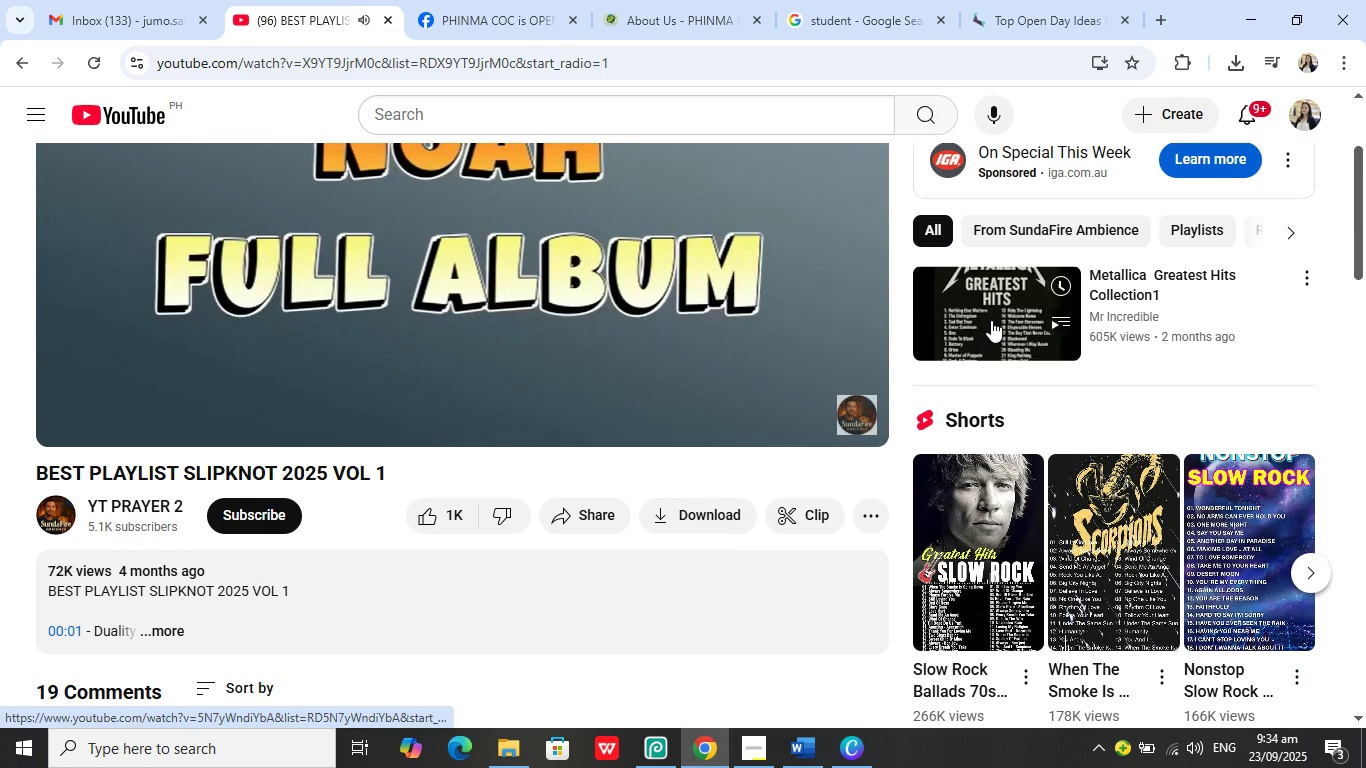 
left_click([991, 320])
 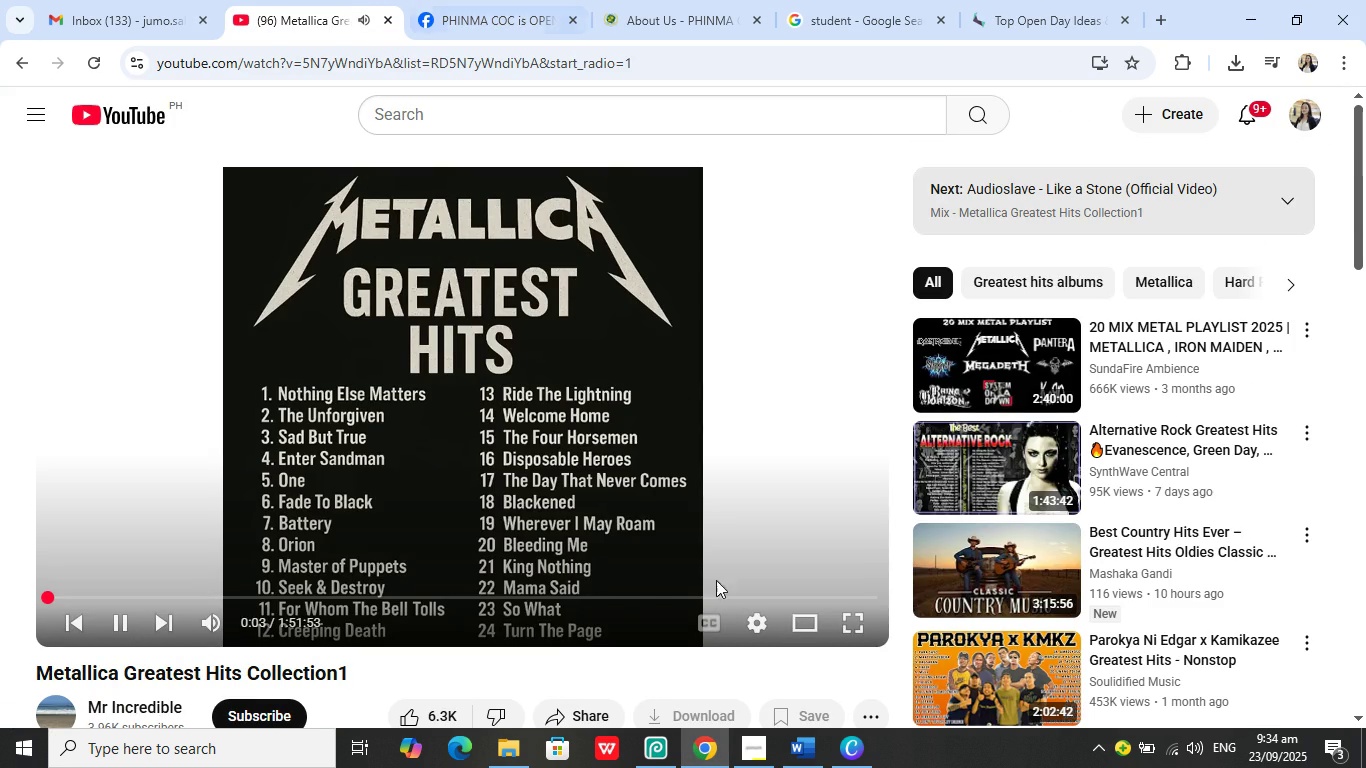 
wait(5.83)
 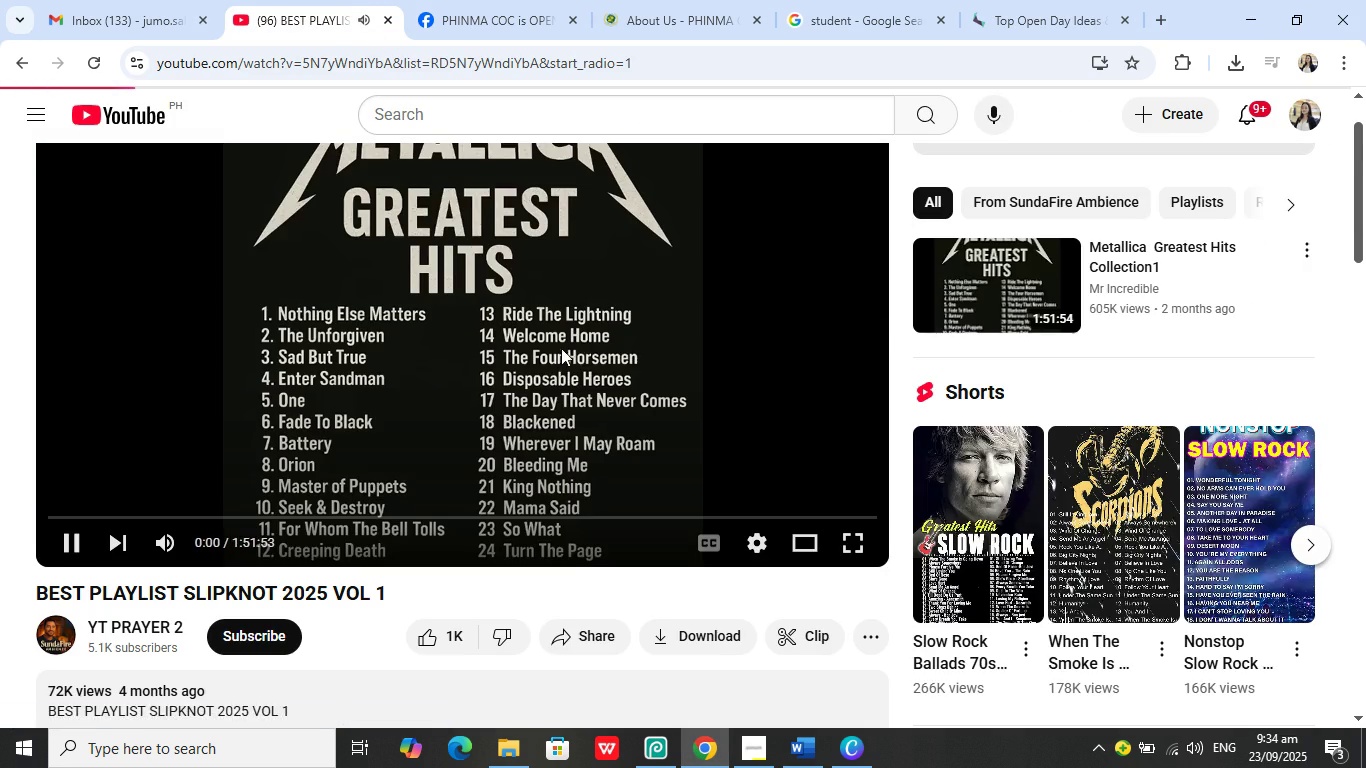 
left_click([1023, 8])
 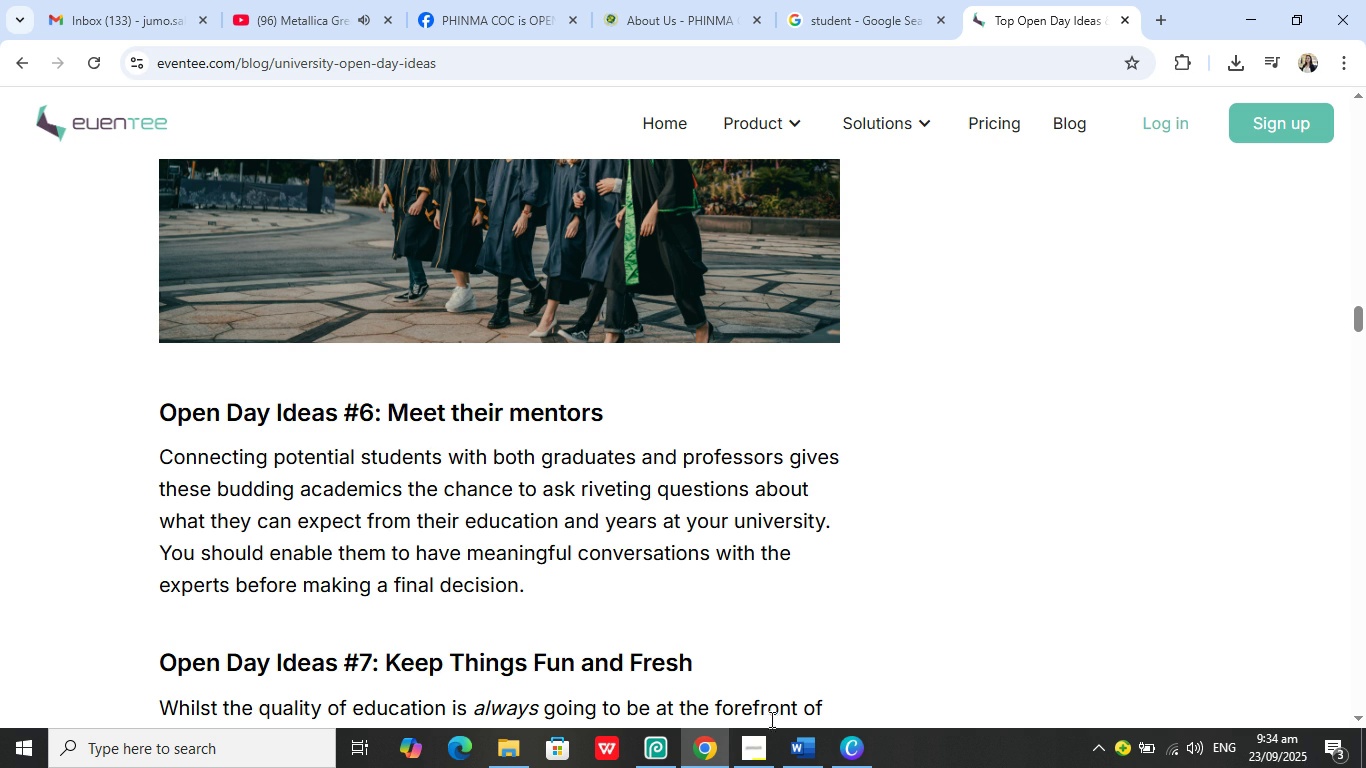 
left_click([813, 749])
 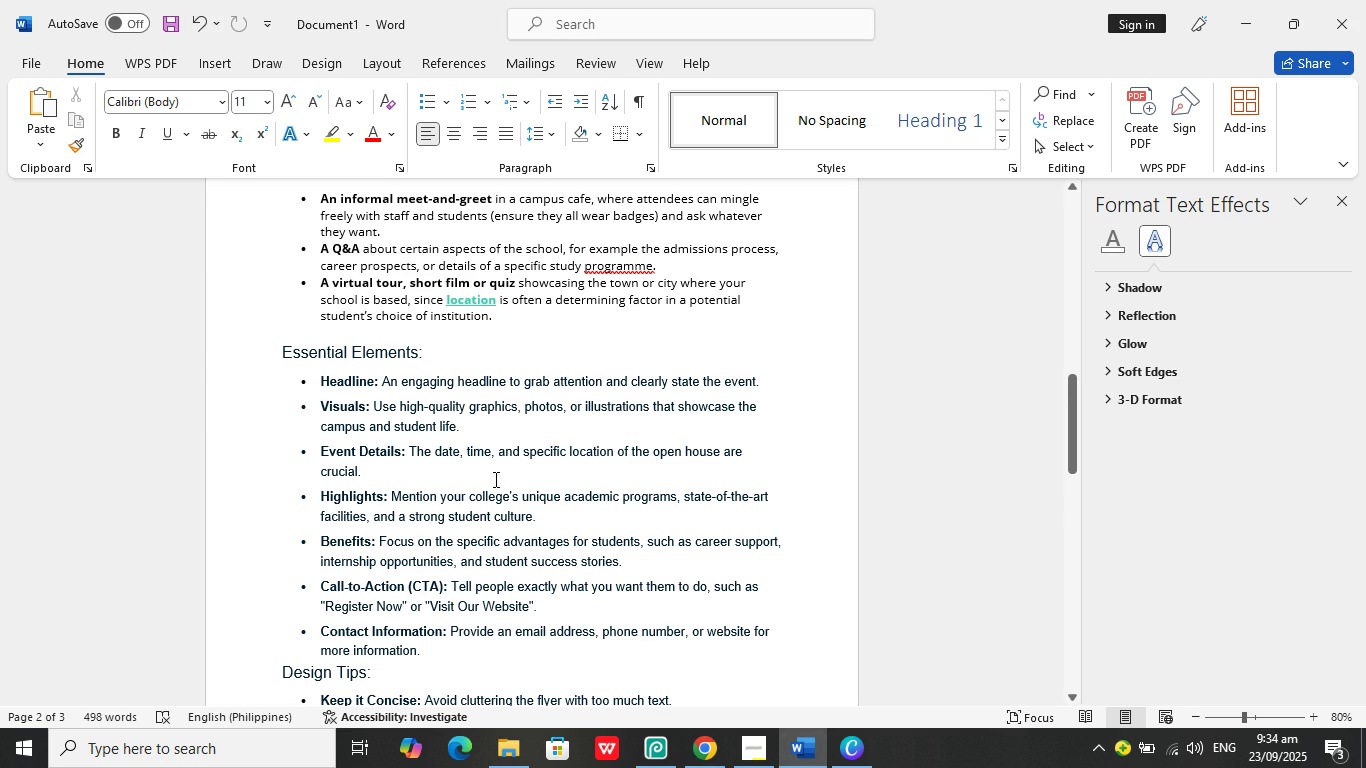 
scroll: coordinate [499, 457], scroll_direction: up, amount: 14.0
 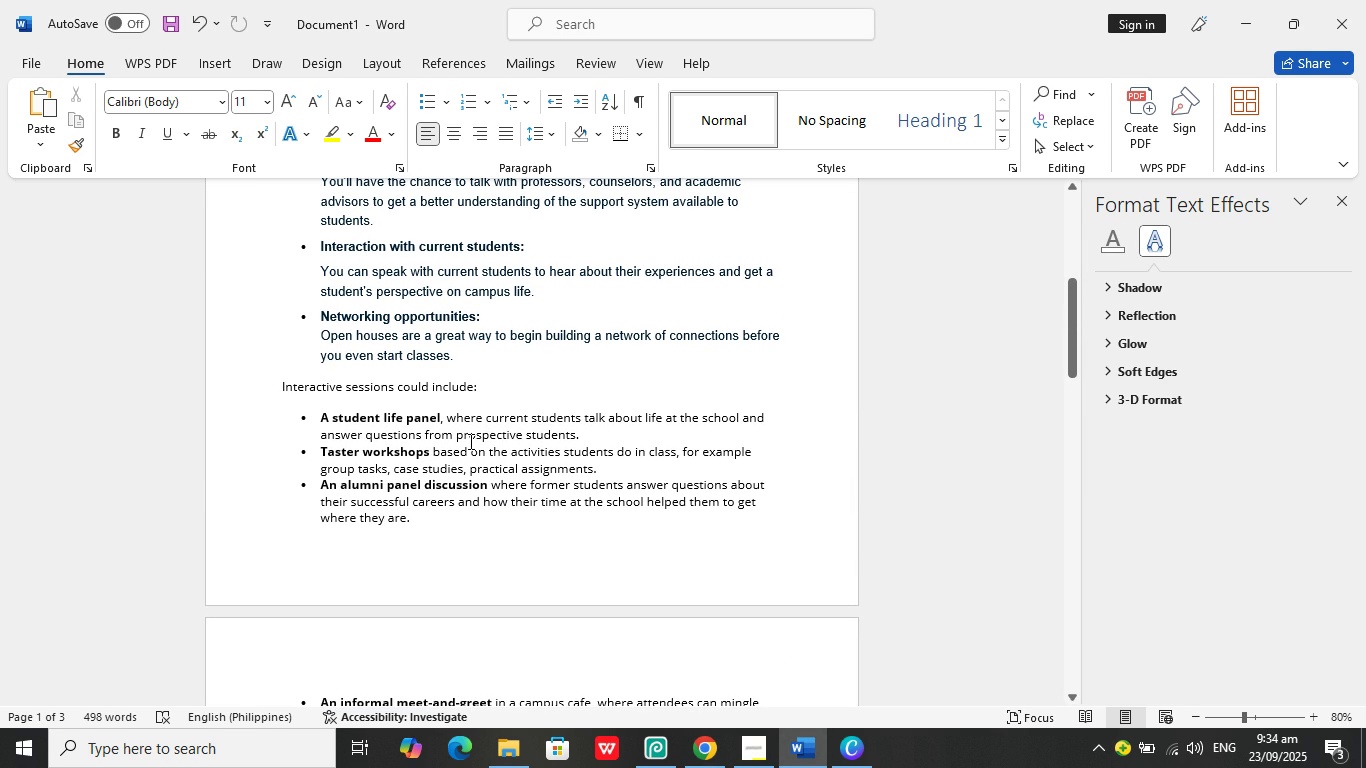 
wait(10.23)
 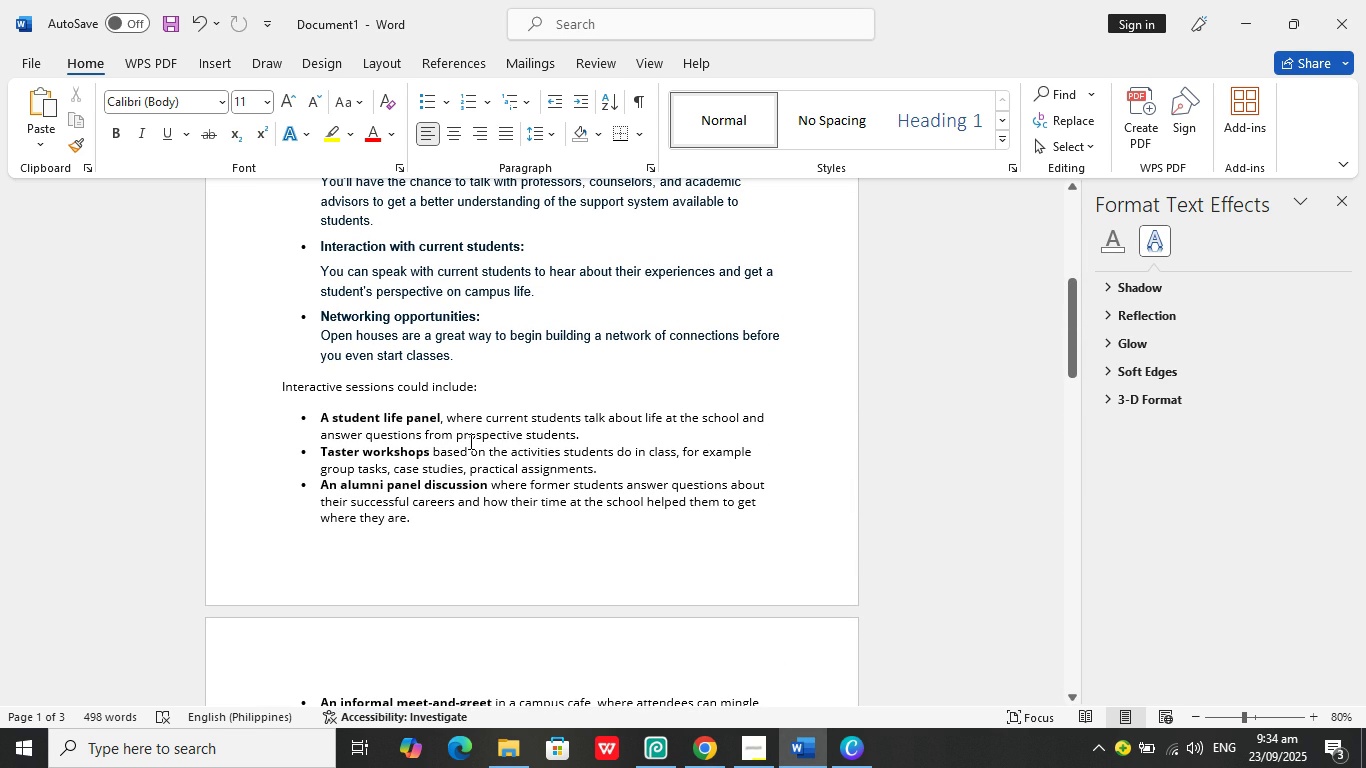 
scroll: coordinate [450, 447], scroll_direction: up, amount: 6.0
 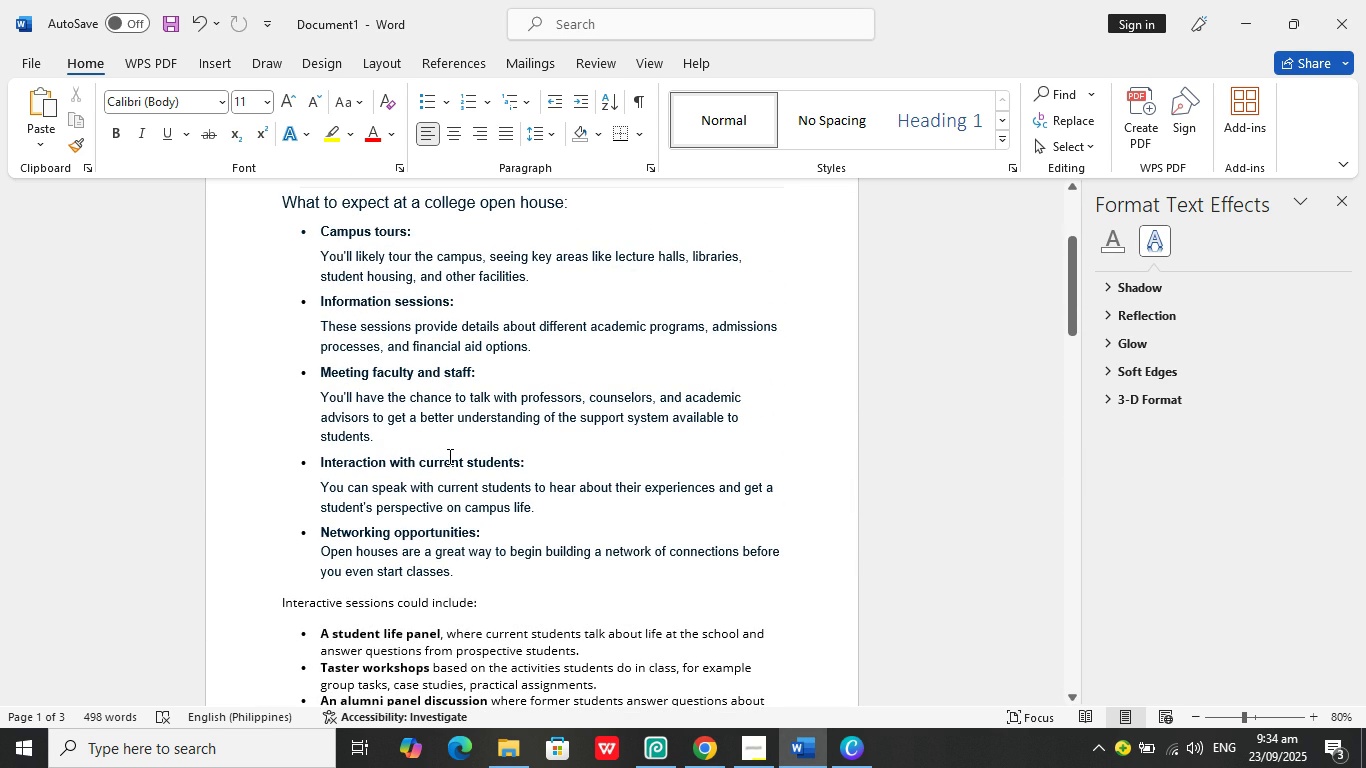 
scroll: coordinate [448, 456], scroll_direction: down, amount: 4.0
 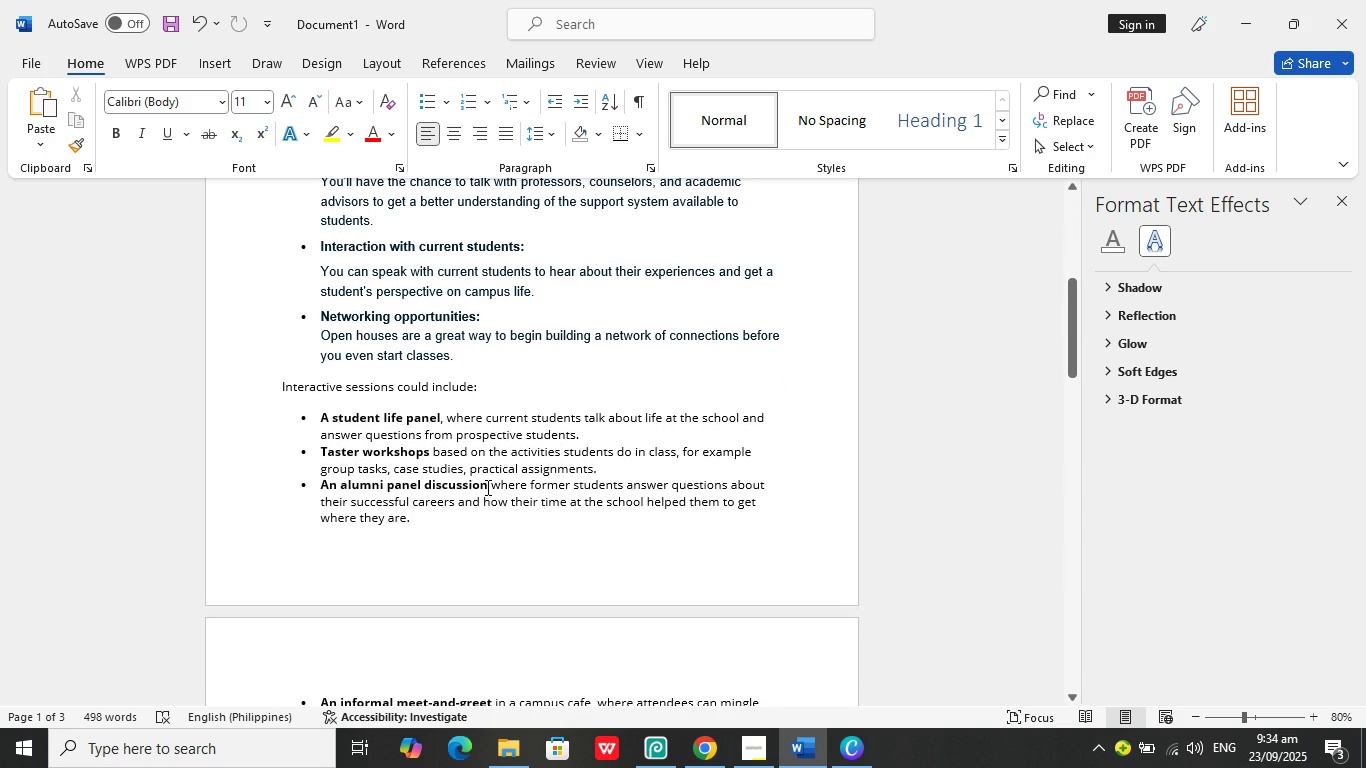 
wait(5.15)
 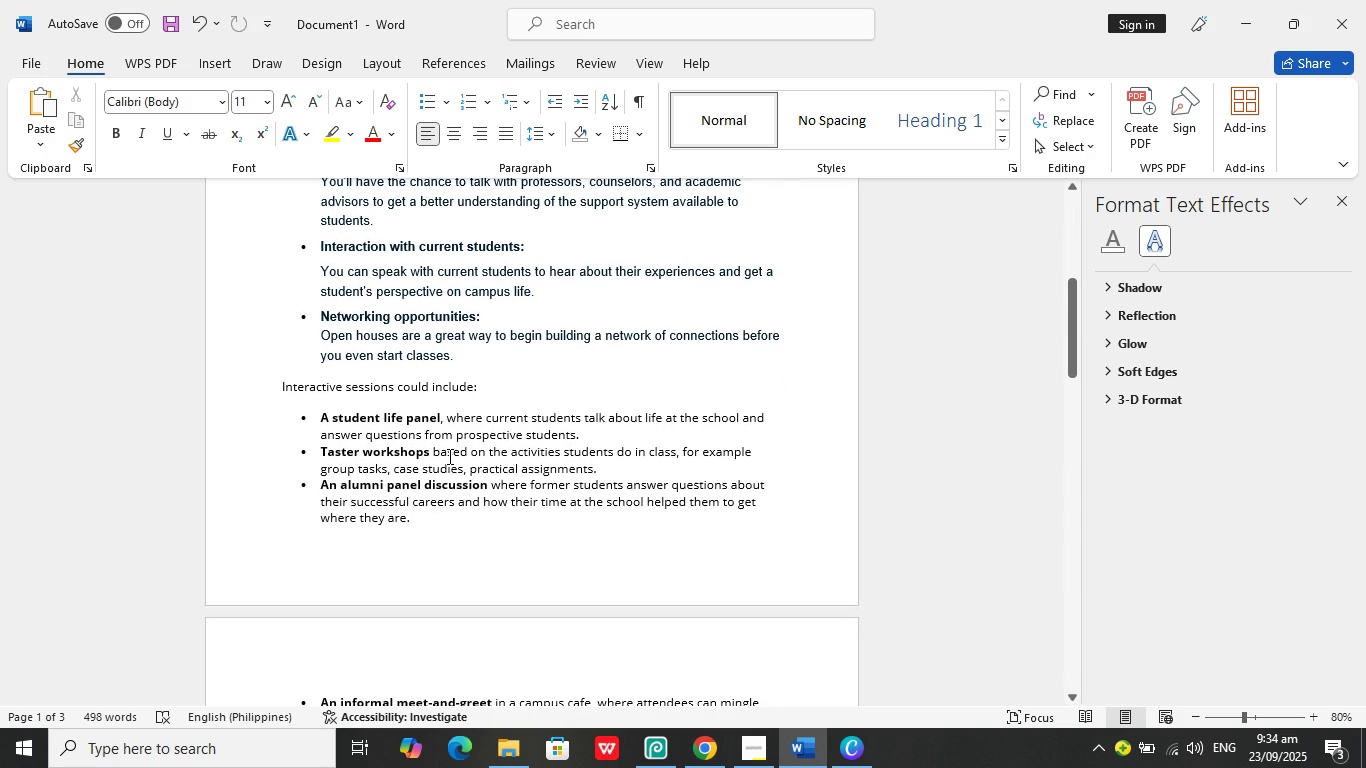 
scroll: coordinate [396, 480], scroll_direction: down, amount: 8.0
 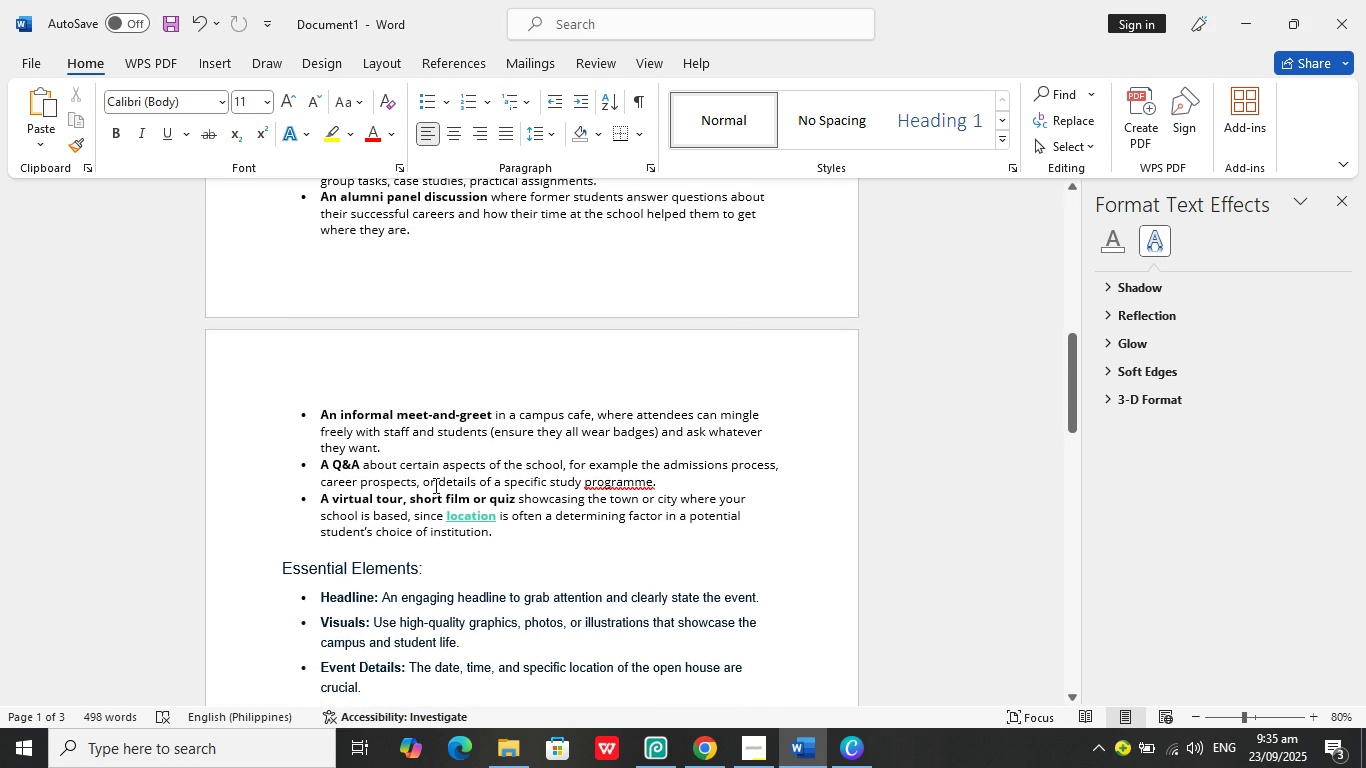 
scroll: coordinate [422, 472], scroll_direction: down, amount: 8.0
 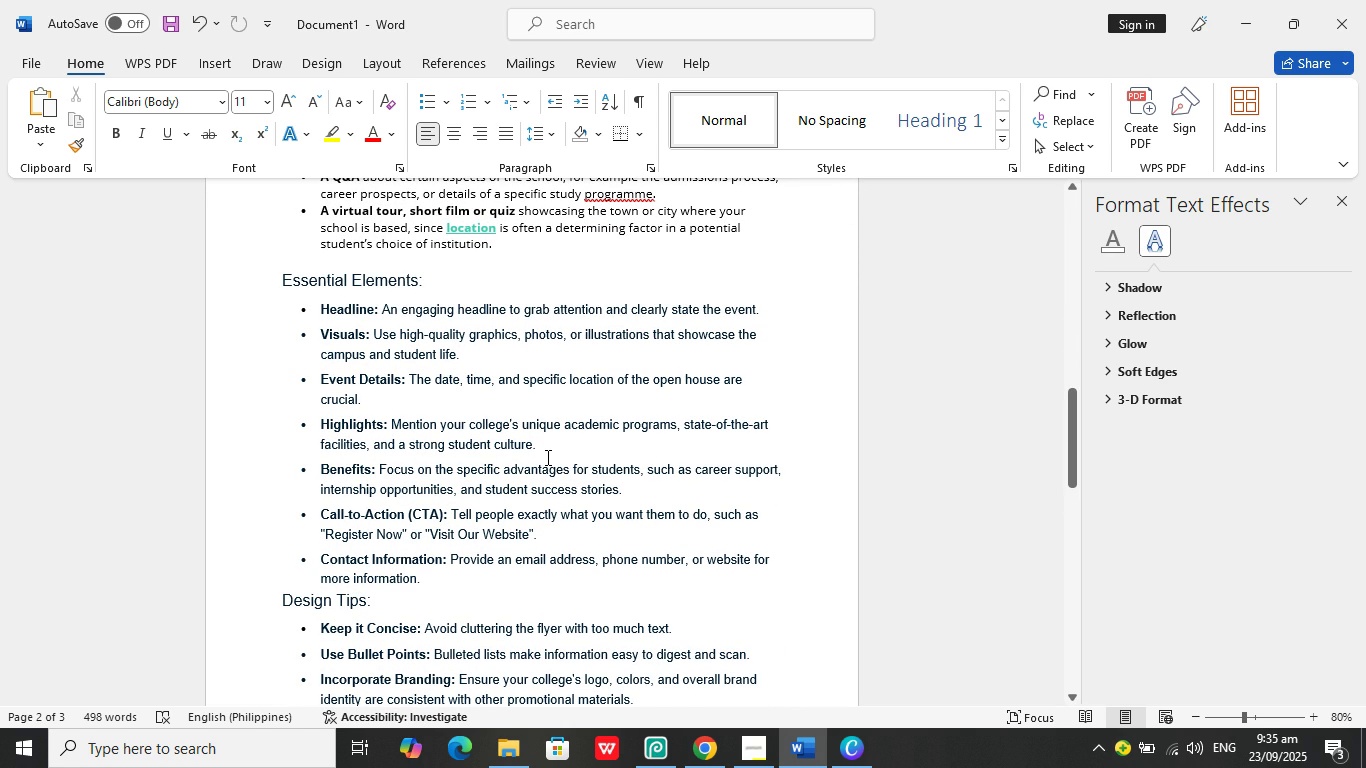 
wait(8.34)
 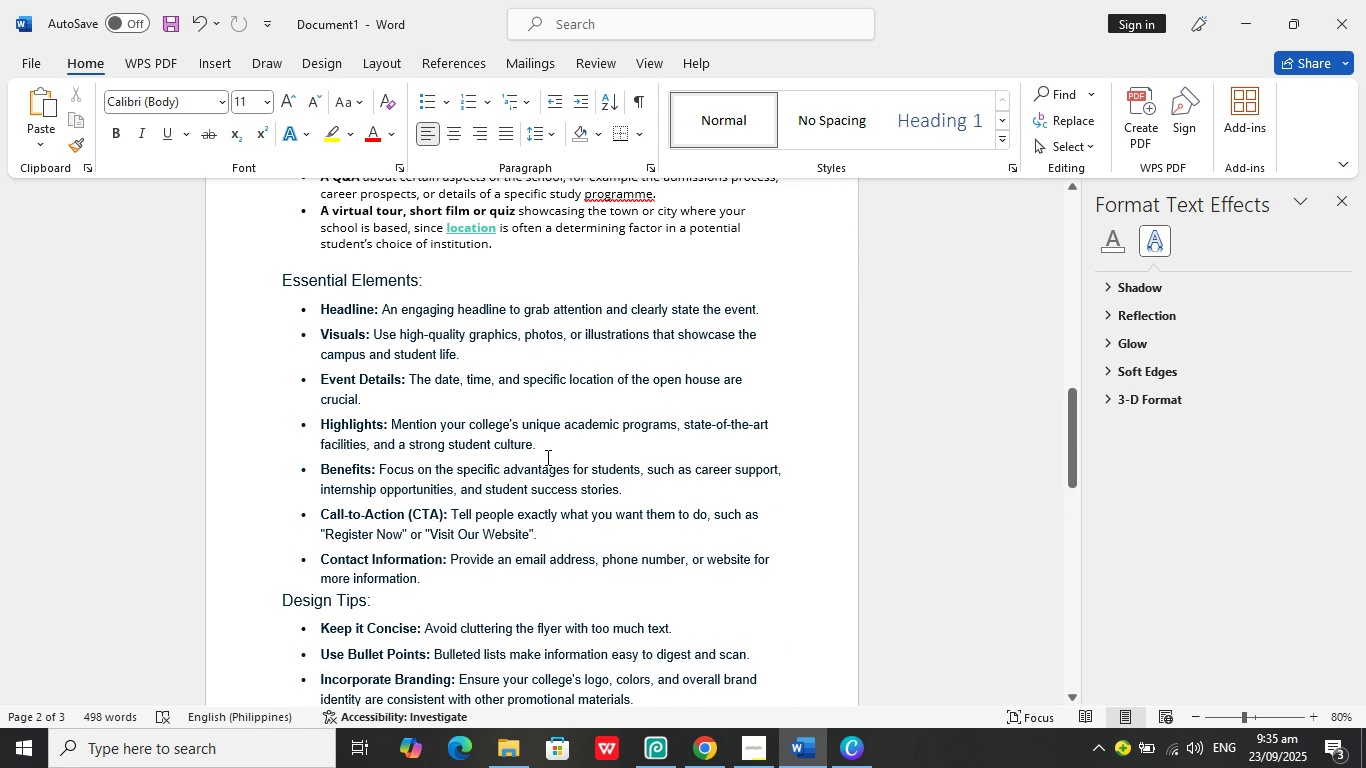 
scroll: coordinate [561, 466], scroll_direction: down, amount: 3.0
 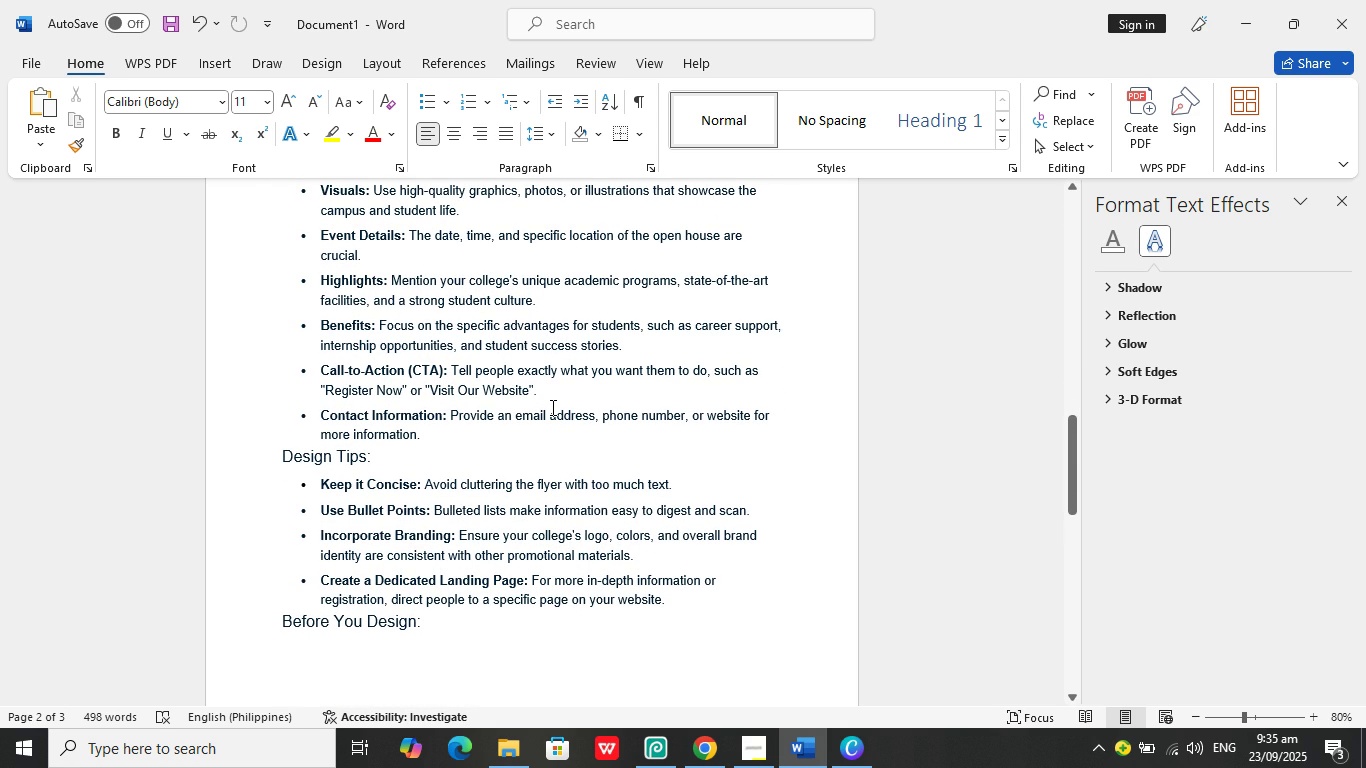 
wait(5.1)
 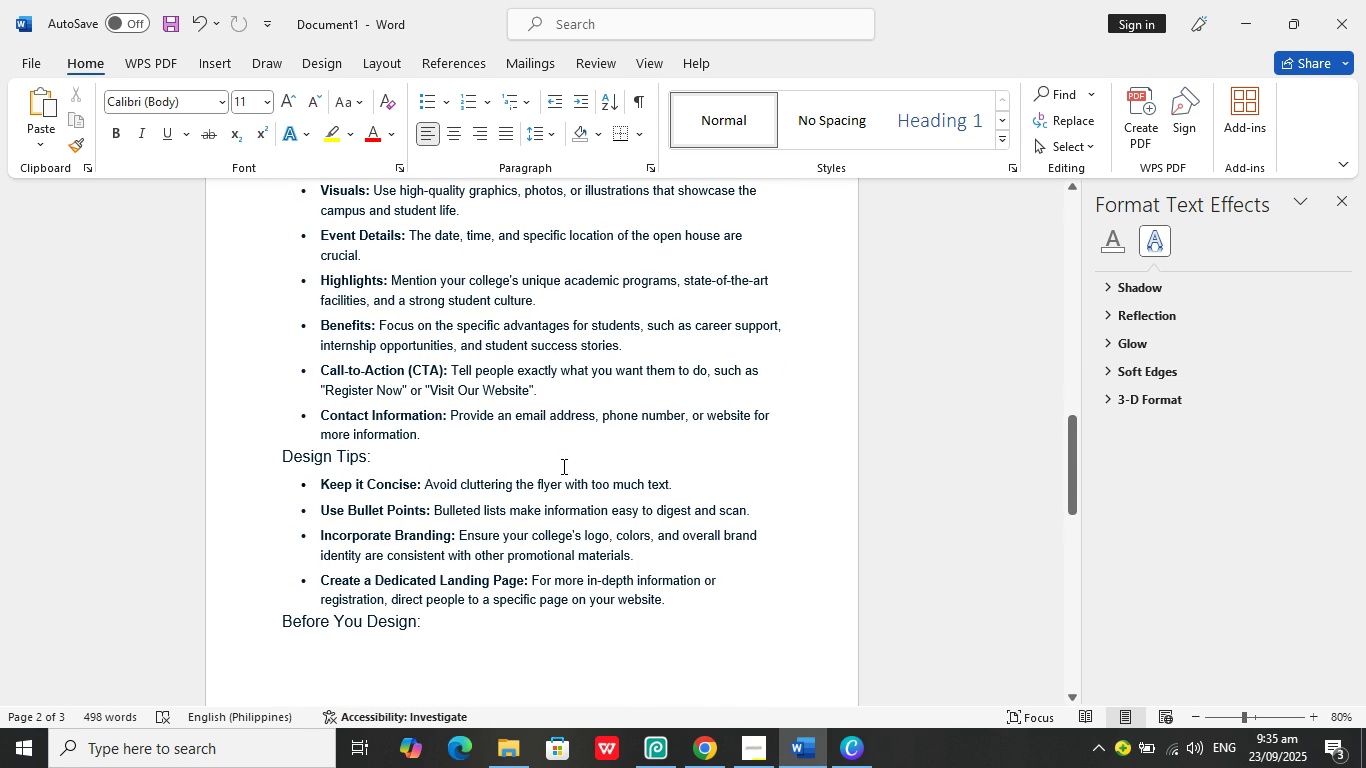 
scroll: coordinate [551, 407], scroll_direction: down, amount: 2.0
 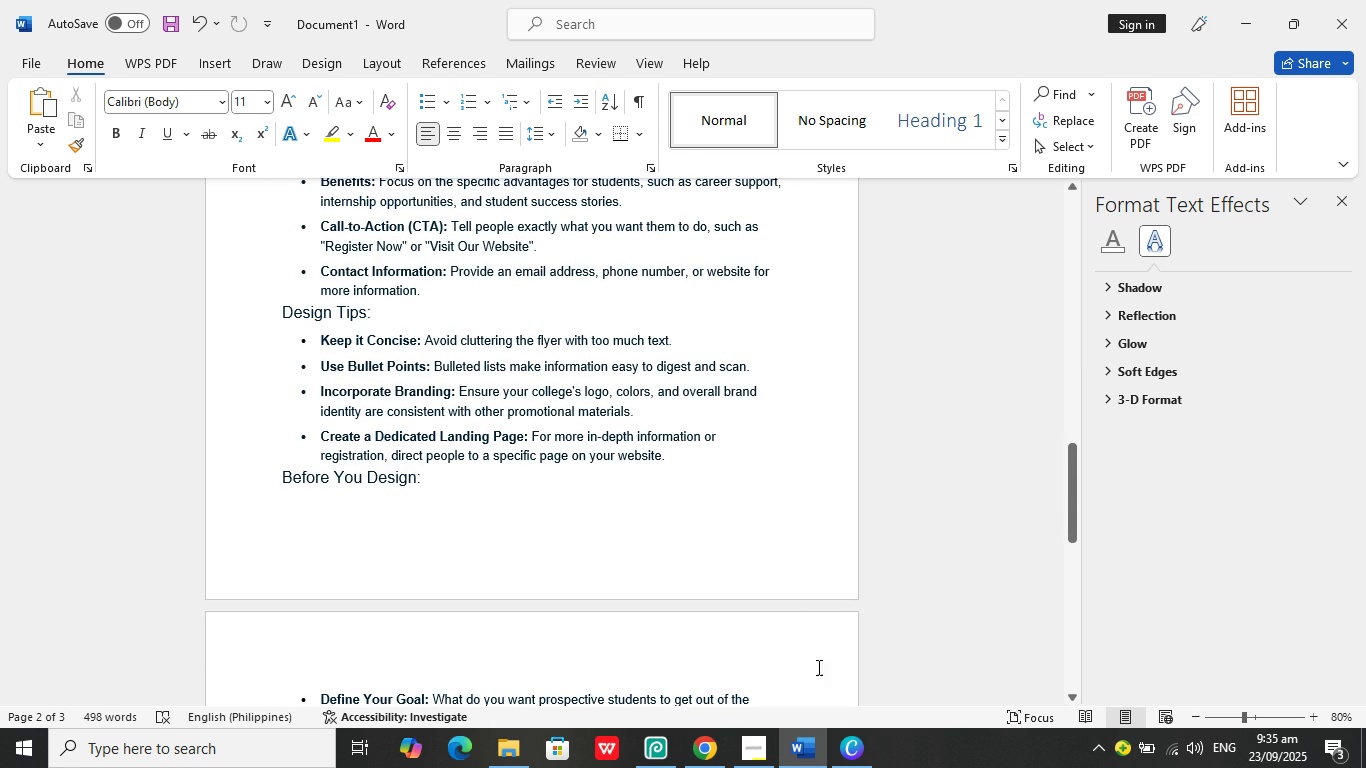 
left_click([854, 753])
 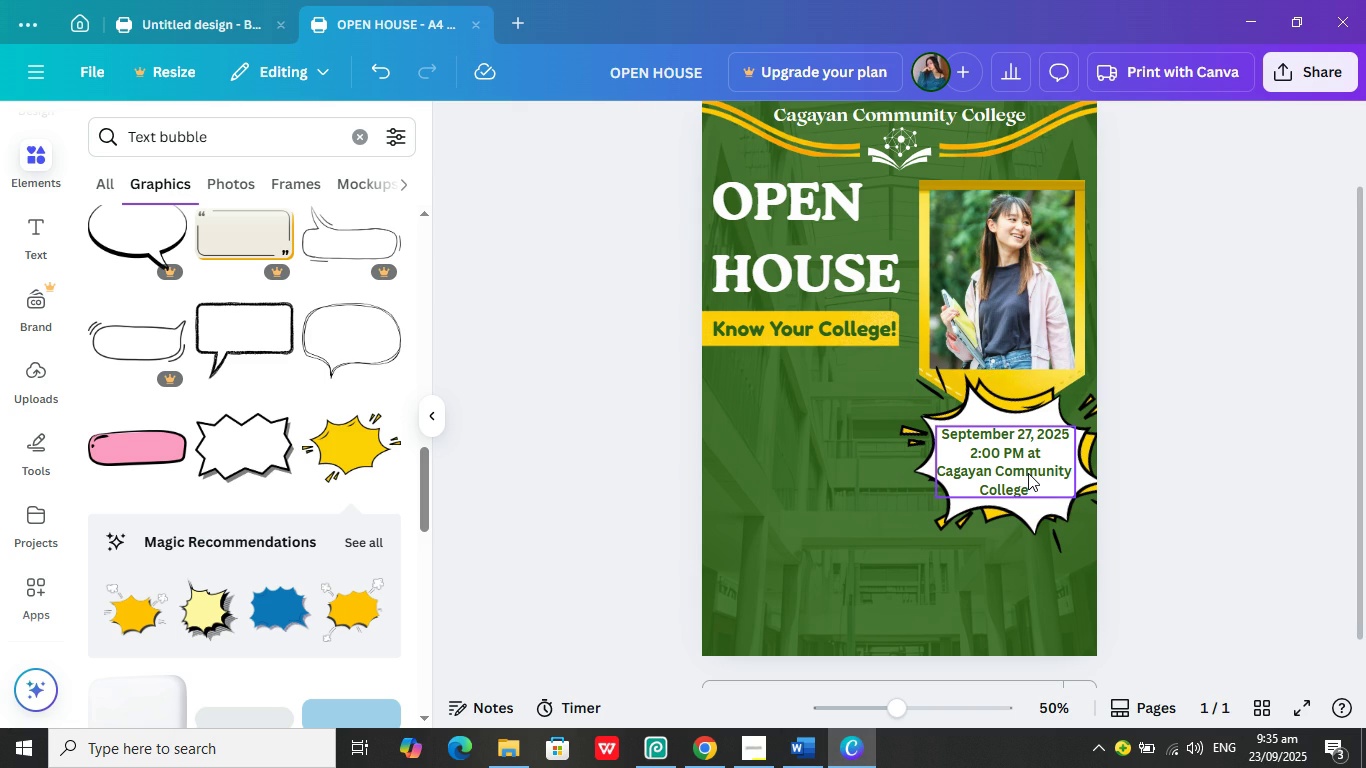 
left_click([1028, 473])
 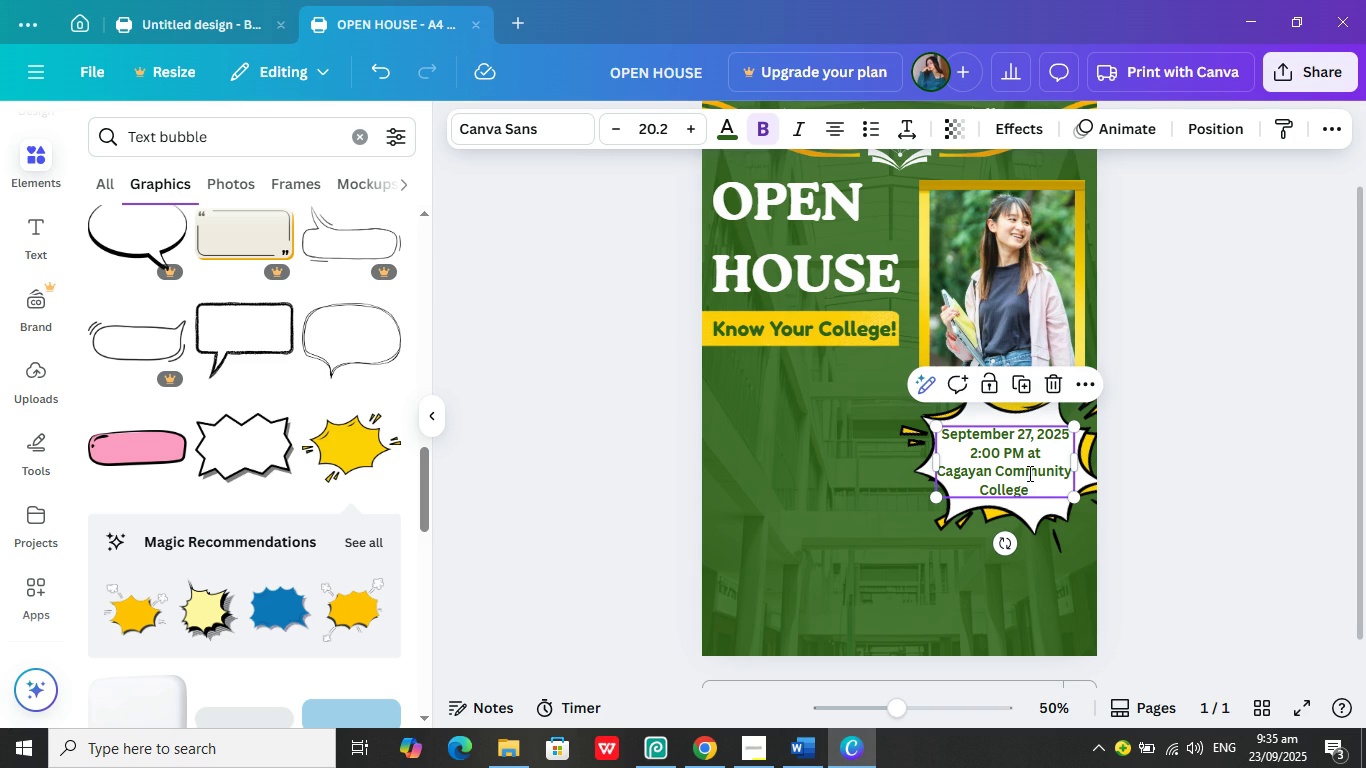 
left_click([1028, 473])
 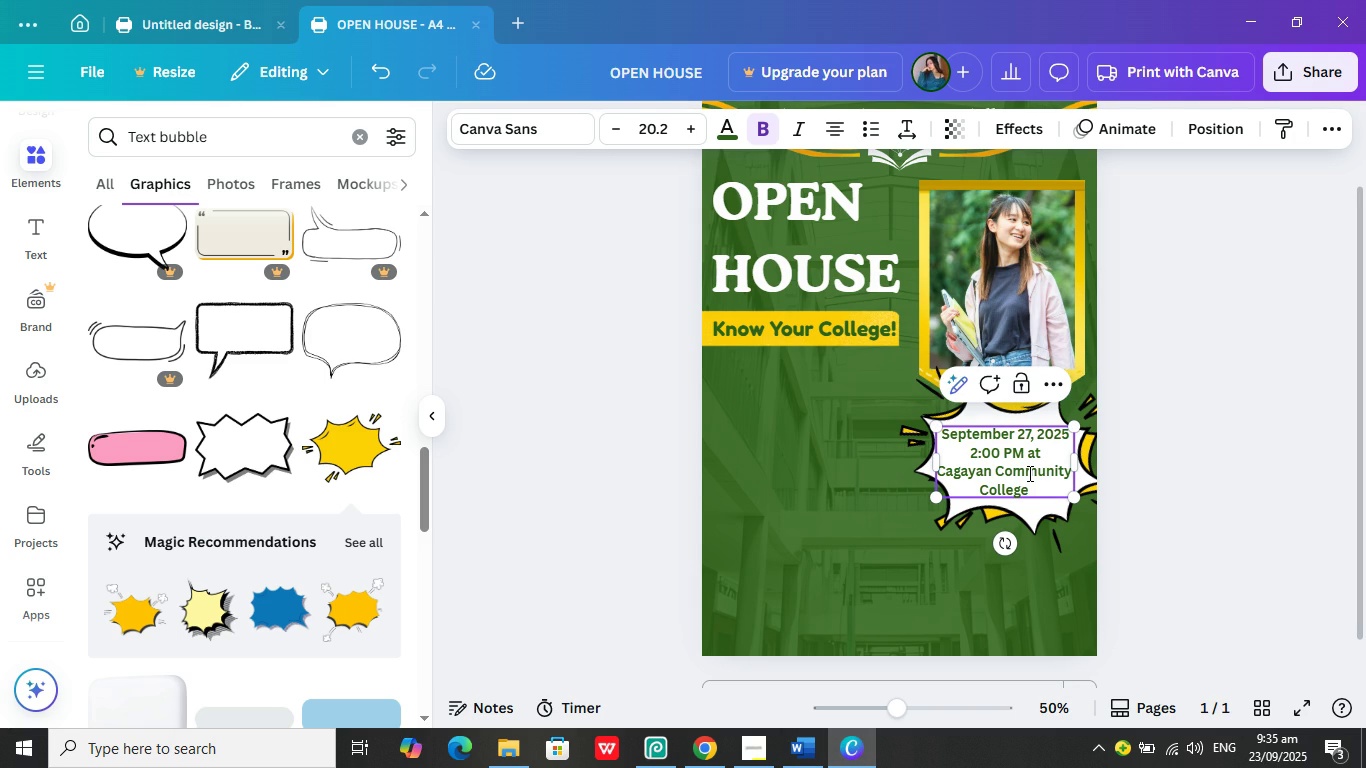 
key(Control+ControlLeft)
 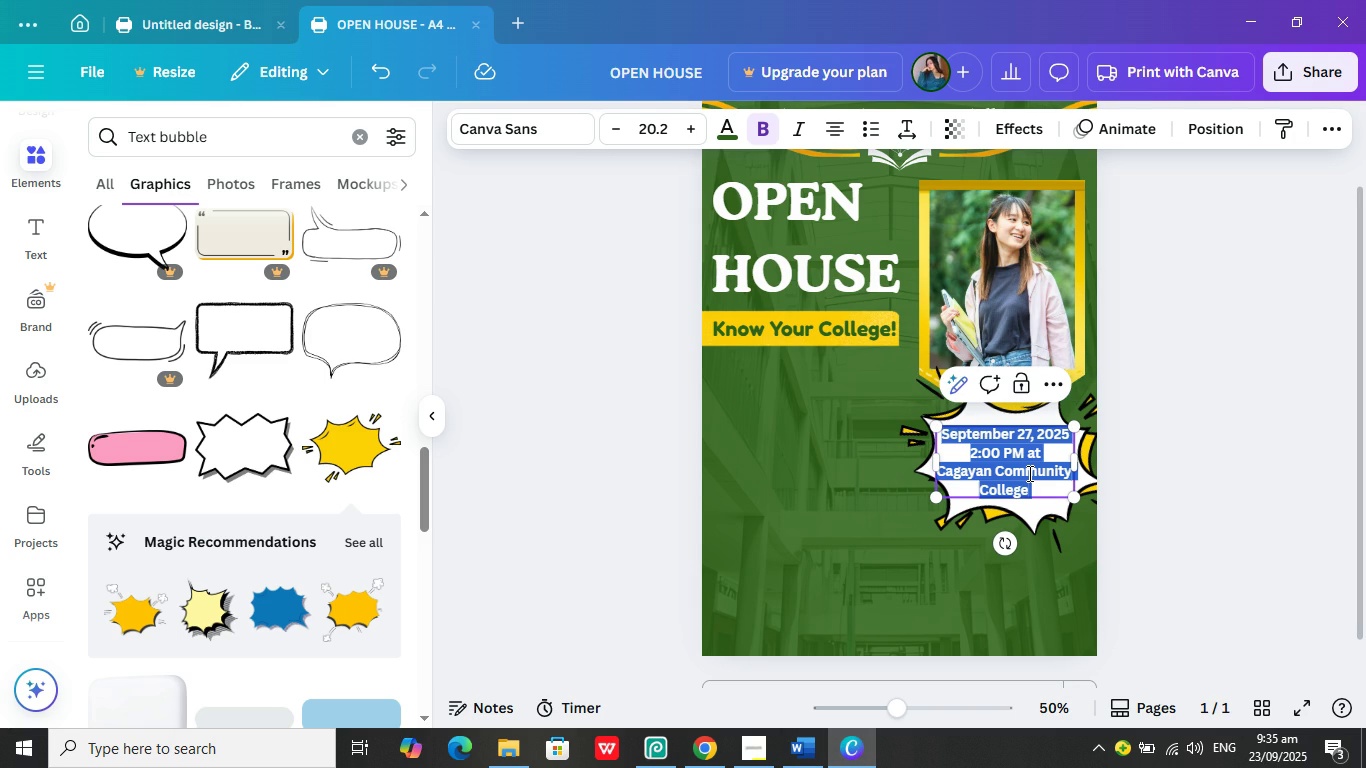 
key(Control+A)
 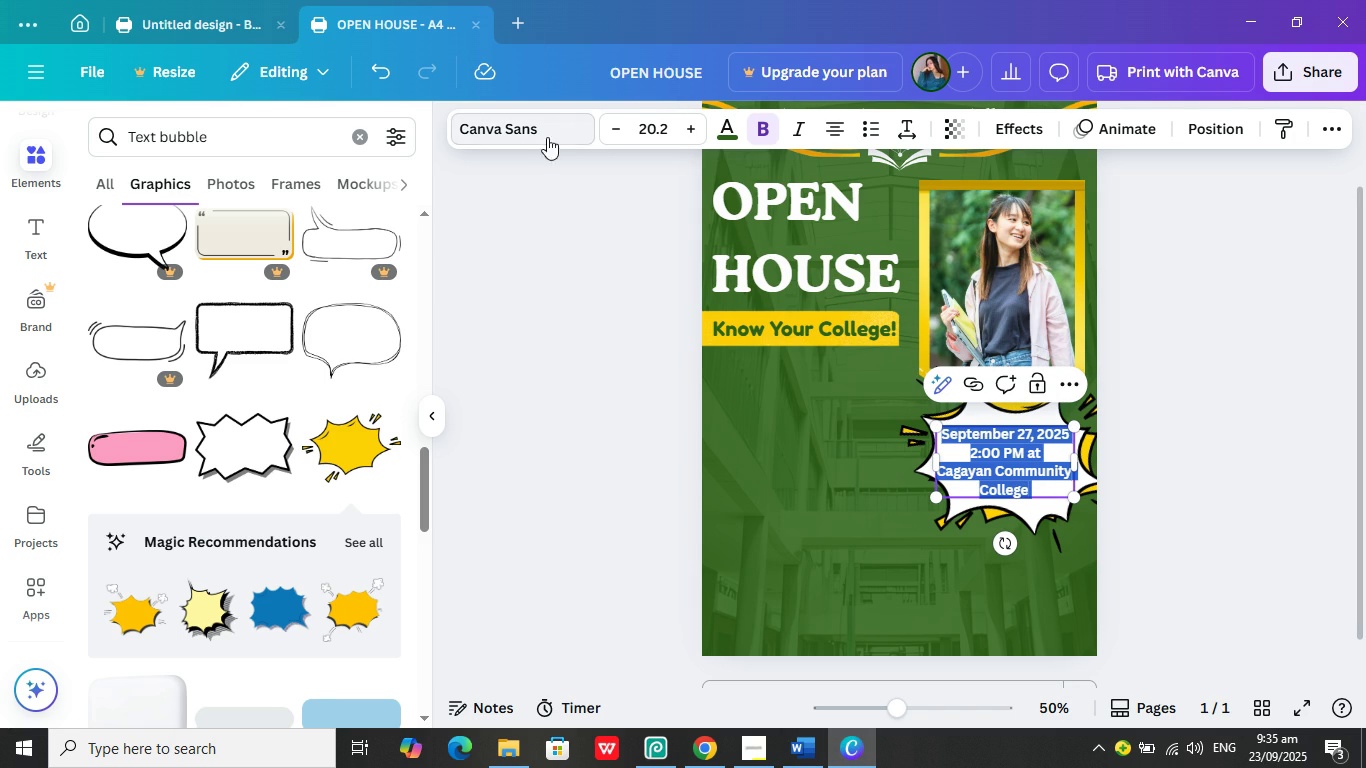 
left_click([542, 129])
 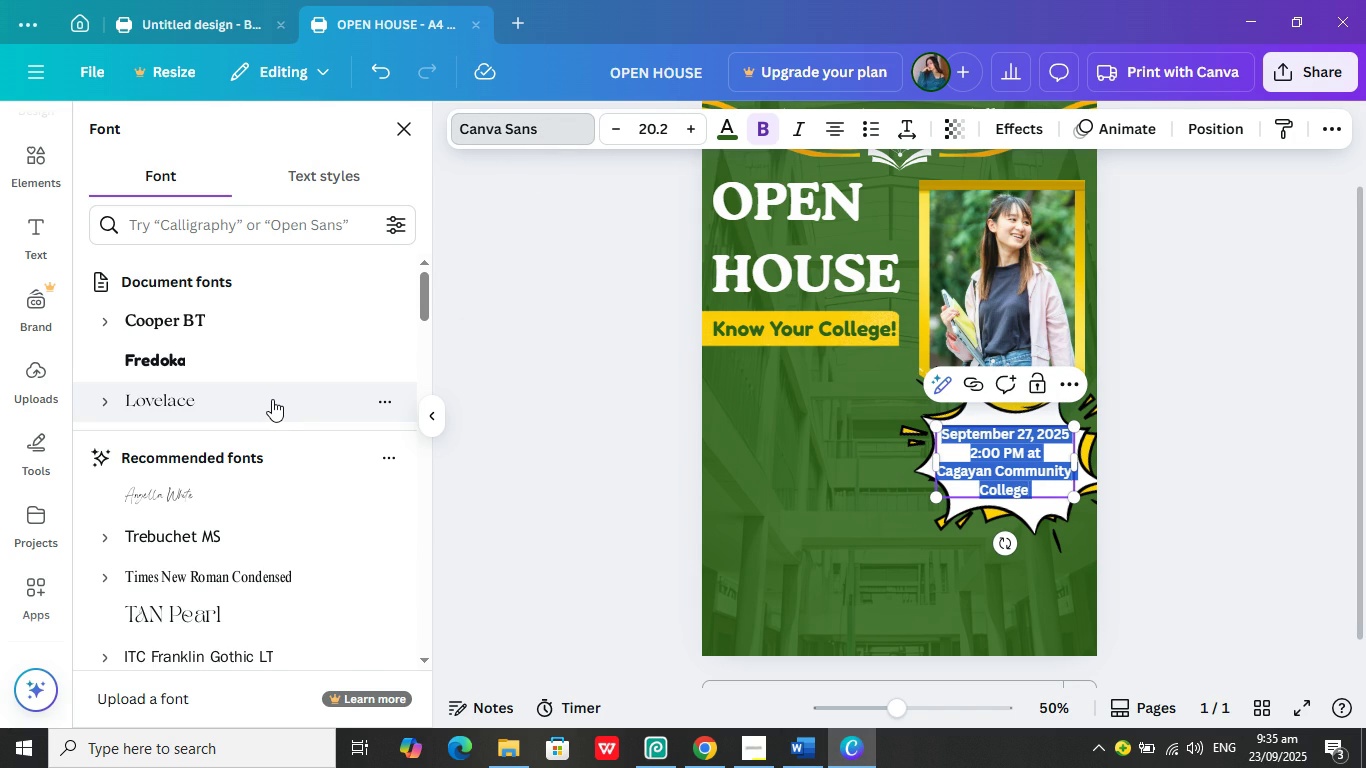 
left_click([272, 399])
 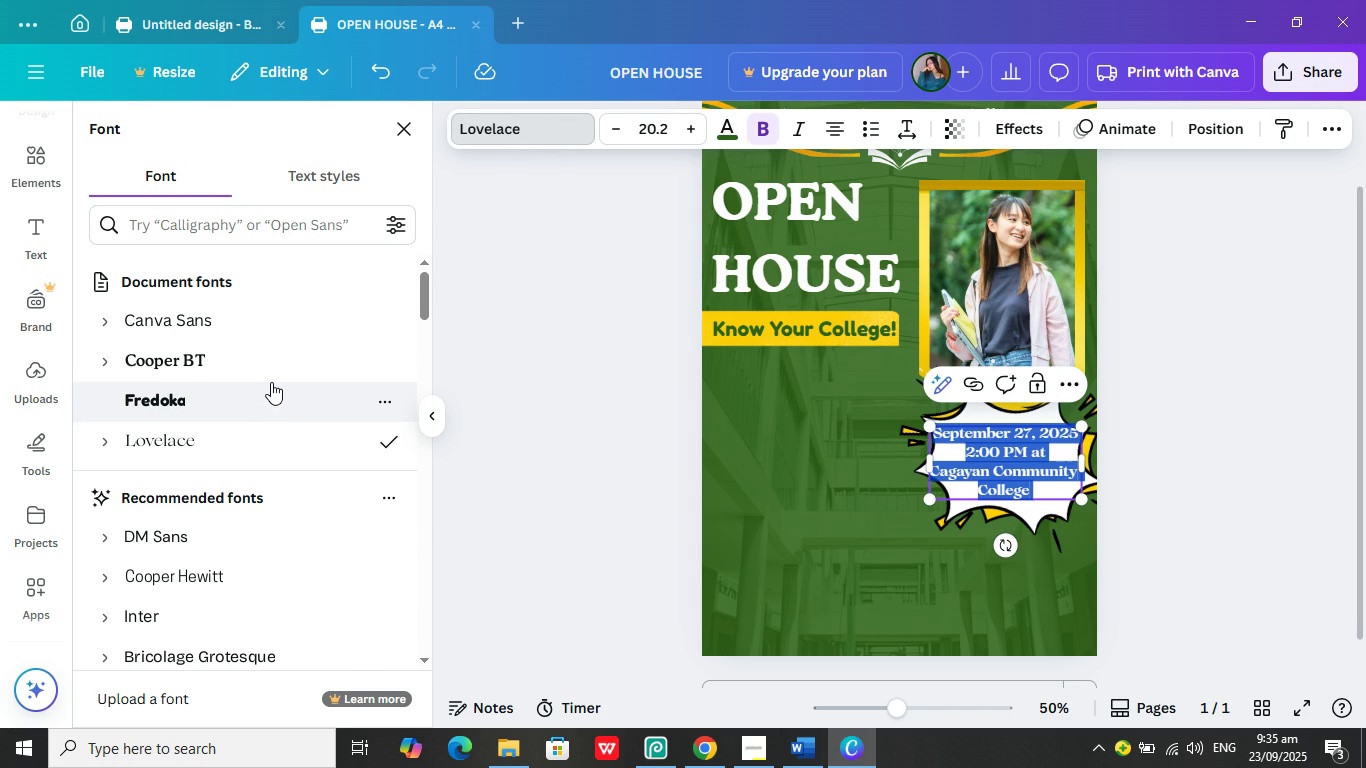 
scroll: coordinate [264, 480], scroll_direction: down, amount: 8.0
 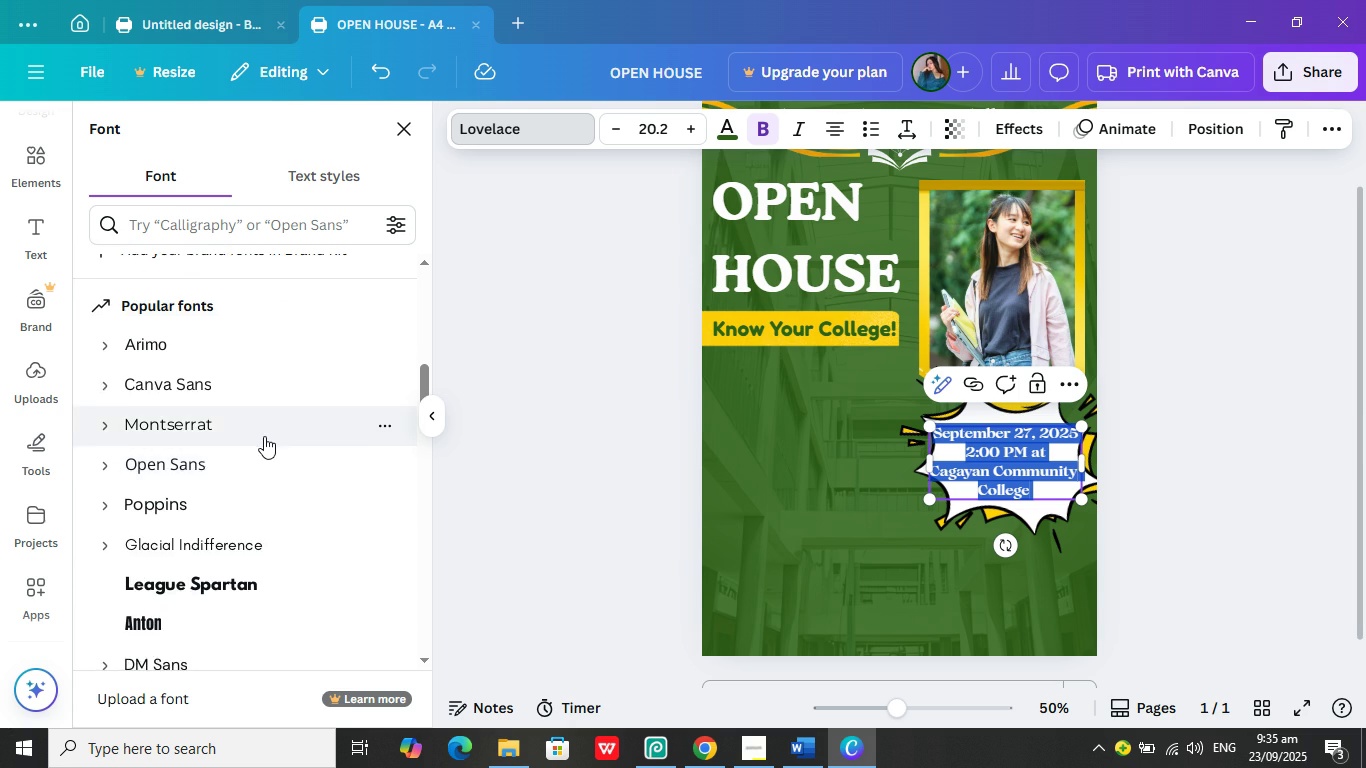 
scroll: coordinate [263, 435], scroll_direction: up, amount: 2.0
 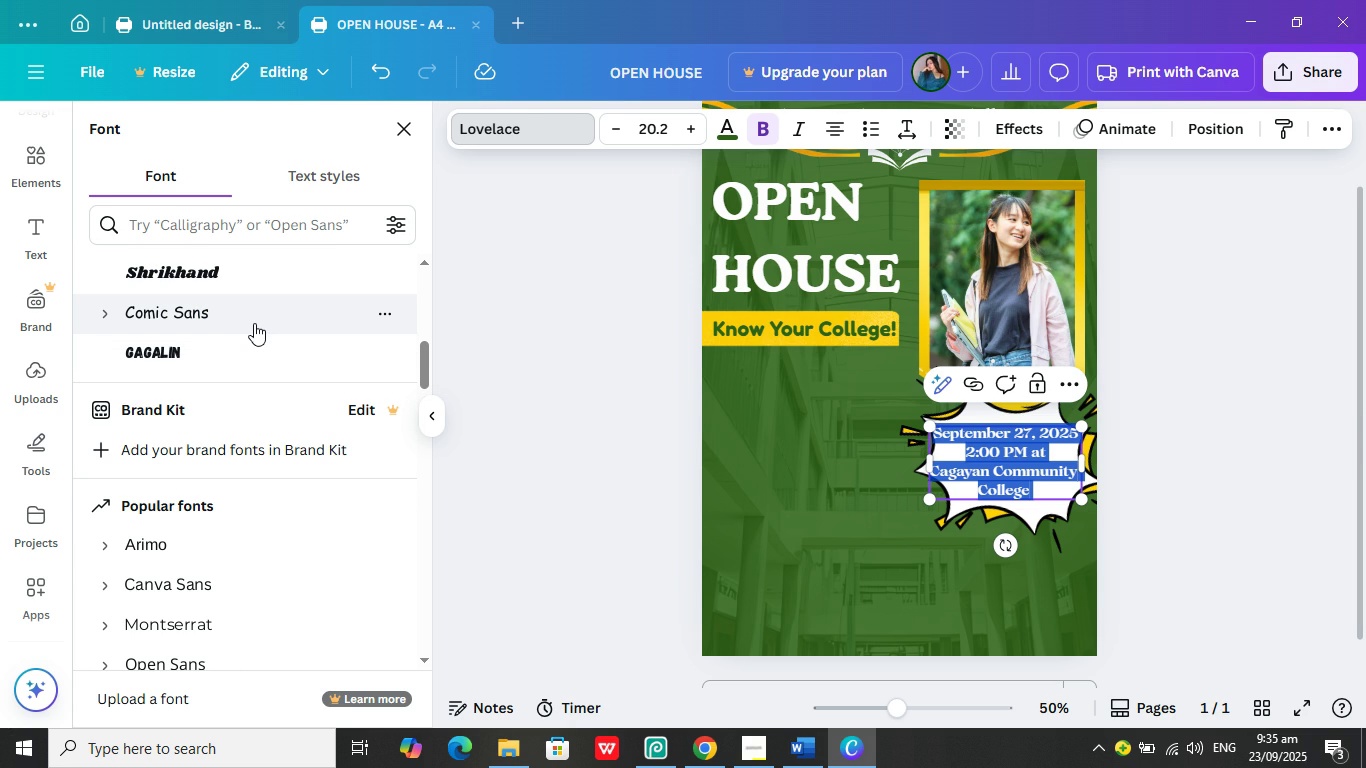 
left_click([254, 323])
 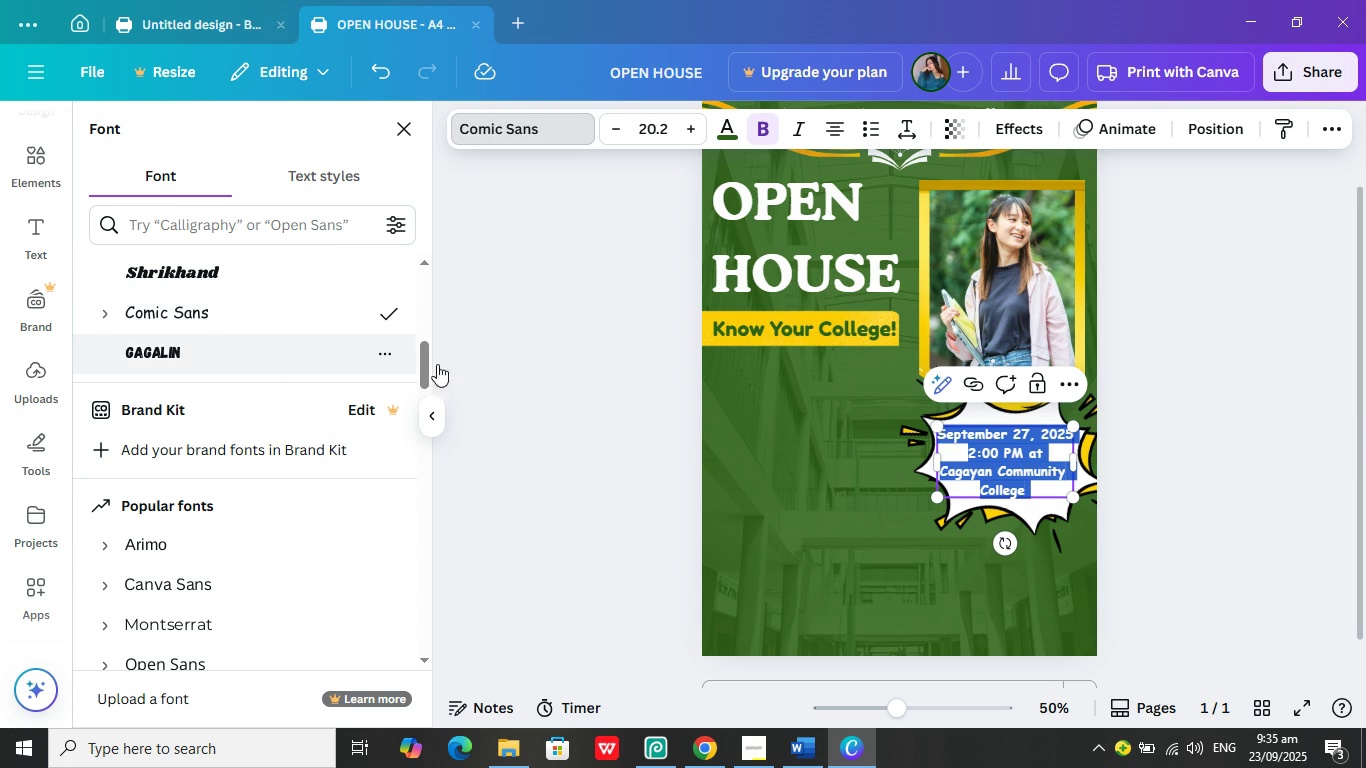 
left_click([562, 381])
 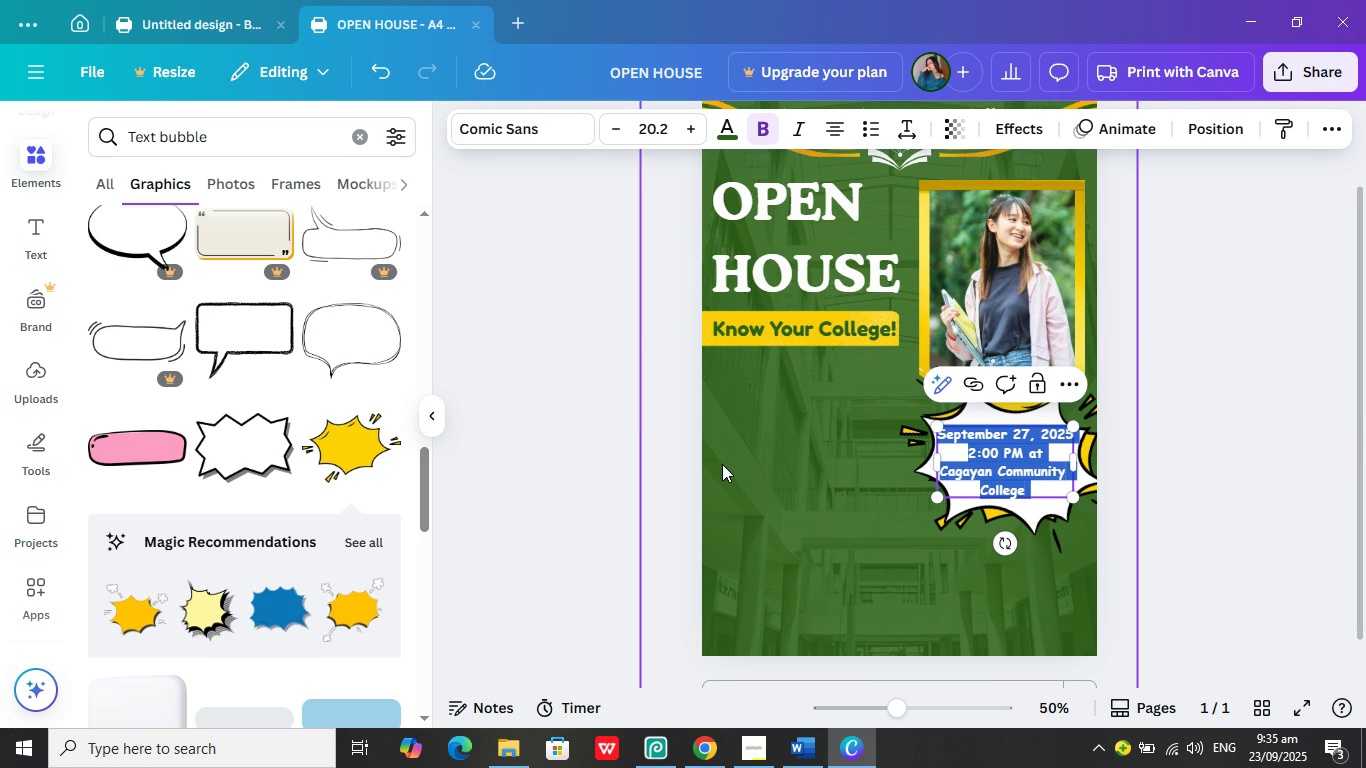 
left_click([722, 464])
 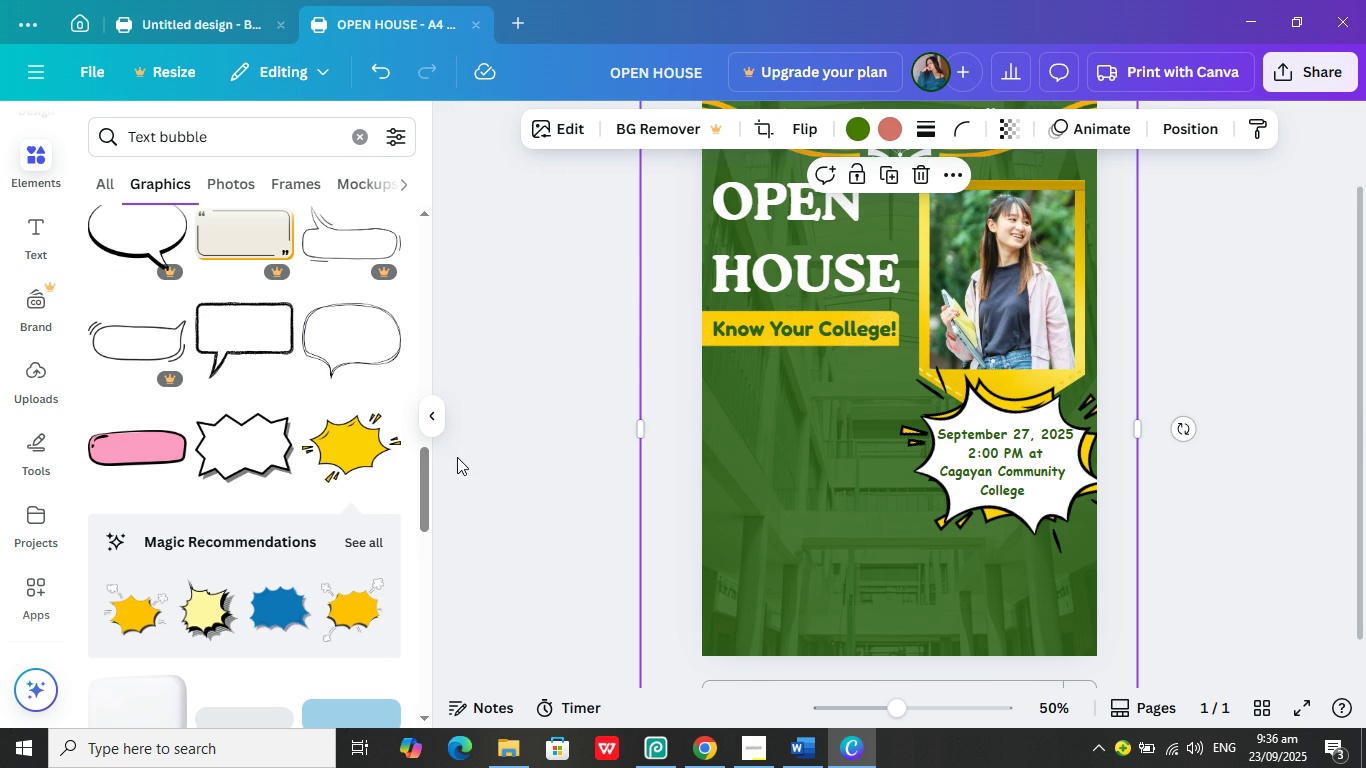 
scroll: coordinate [552, 444], scroll_direction: up, amount: 2.0
 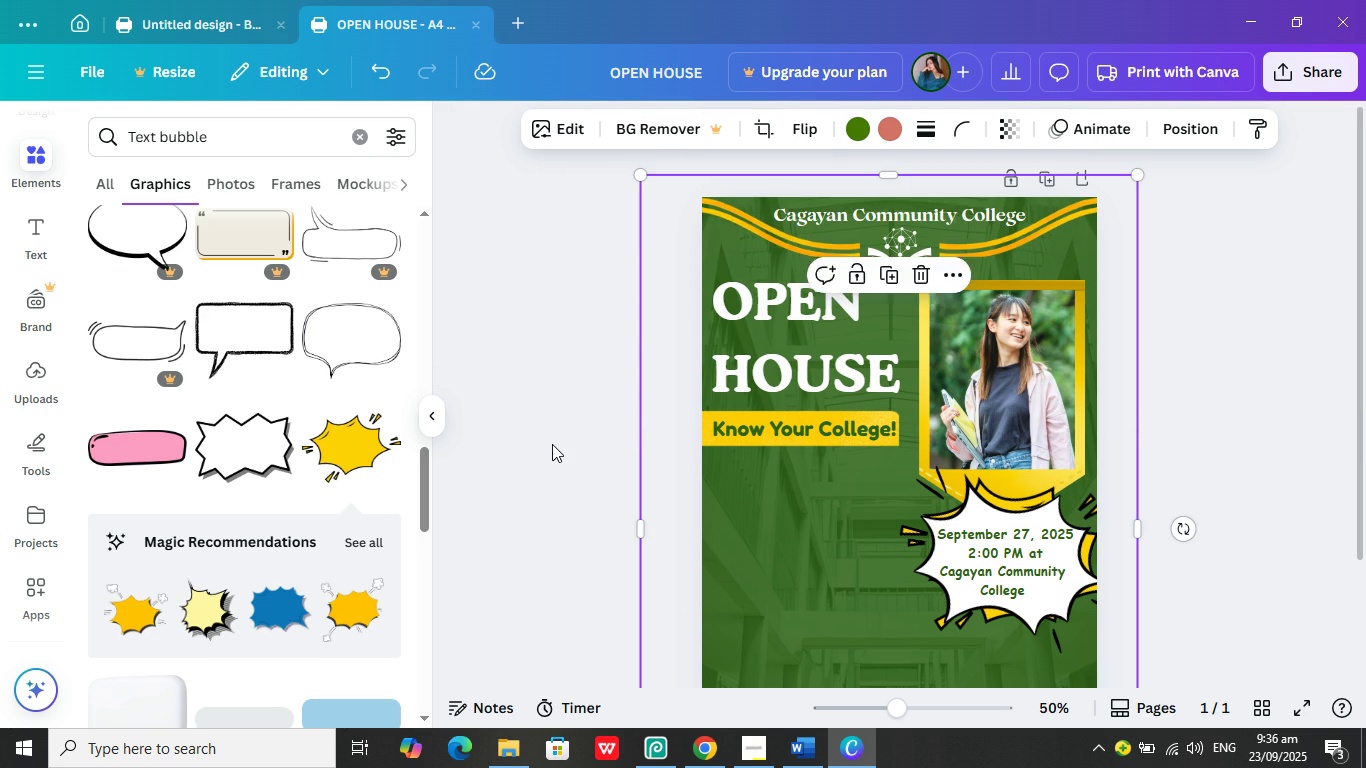 
scroll: coordinate [552, 444], scroll_direction: down, amount: 1.0
 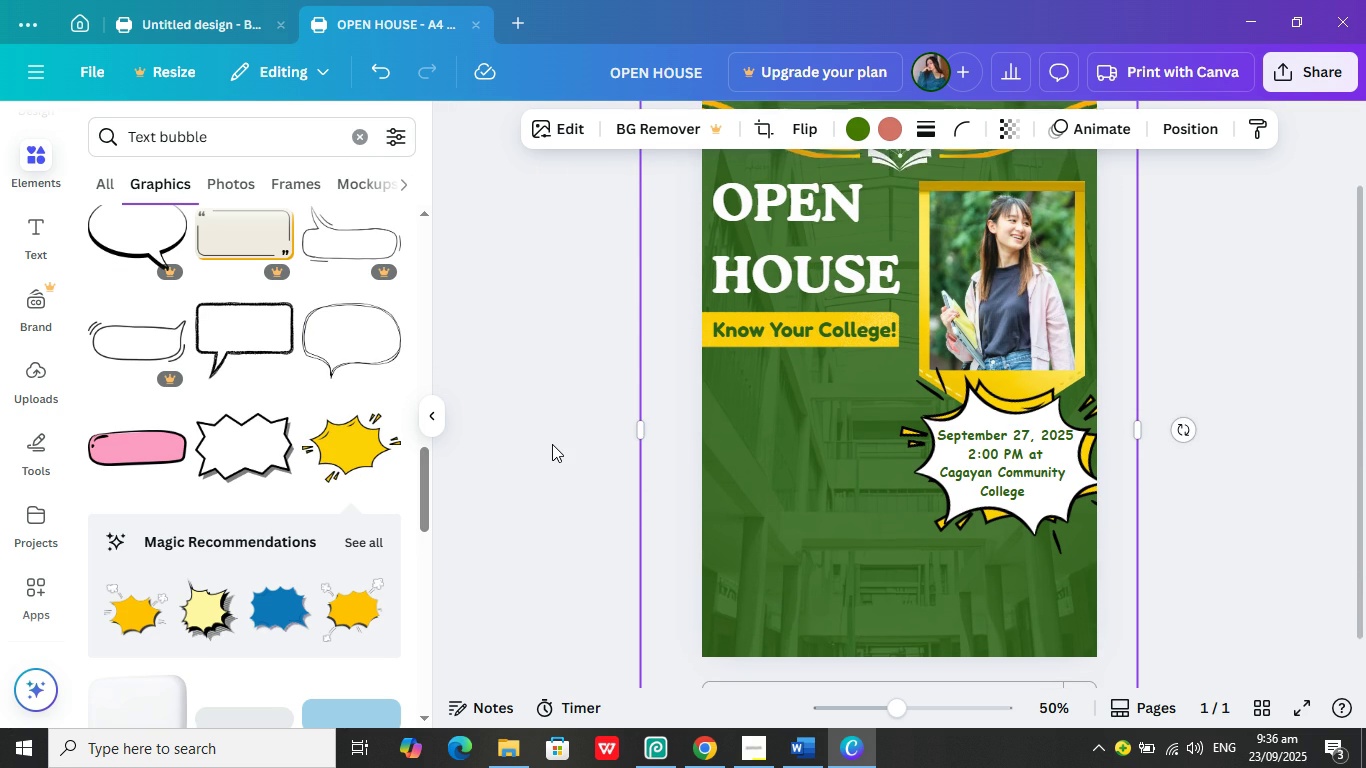 
scroll: coordinate [552, 444], scroll_direction: up, amount: 1.0
 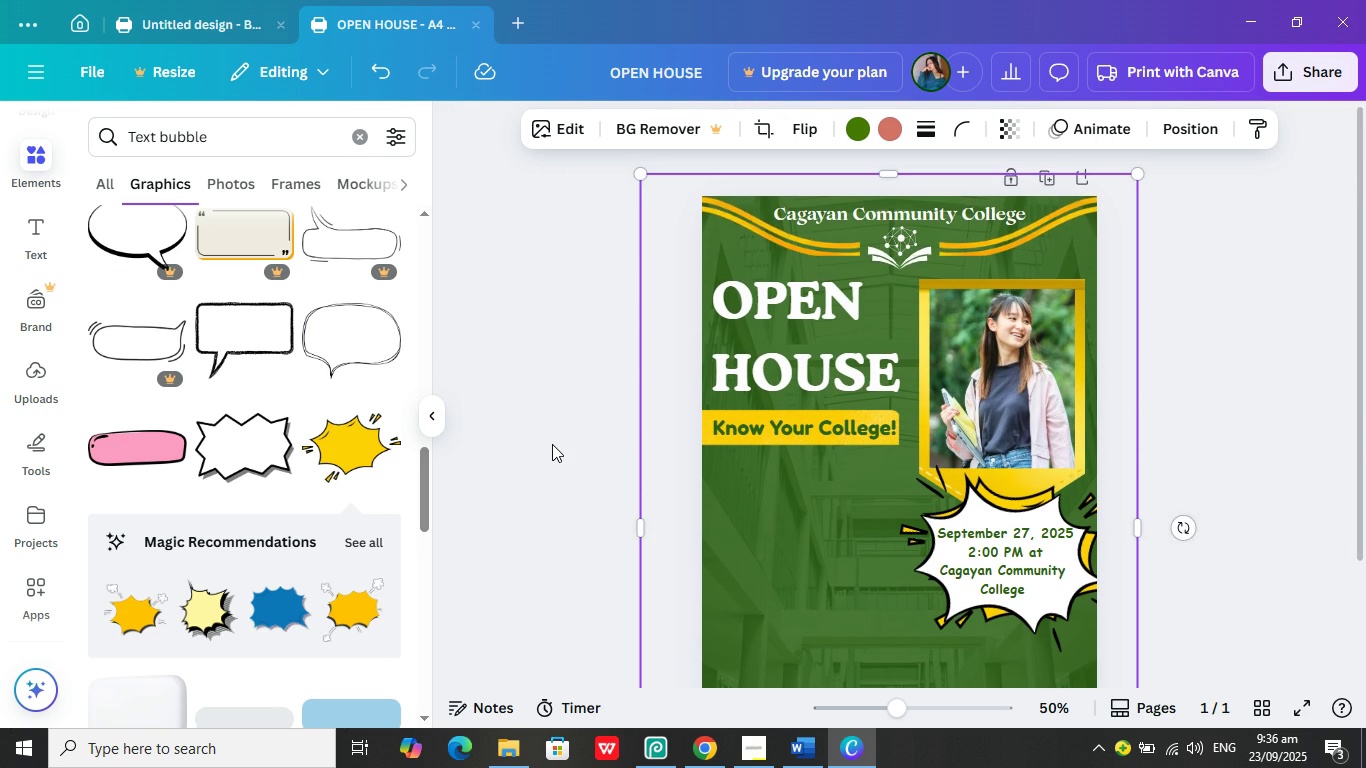 
scroll: coordinate [552, 444], scroll_direction: down, amount: 1.0
 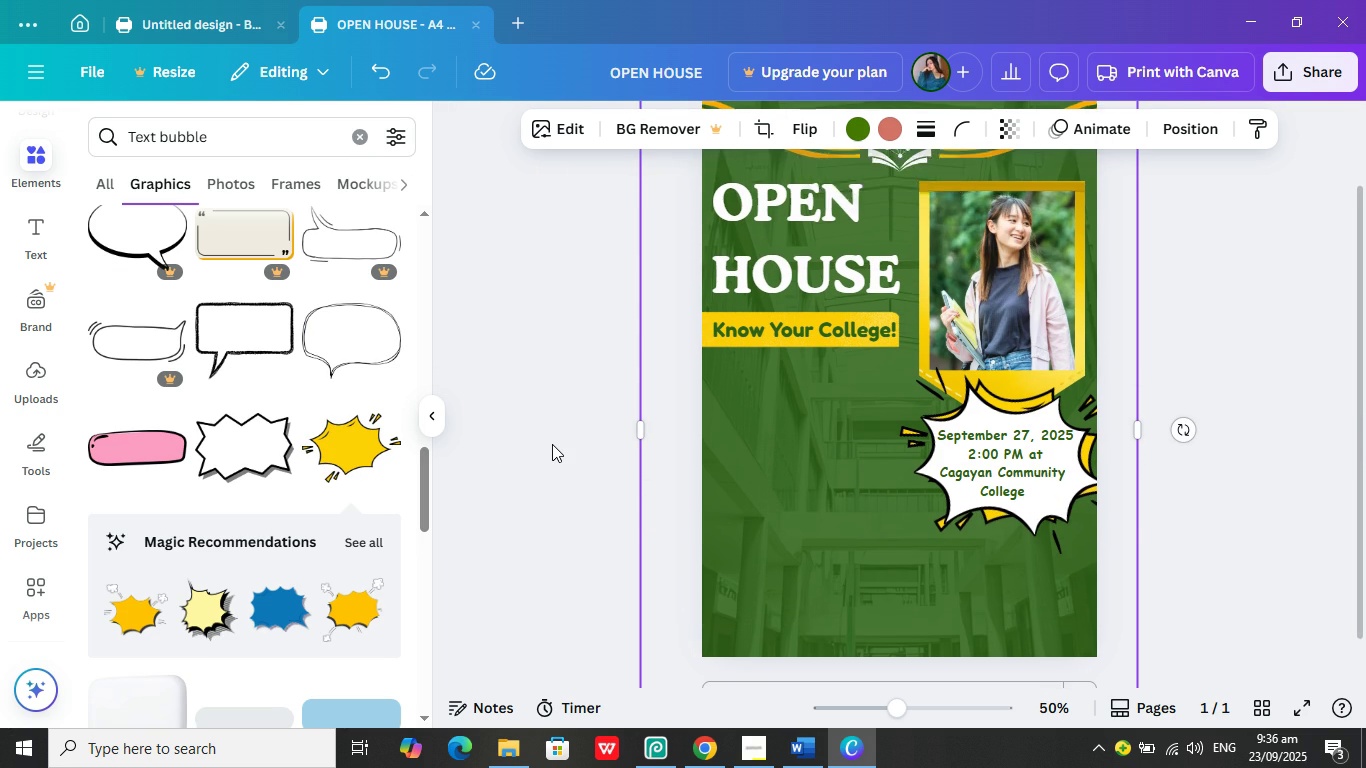 
scroll: coordinate [552, 444], scroll_direction: up, amount: 1.0
 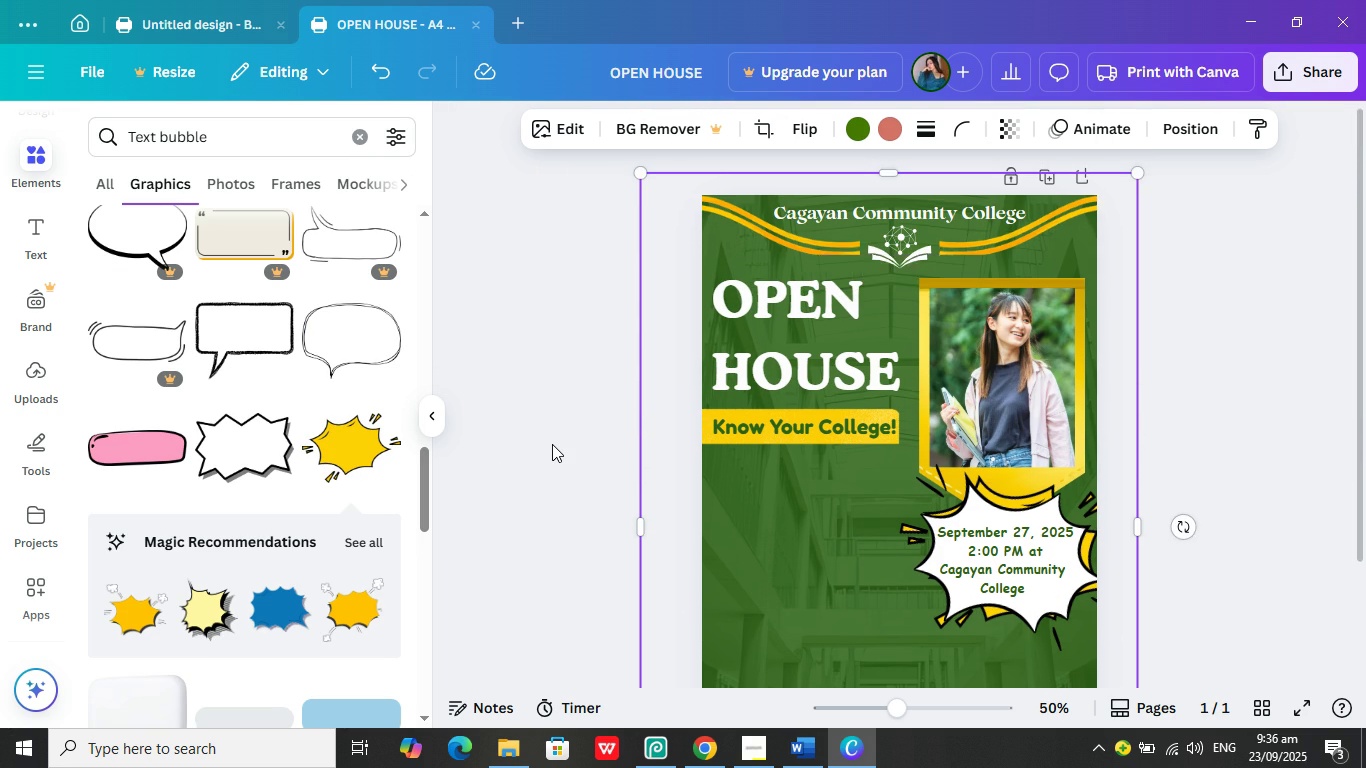 
scroll: coordinate [552, 444], scroll_direction: down, amount: 1.0
 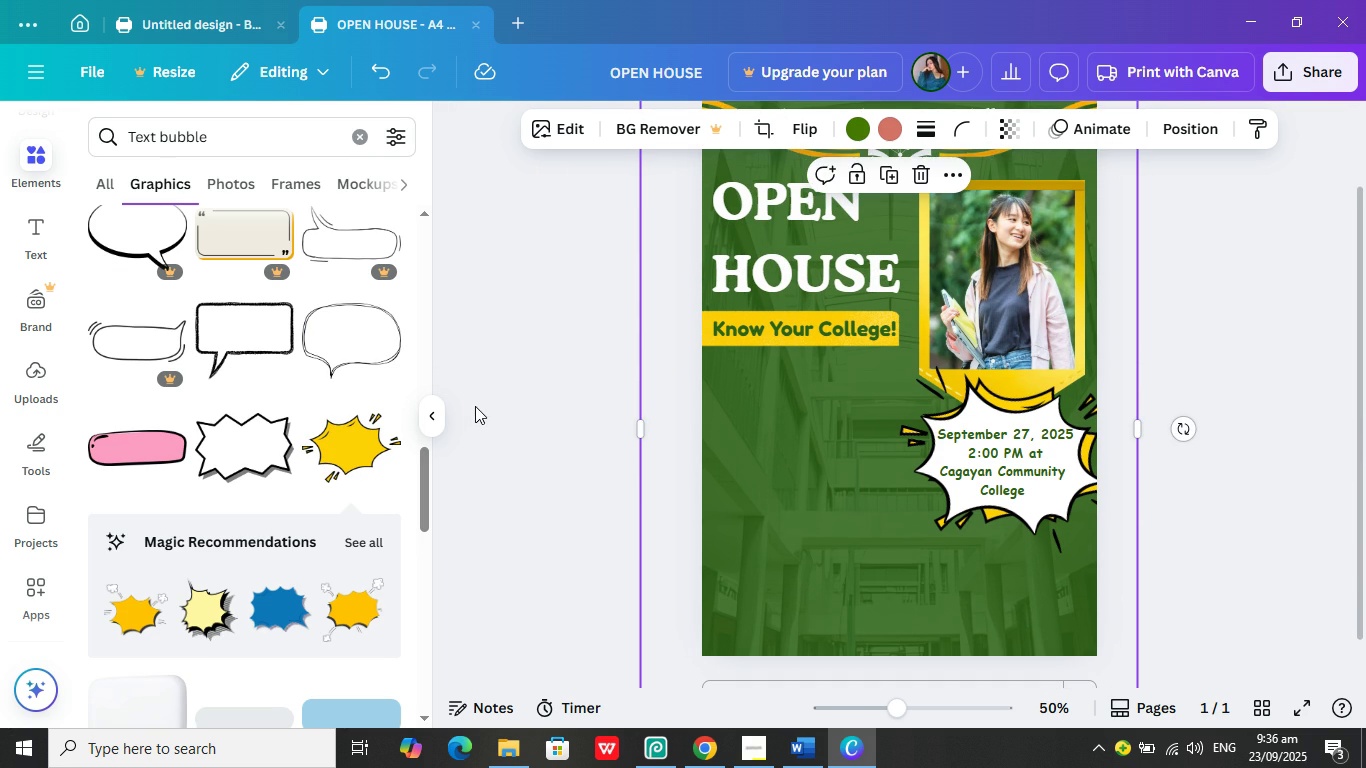 
left_click([475, 406])
 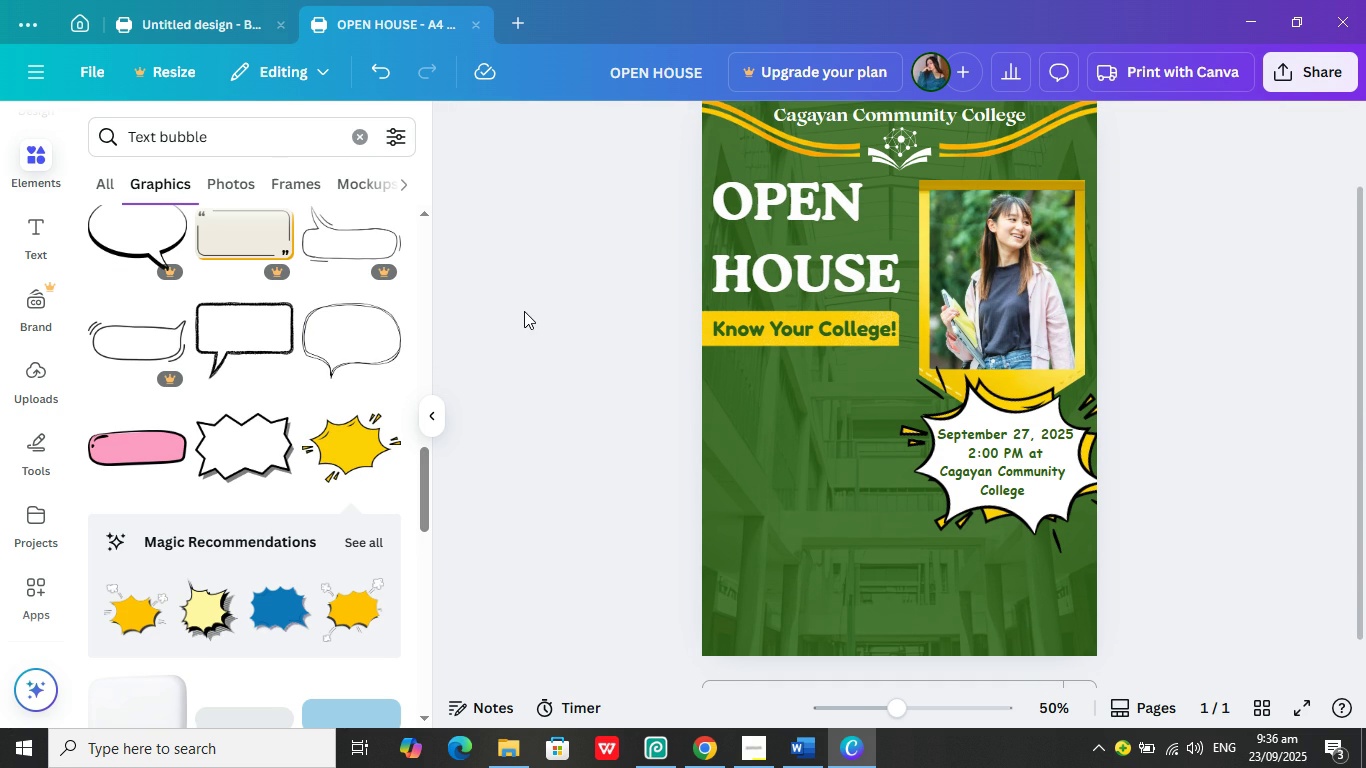 
scroll: coordinate [523, 312], scroll_direction: up, amount: 1.0
 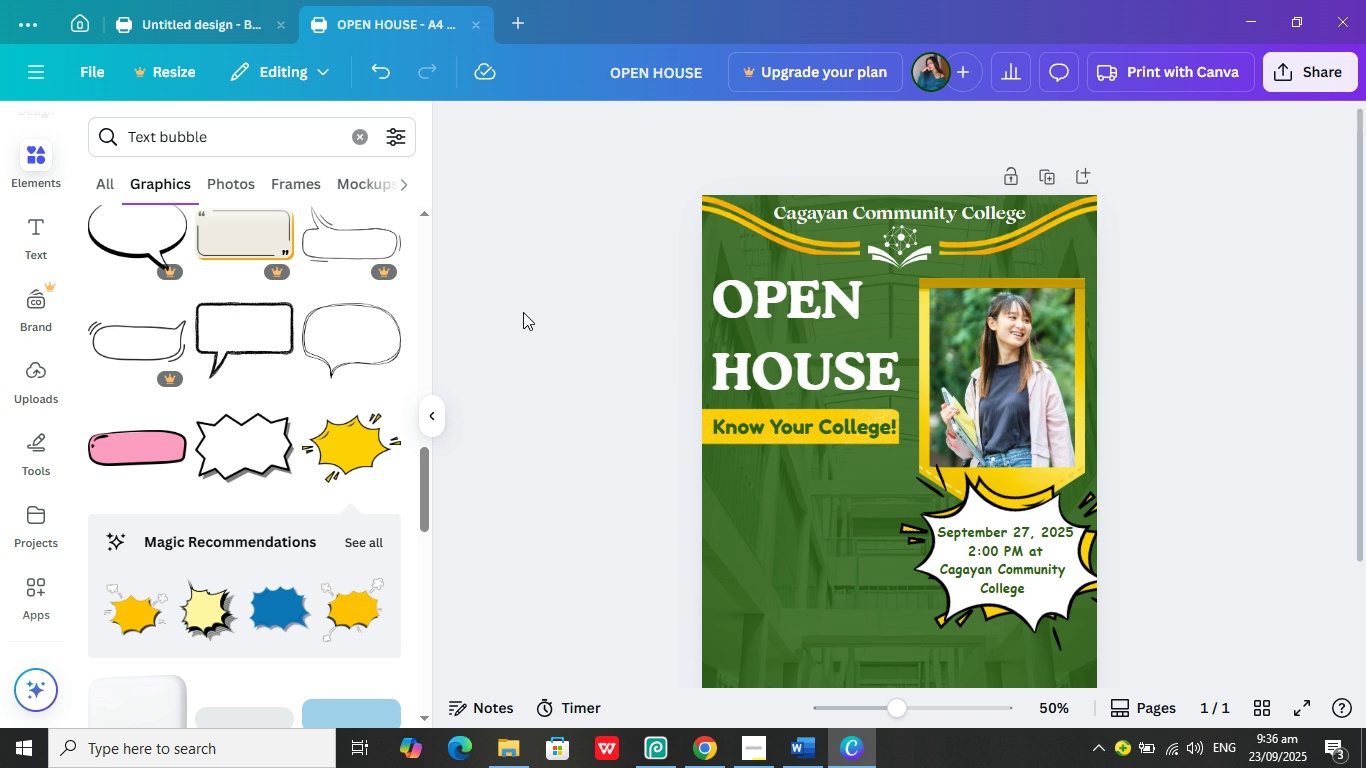 
scroll: coordinate [523, 312], scroll_direction: down, amount: 1.0
 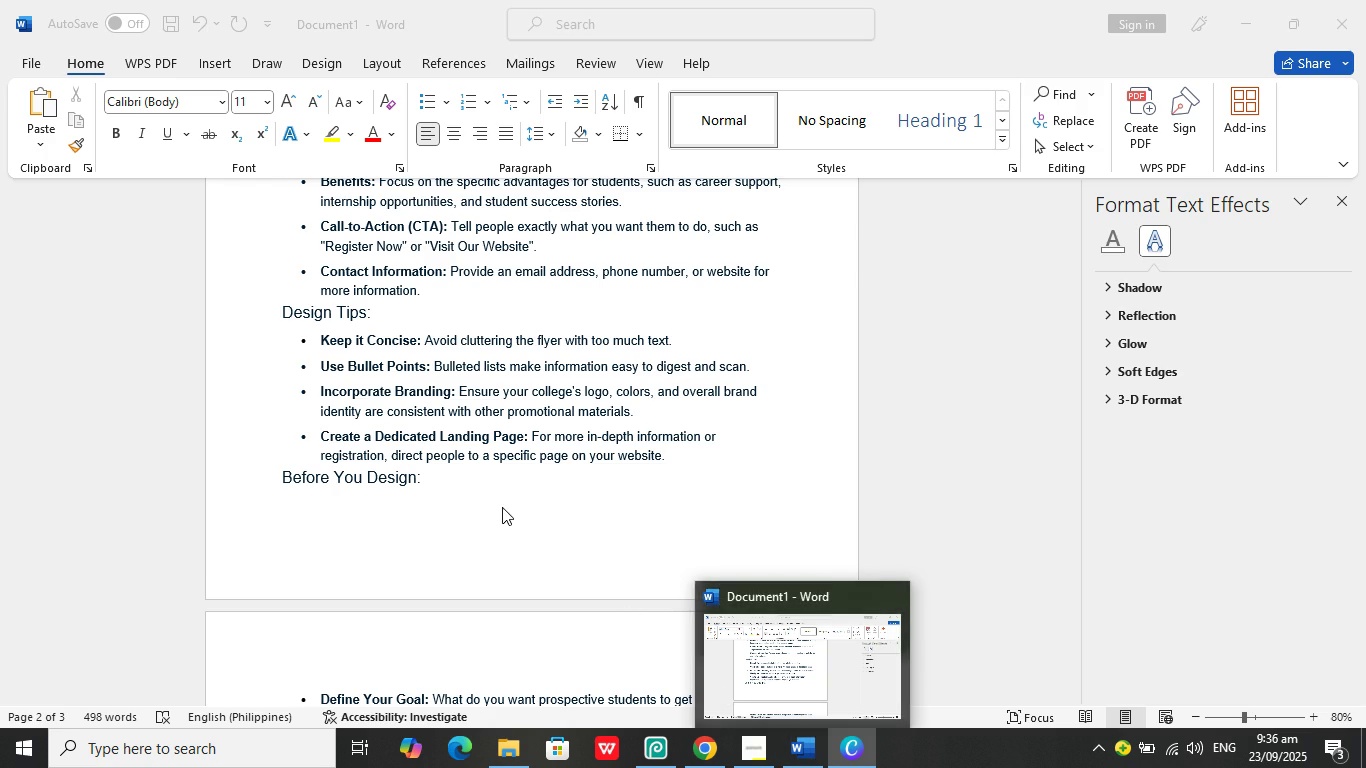 
wait(6.92)
 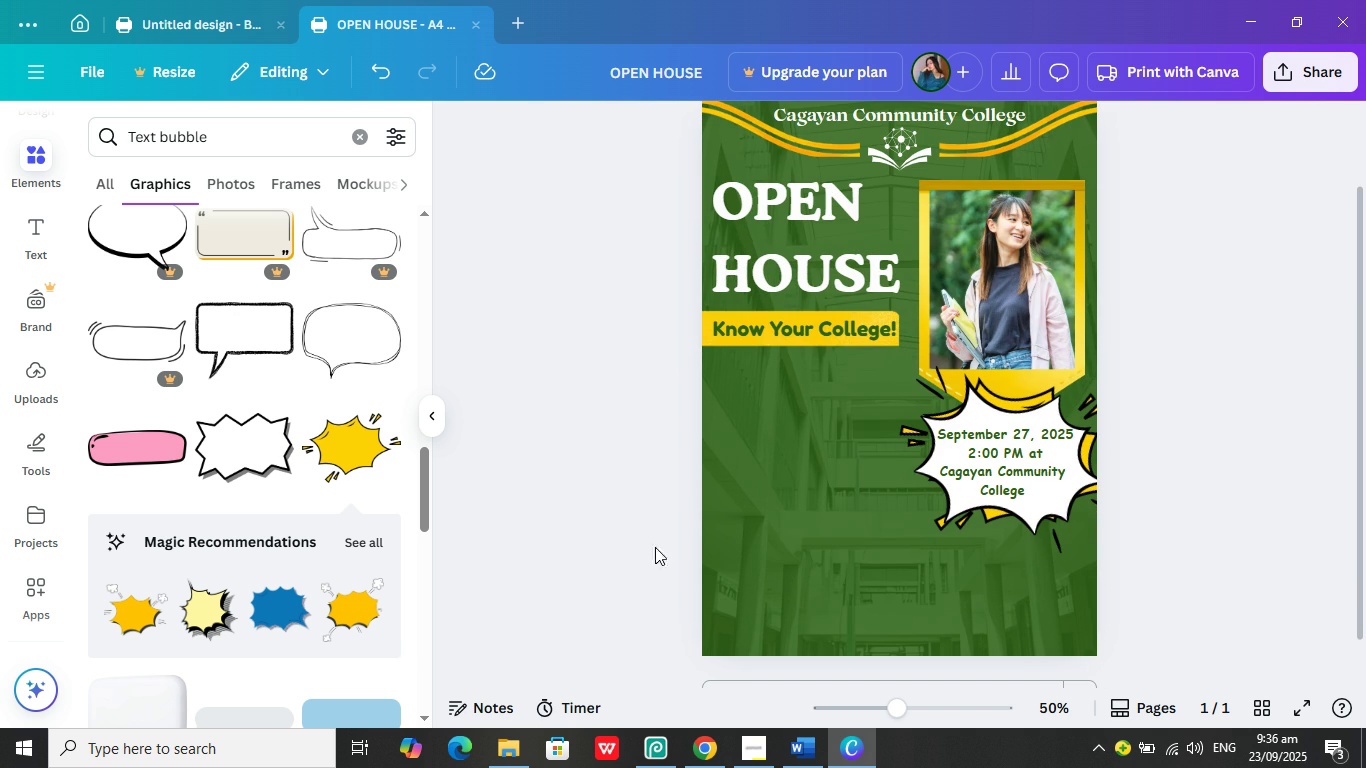 
left_click([794, 751])
 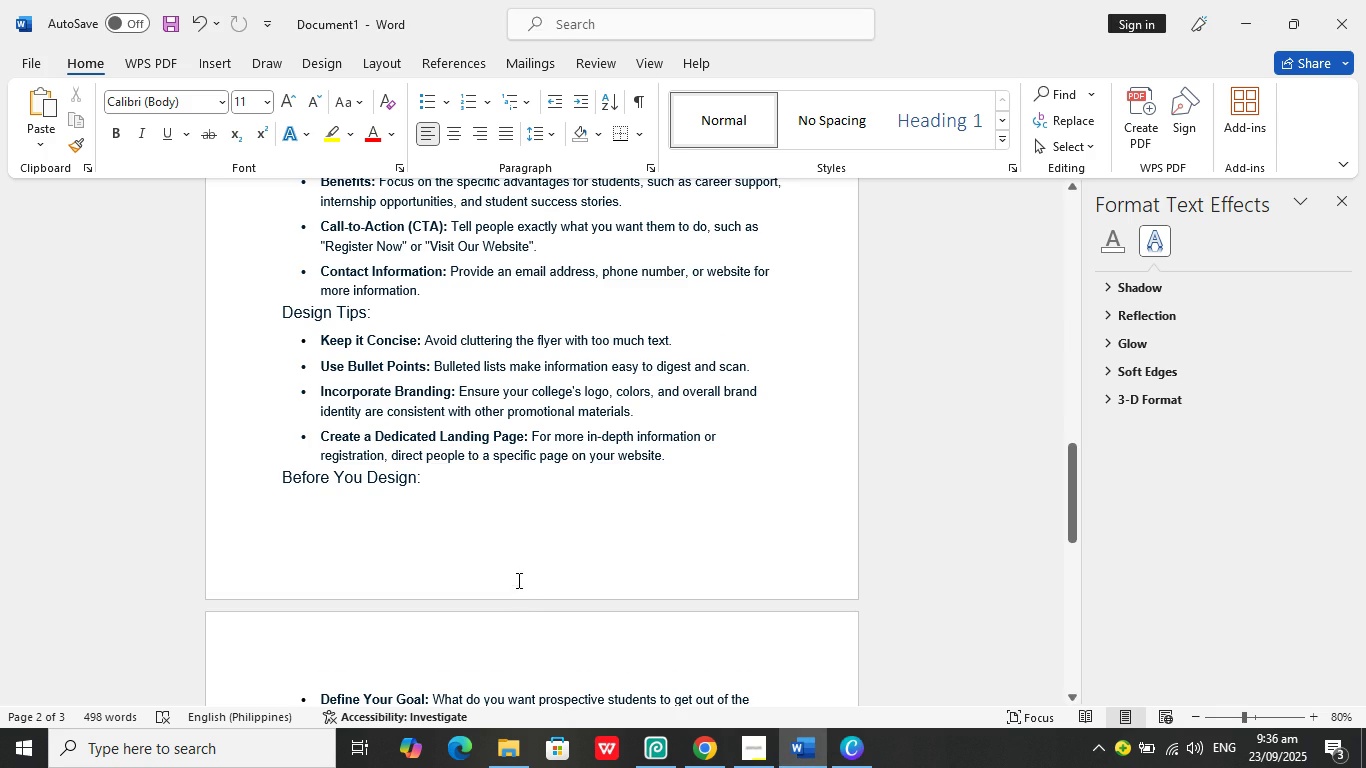 
scroll: coordinate [515, 571], scroll_direction: down, amount: 2.0
 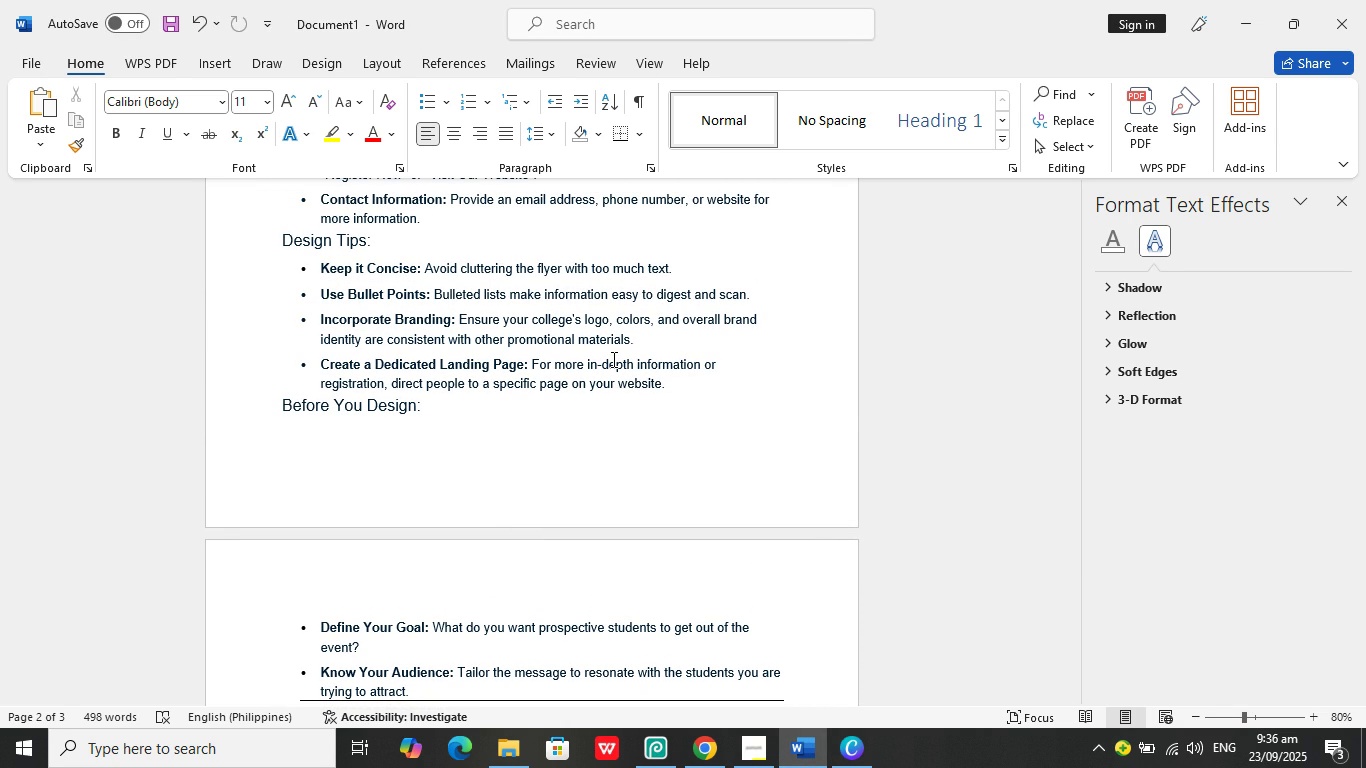 
wait(14.85)
 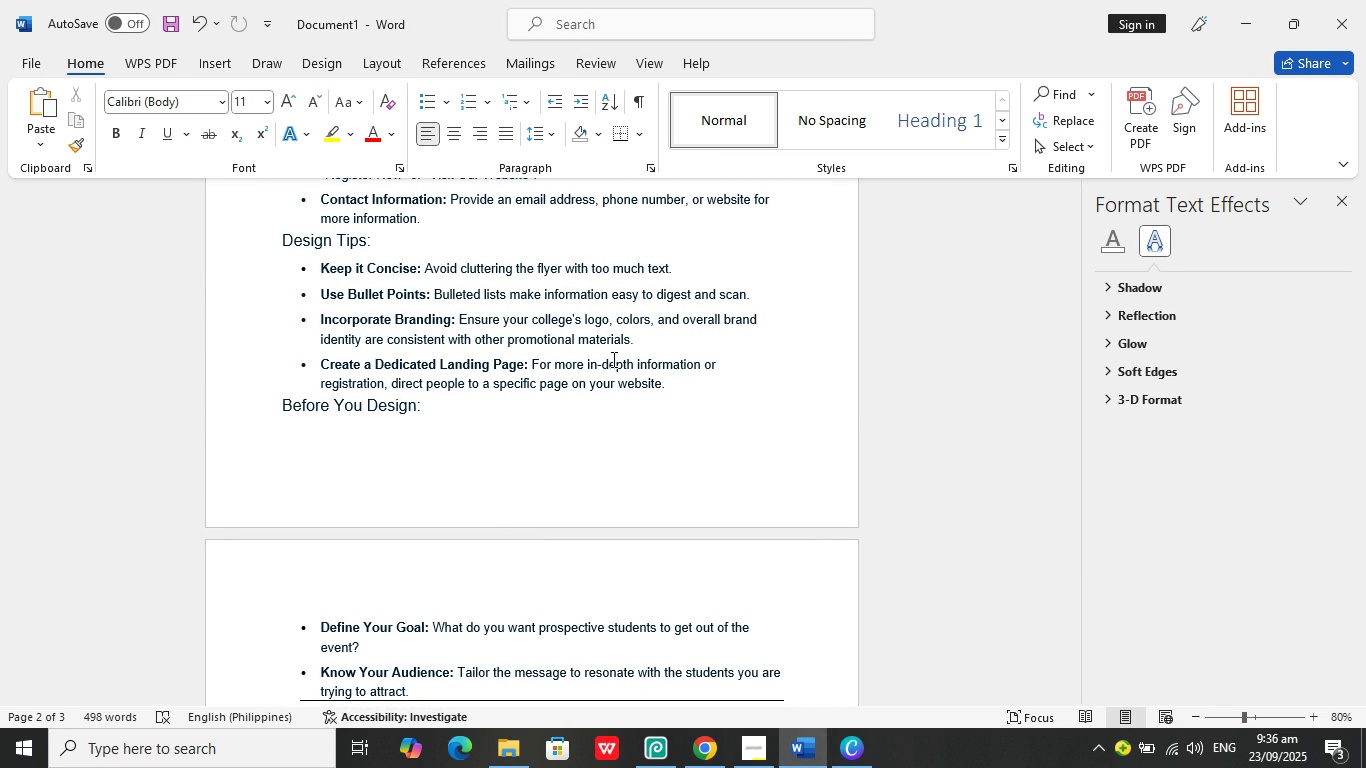 
left_click([721, 759])
 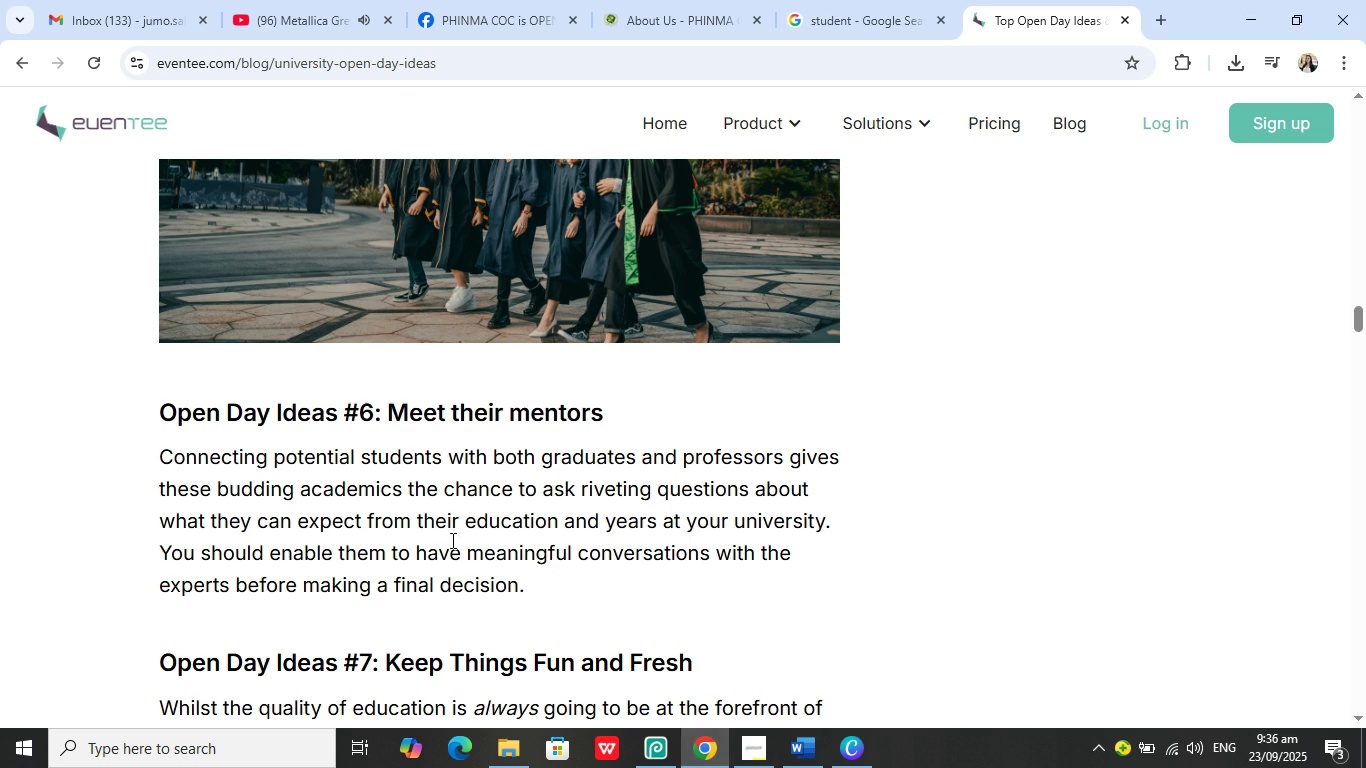 
scroll: coordinate [449, 497], scroll_direction: down, amount: 16.0
 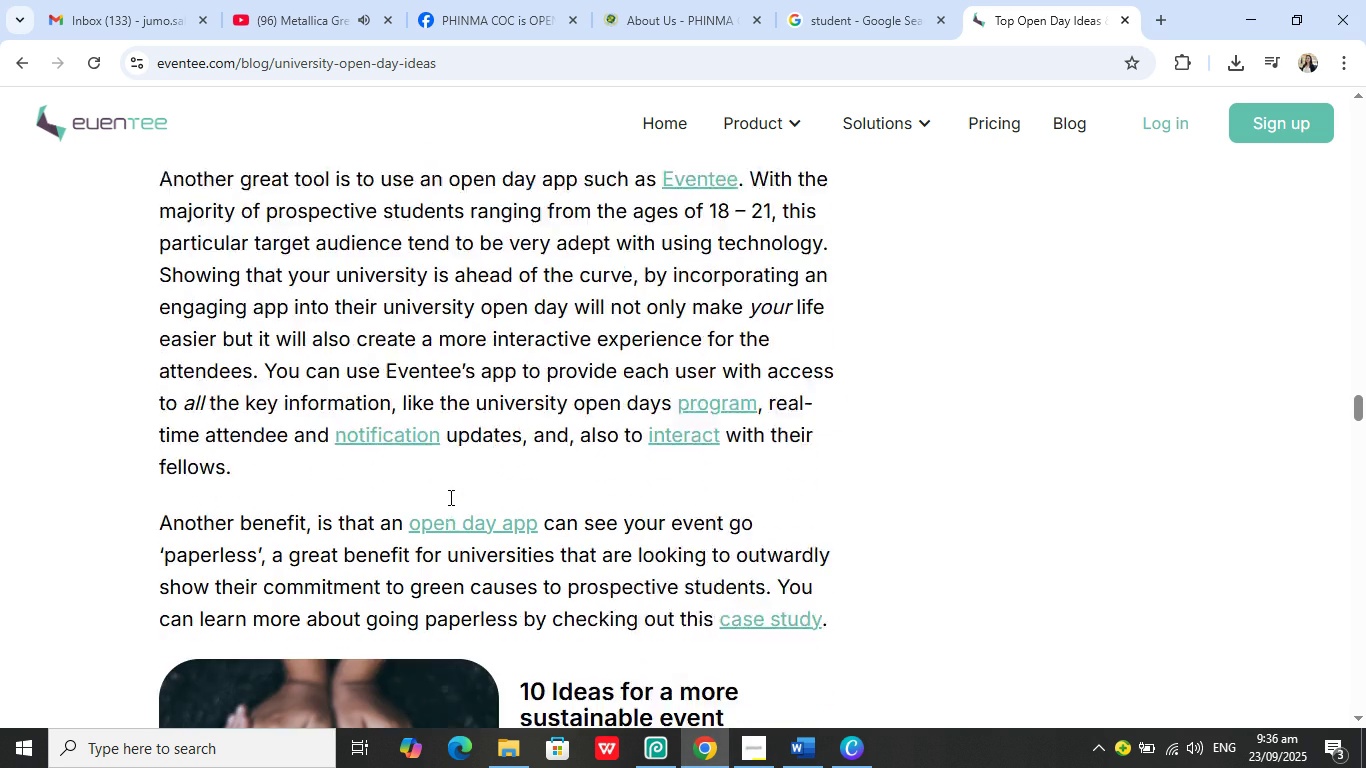 
scroll: coordinate [449, 497], scroll_direction: up, amount: 11.0
 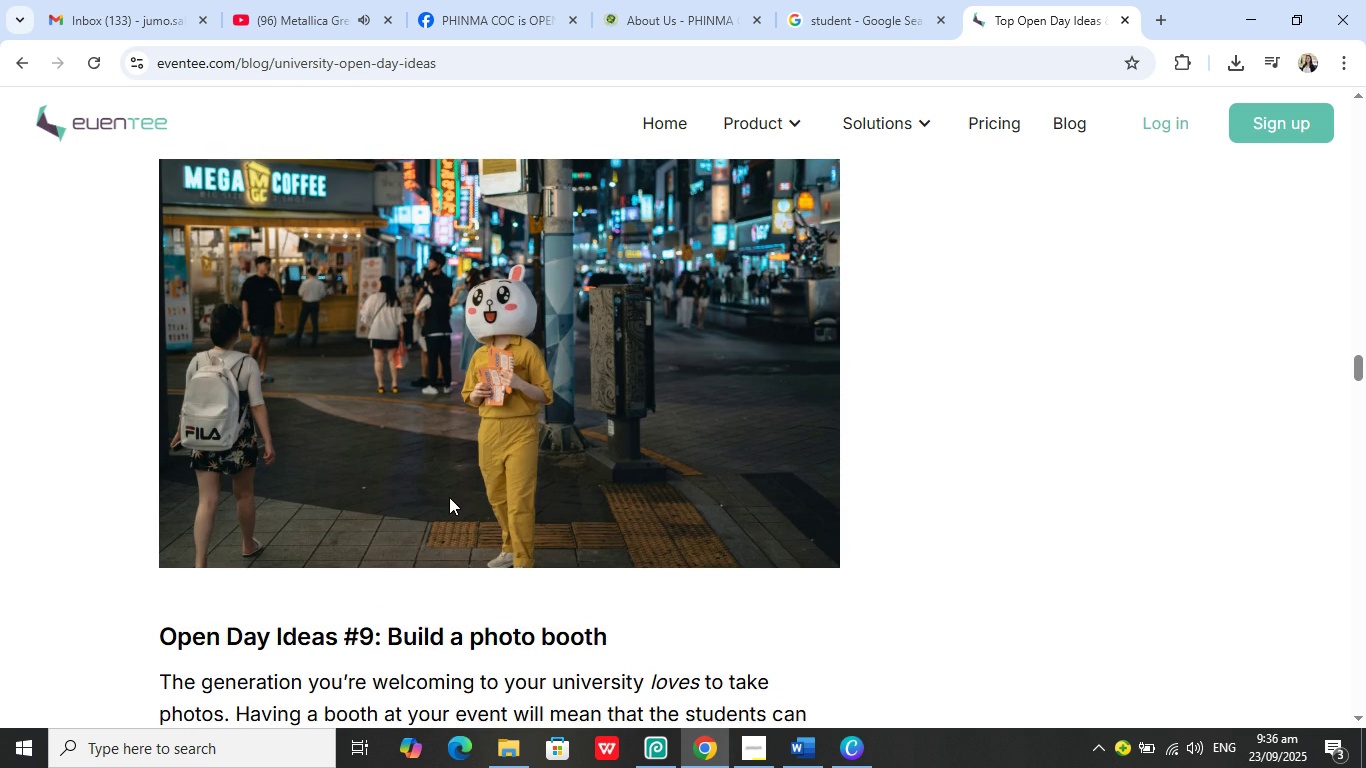 
scroll: coordinate [449, 497], scroll_direction: down, amount: 4.0
 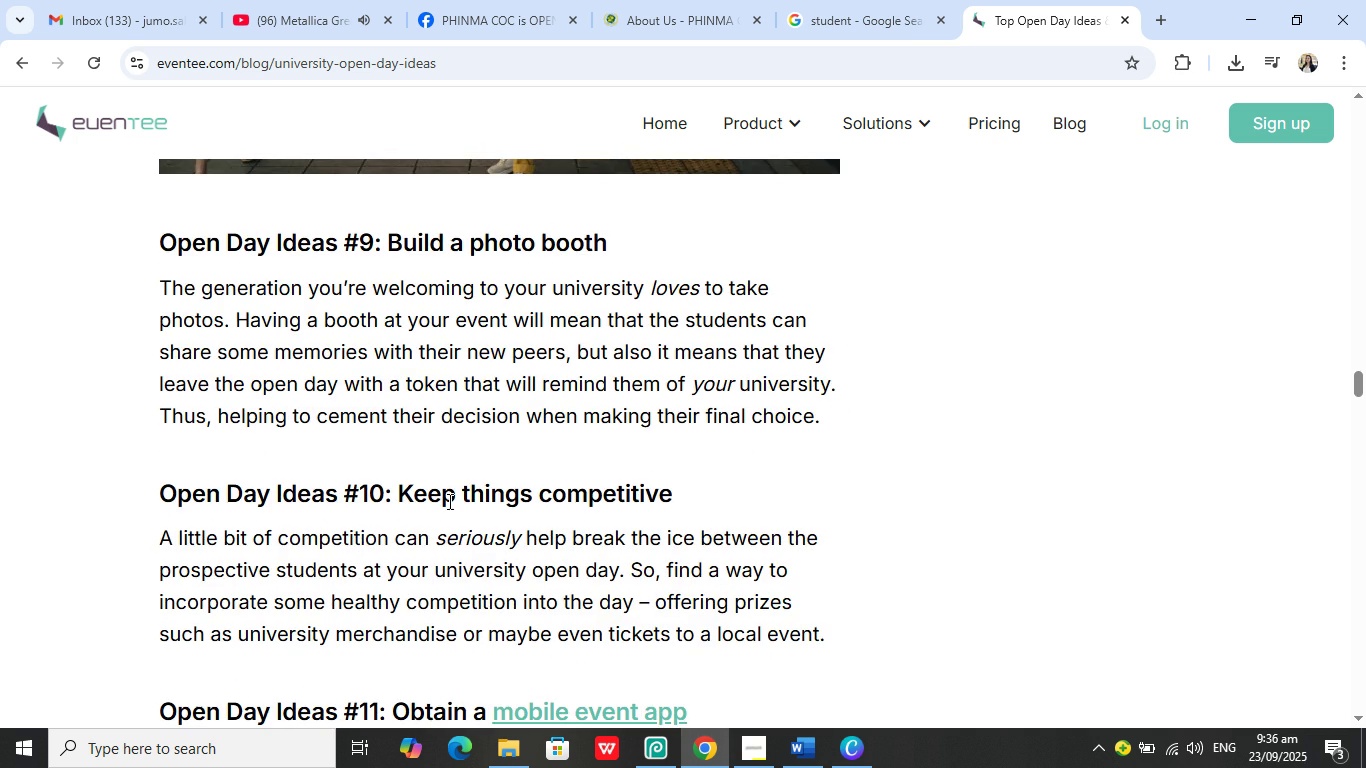 
scroll: coordinate [287, 409], scroll_direction: up, amount: 63.0
 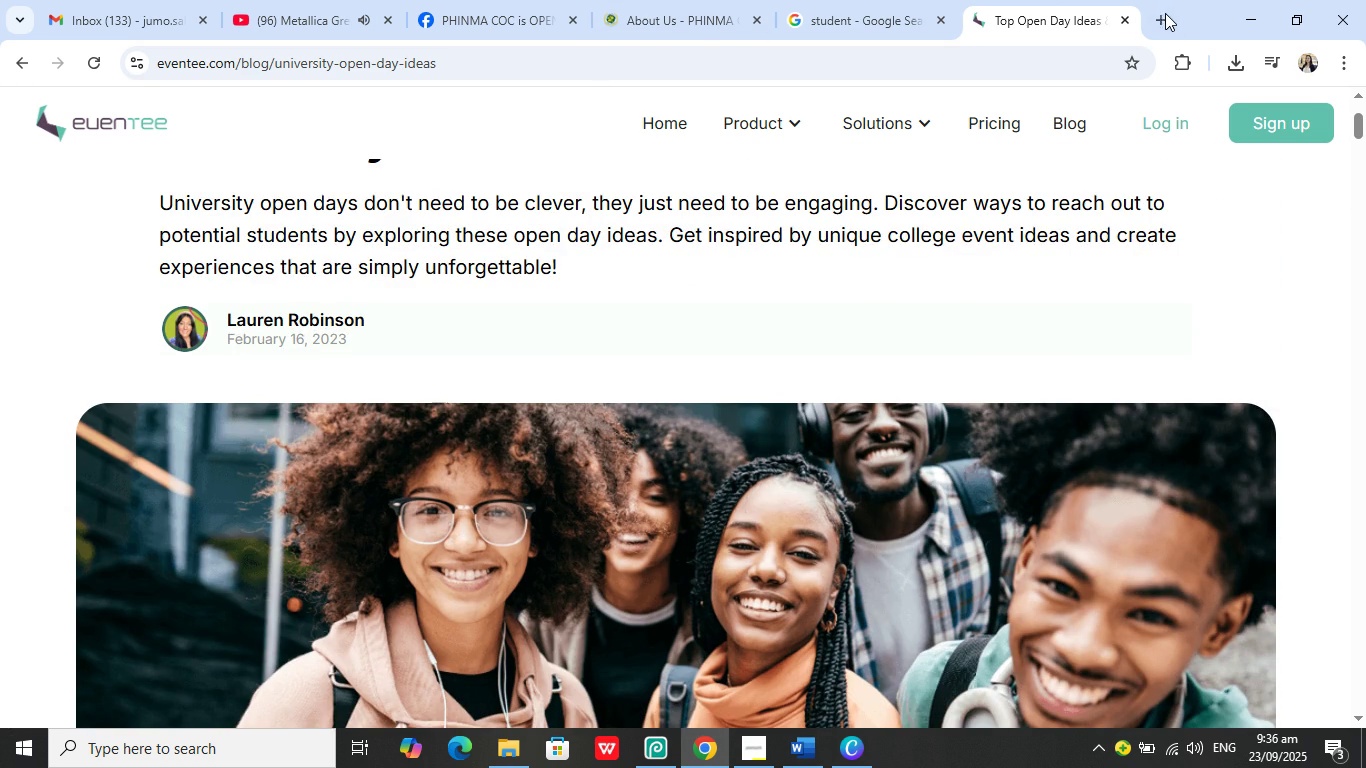 
left_click([1160, 13])
 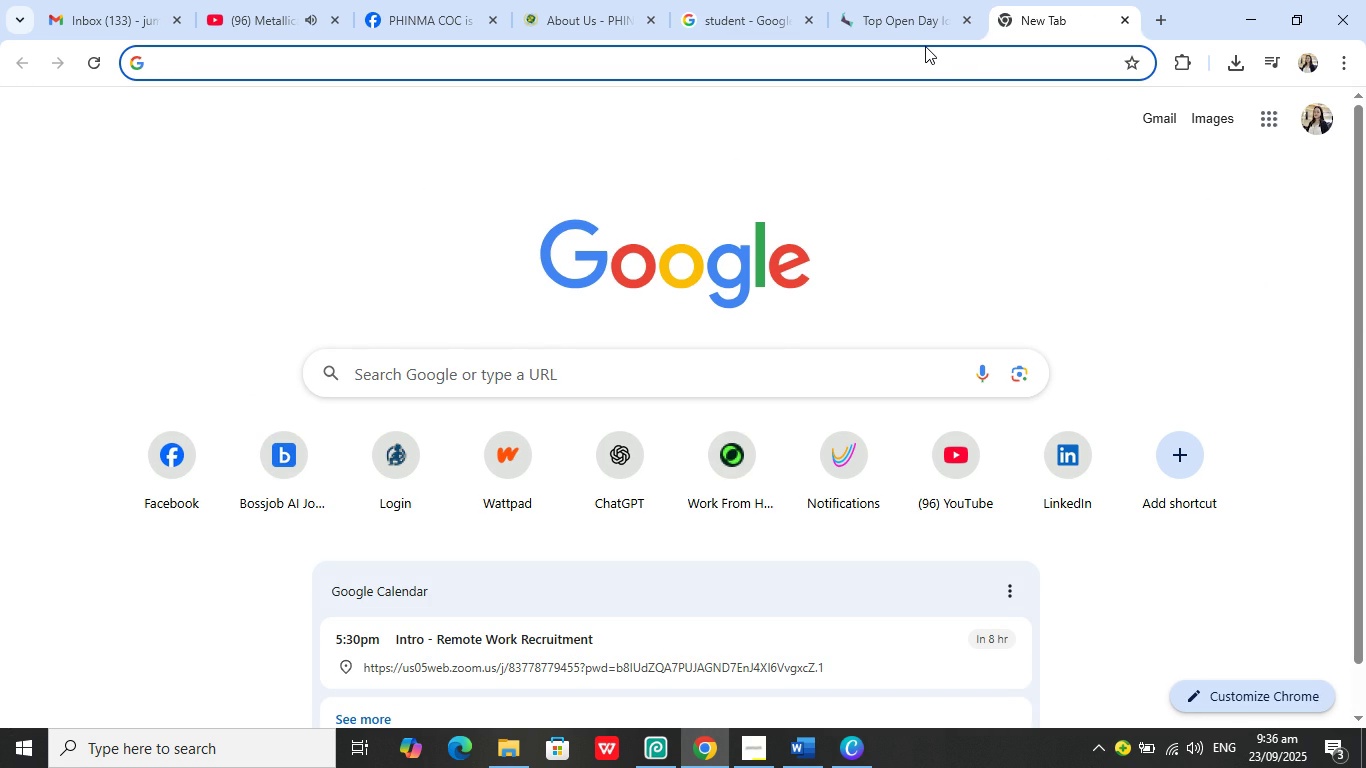 
type(activities in an open house college)
 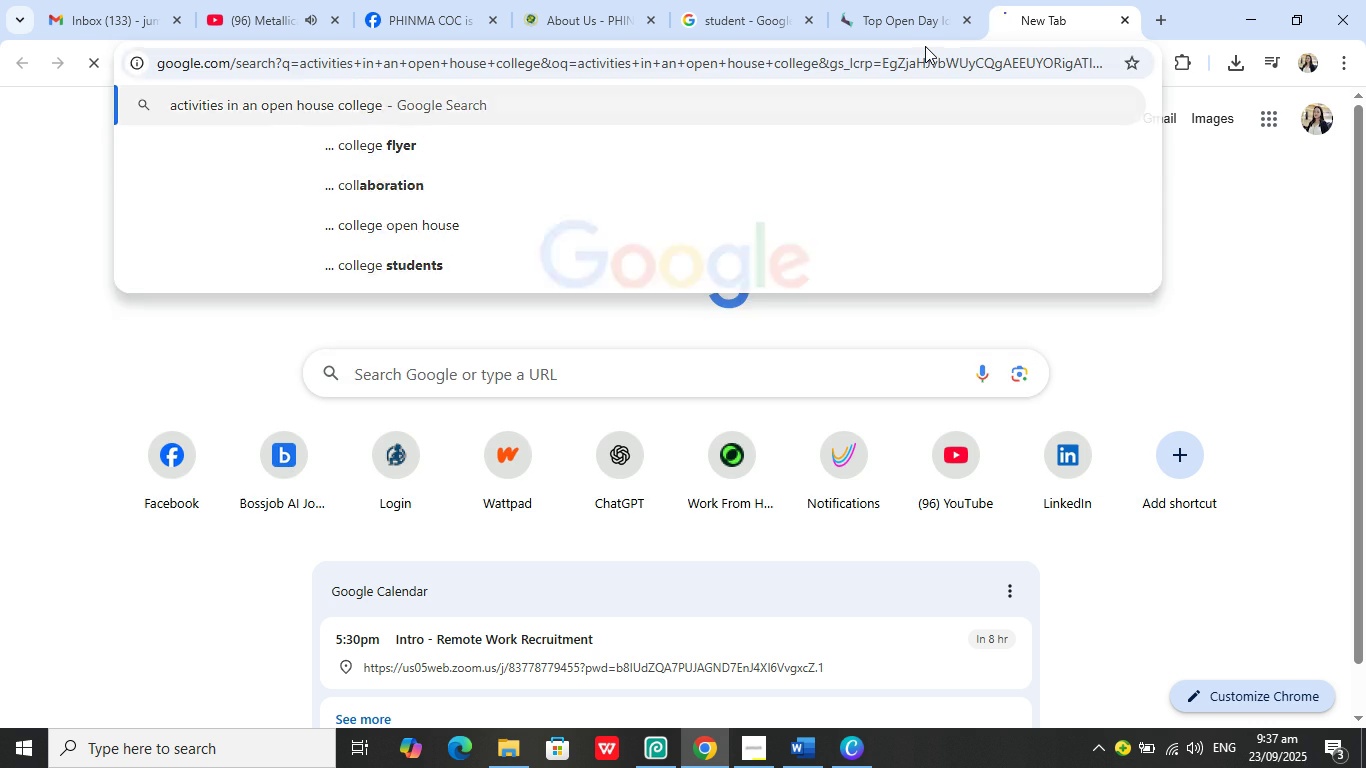 
key(Enter)
 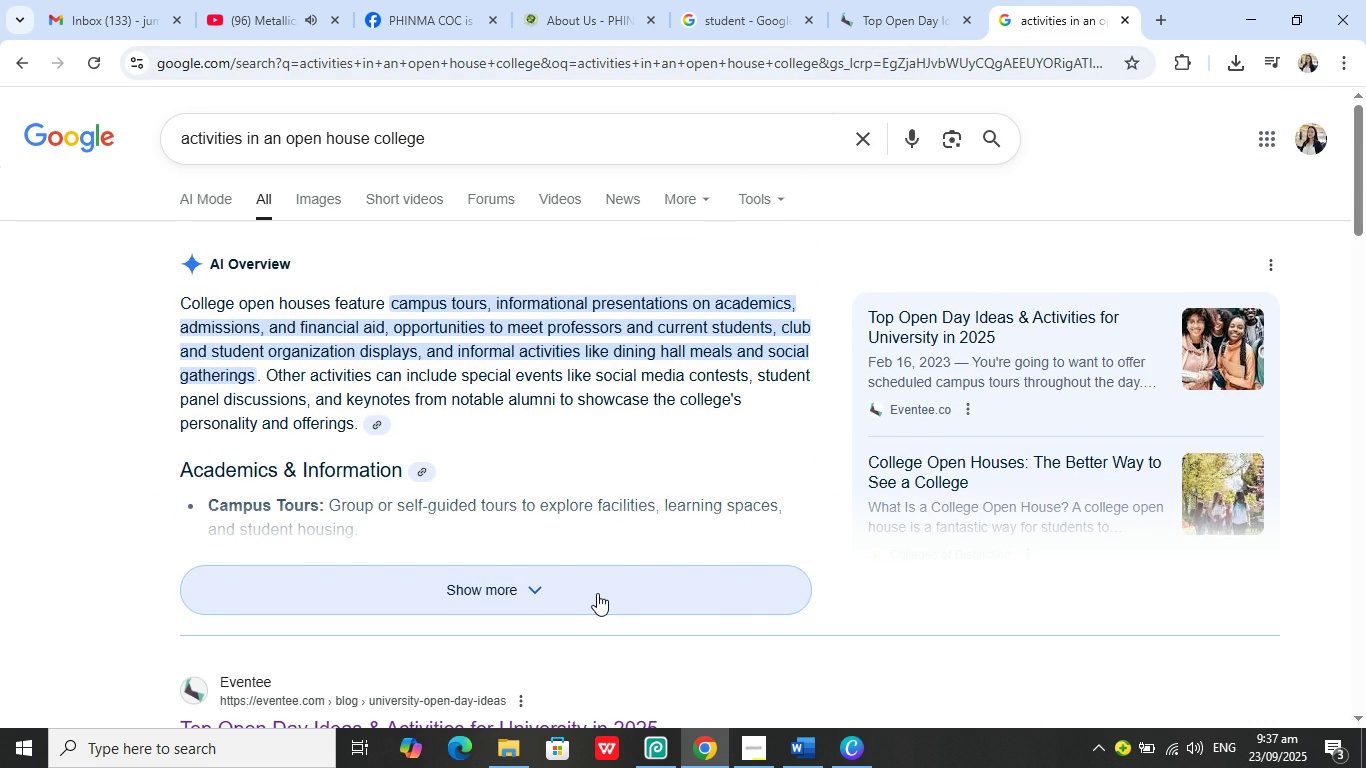 
scroll: coordinate [458, 524], scroll_direction: down, amount: 9.0
 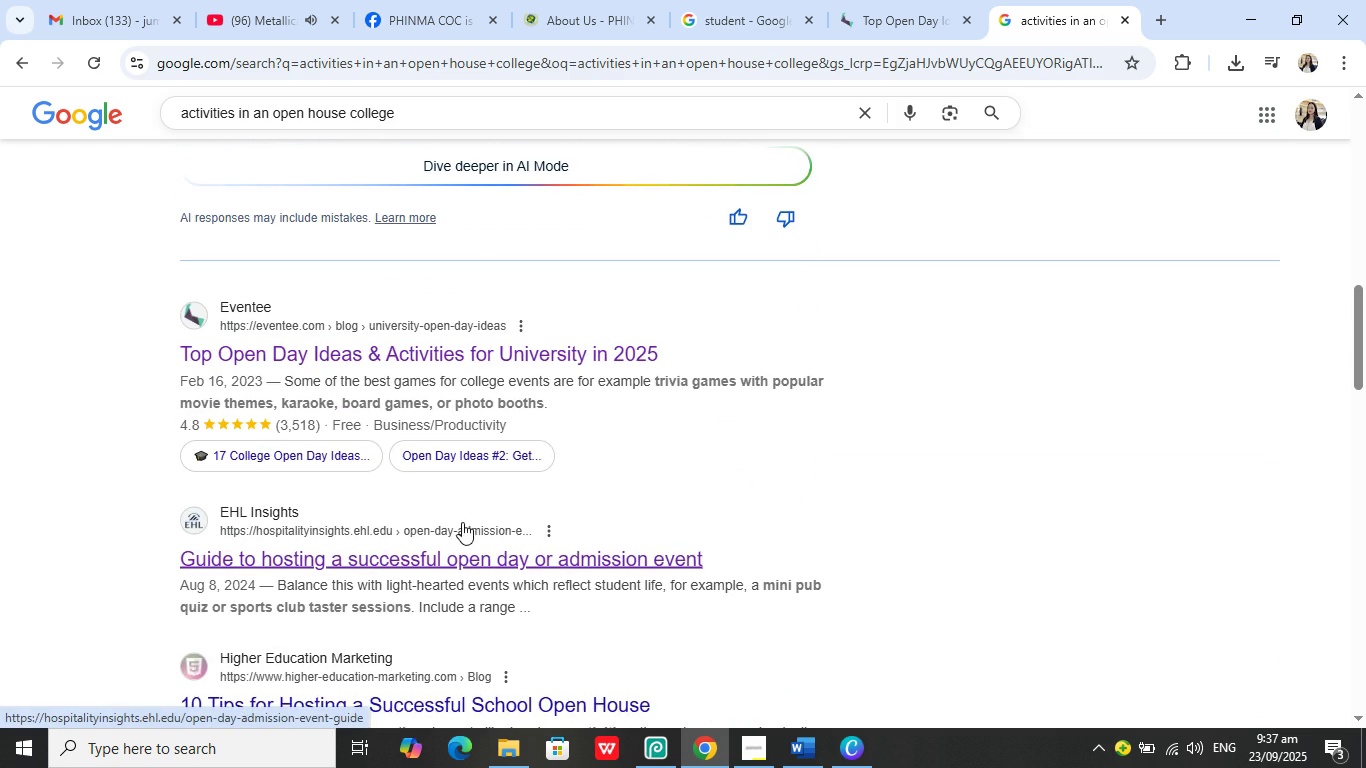 
scroll: coordinate [630, 272], scroll_direction: up, amount: 12.0
 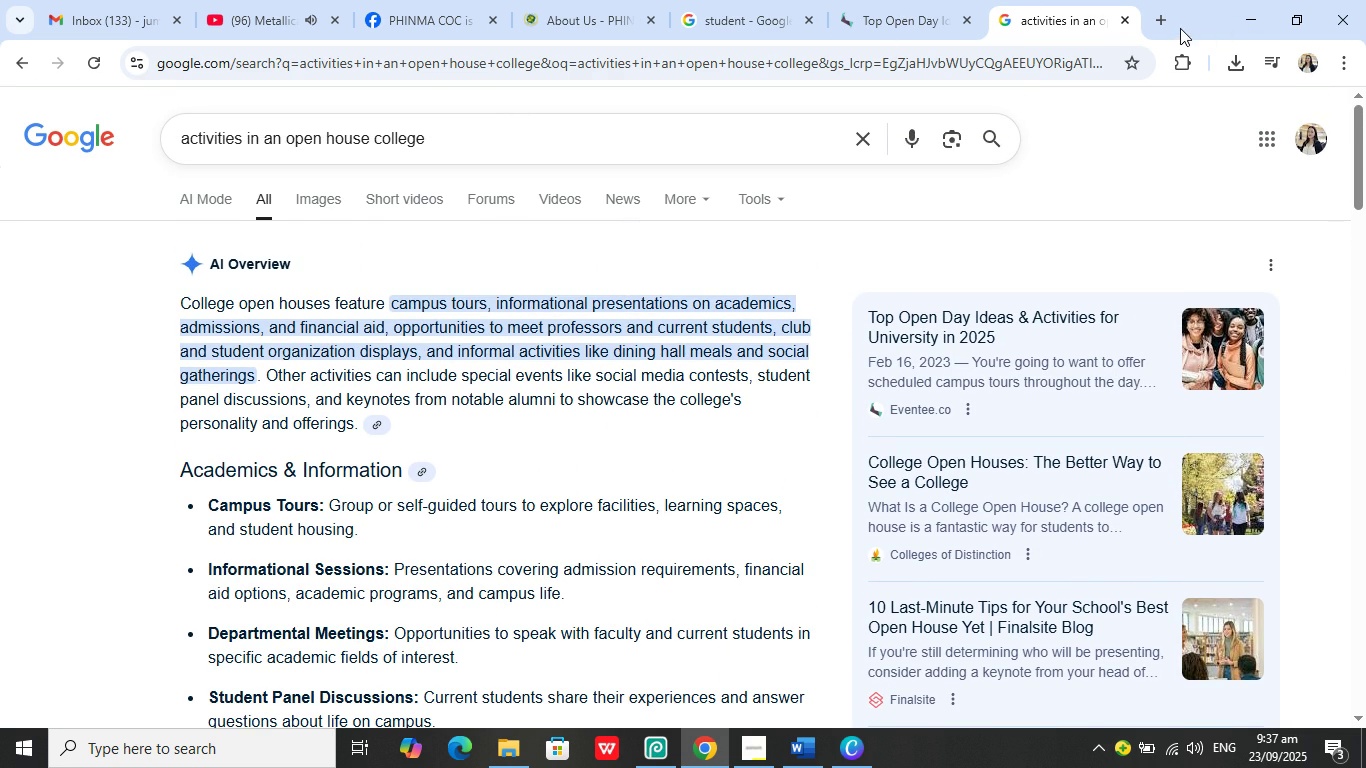 
left_click([1162, 19])
 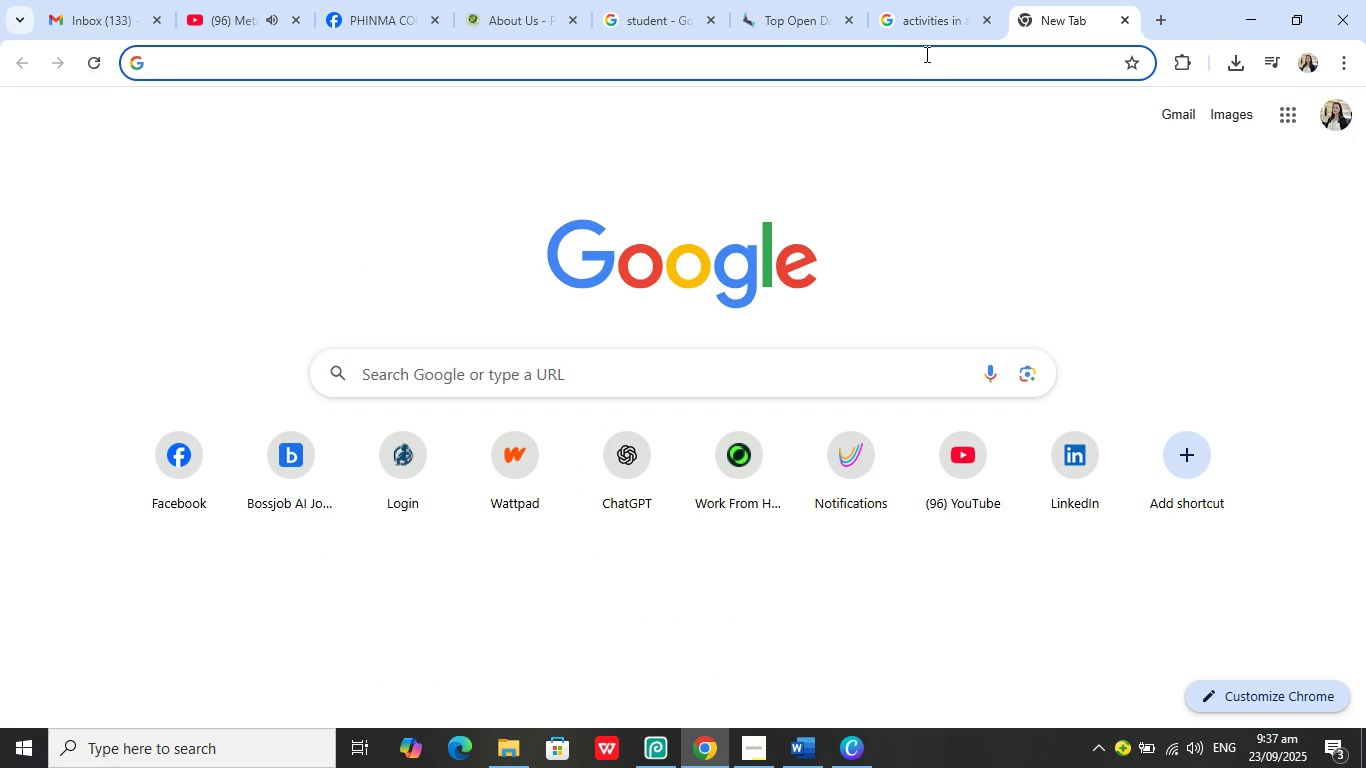 
left_click([925, 54])
 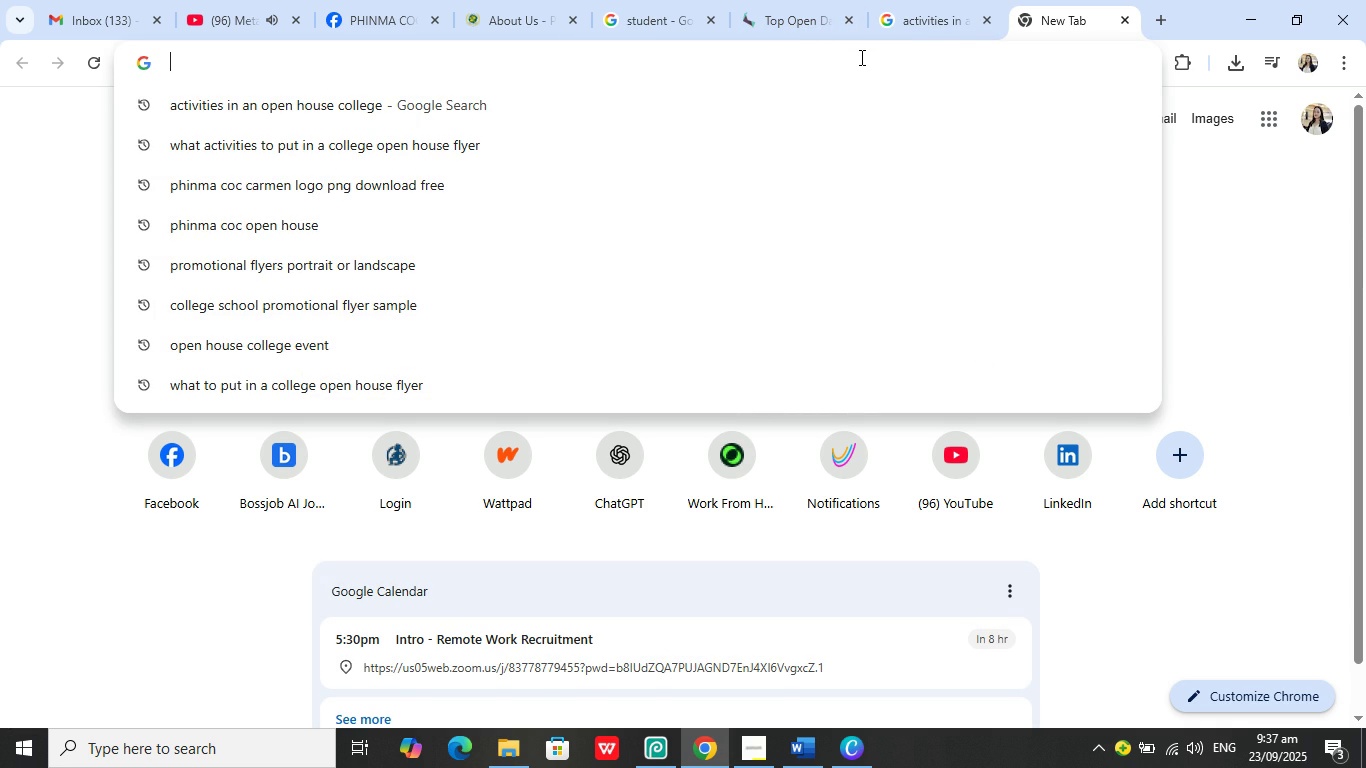 
type(phinma)
 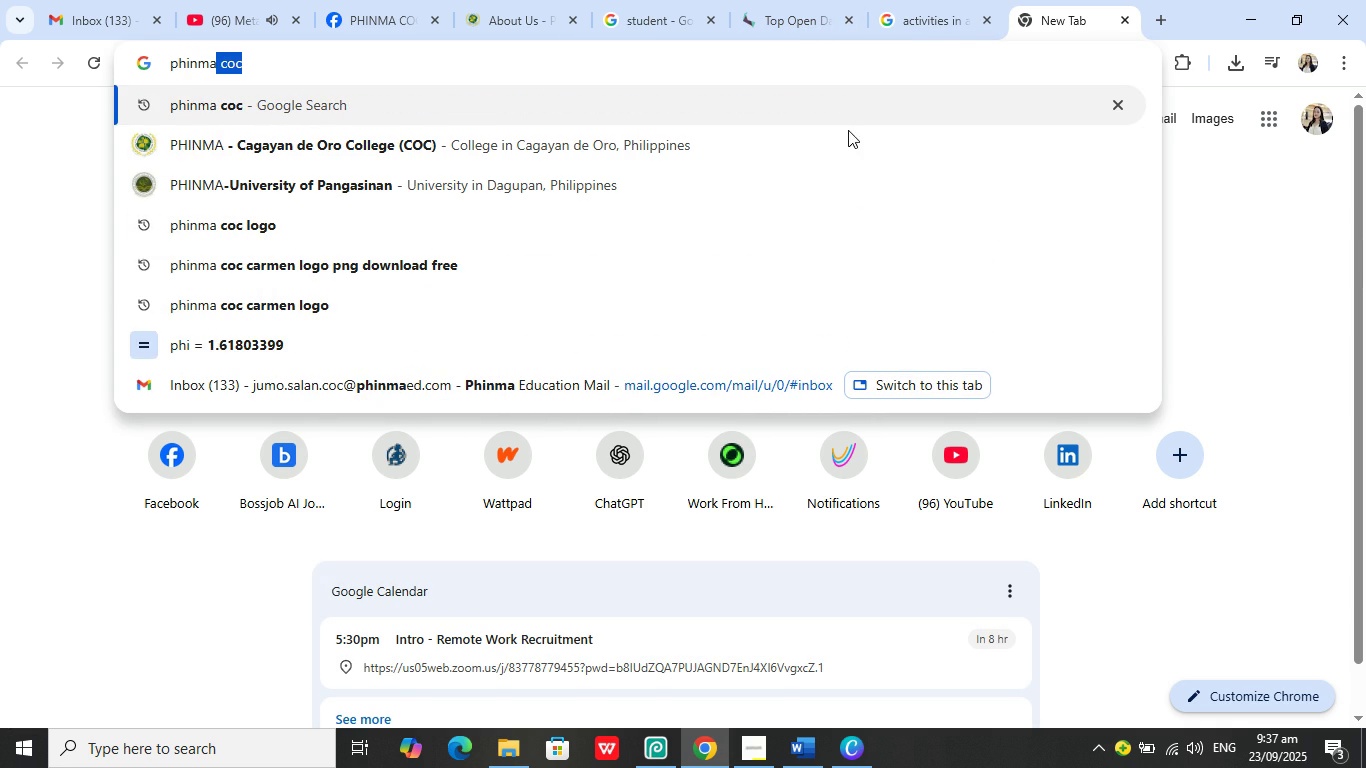 
double_click([846, 137])
 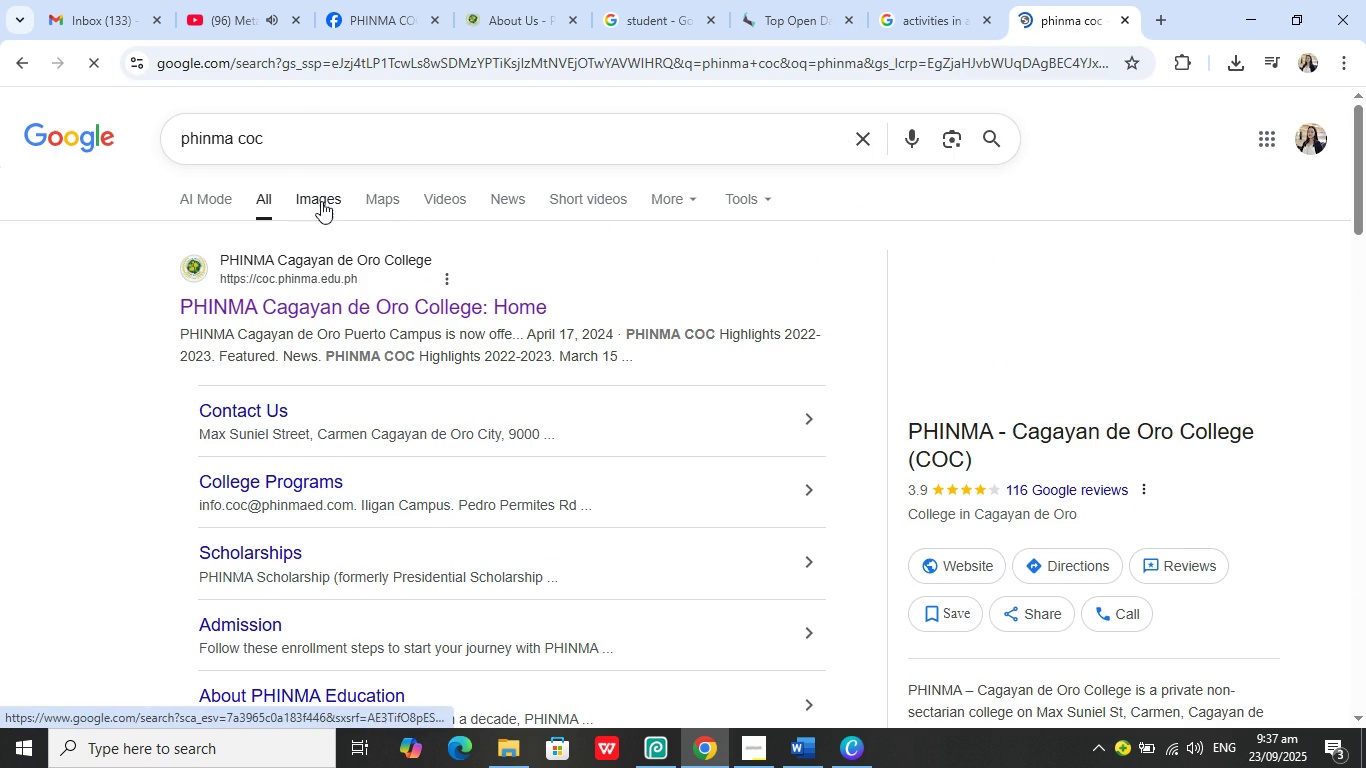 
left_click([359, 307])
 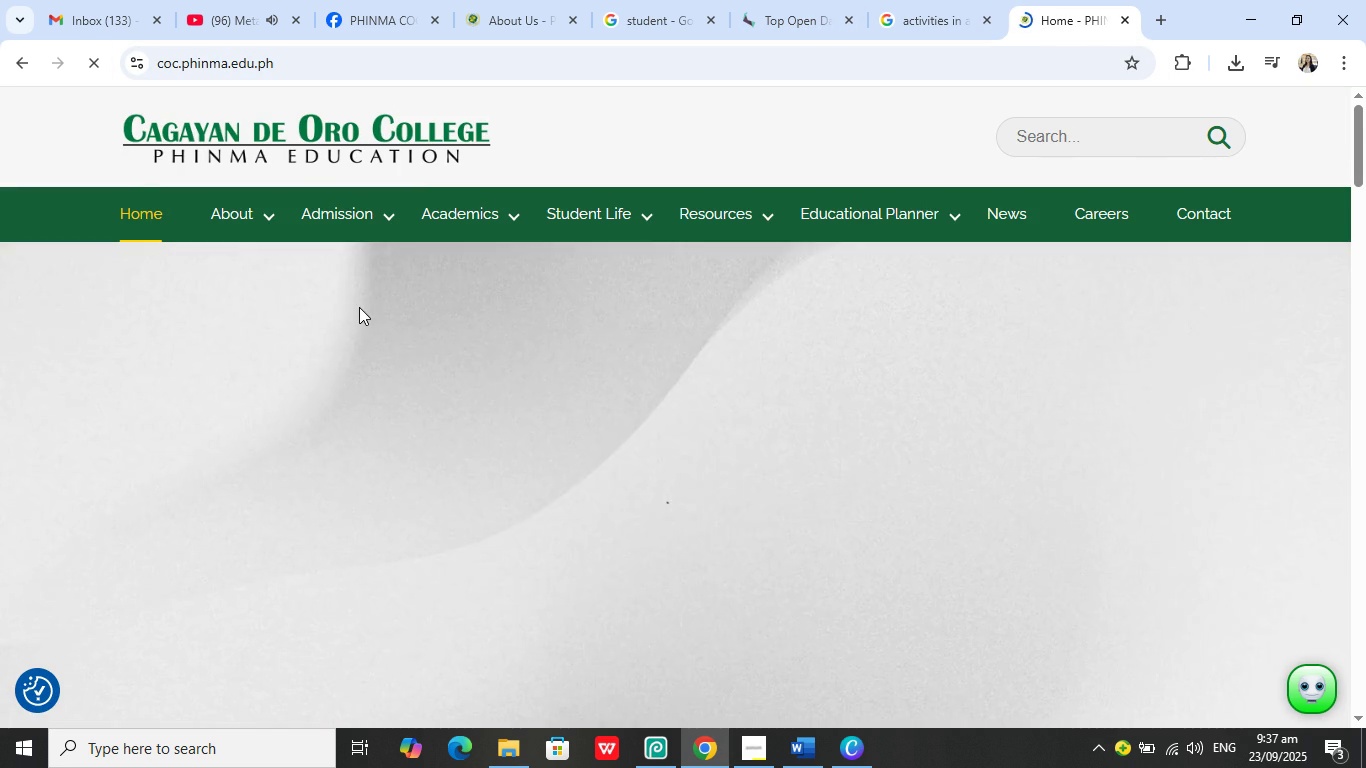 
scroll: coordinate [527, 349], scroll_direction: down, amount: 2.0
 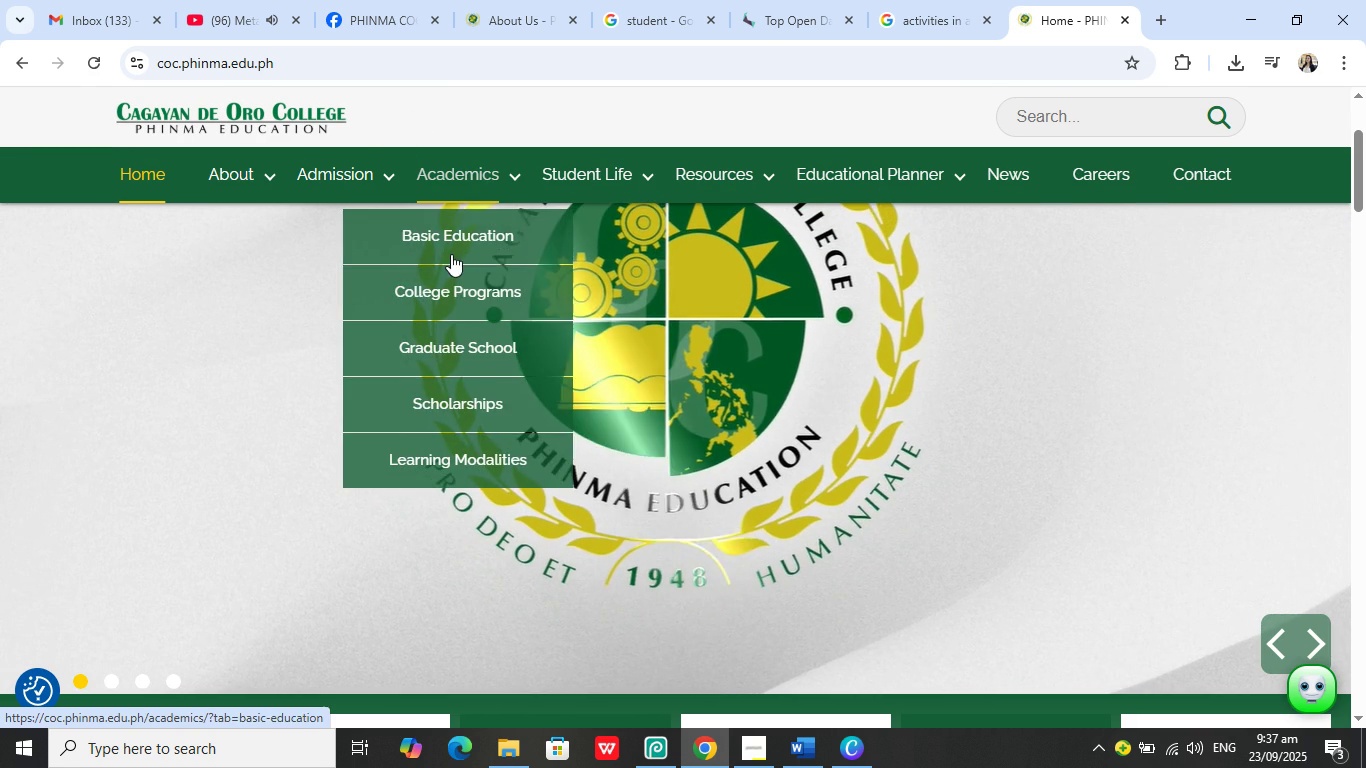 
left_click([450, 291])
 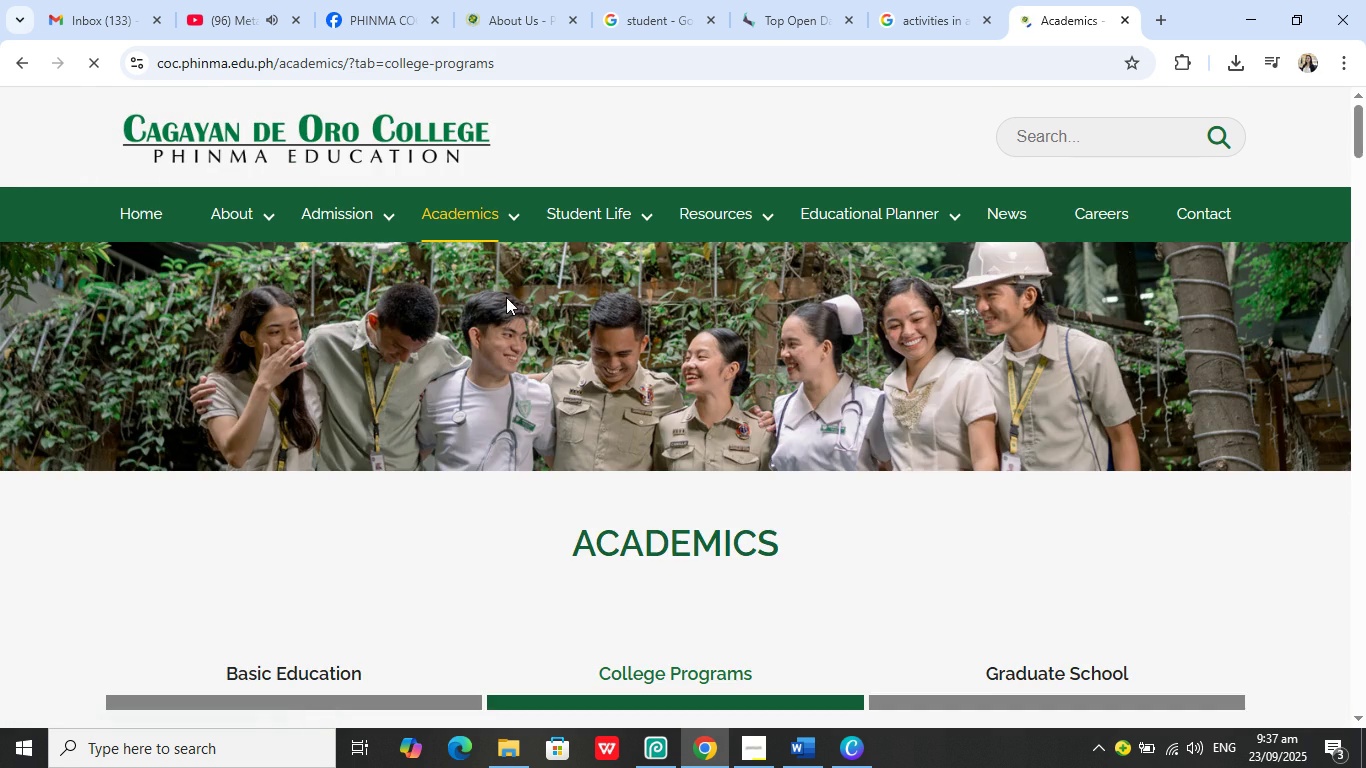 
scroll: coordinate [742, 420], scroll_direction: down, amount: 5.0
 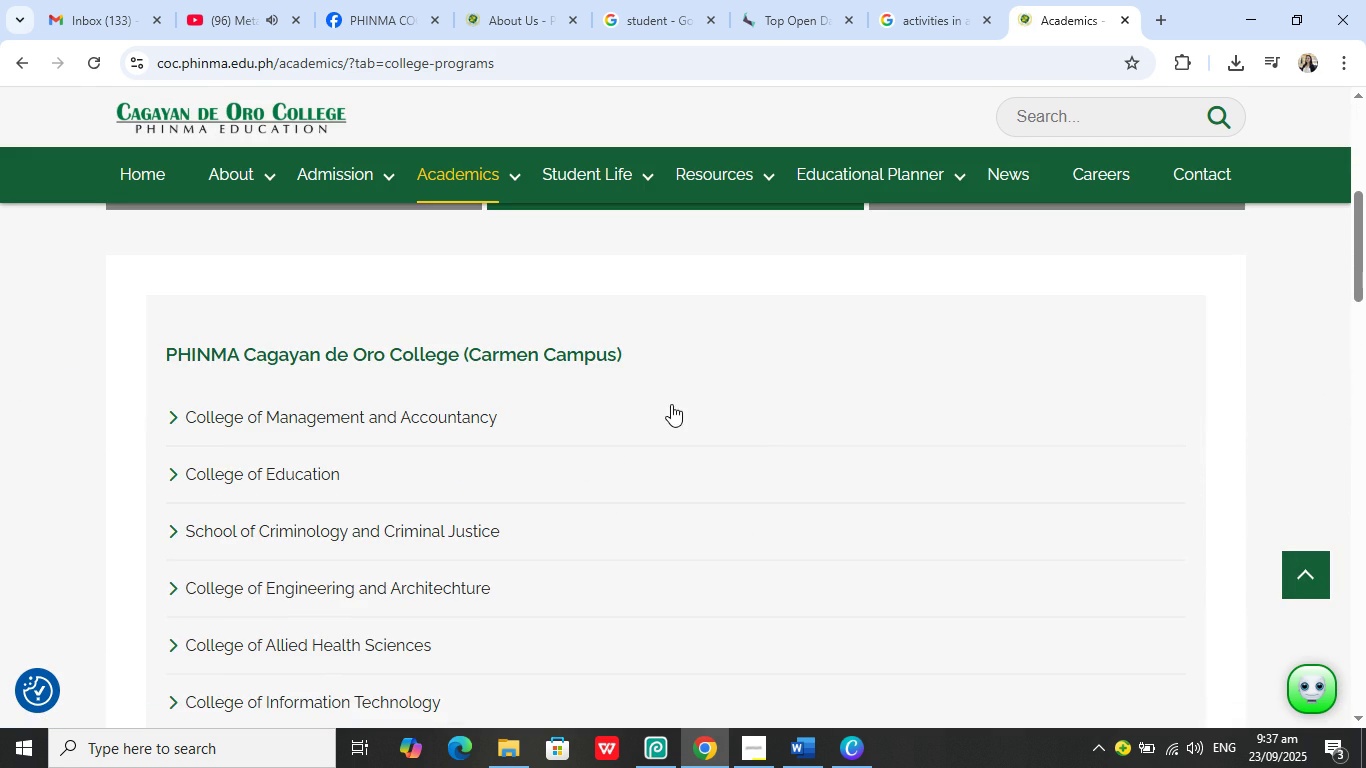 
scroll: coordinate [689, 403], scroll_direction: up, amount: 3.0
 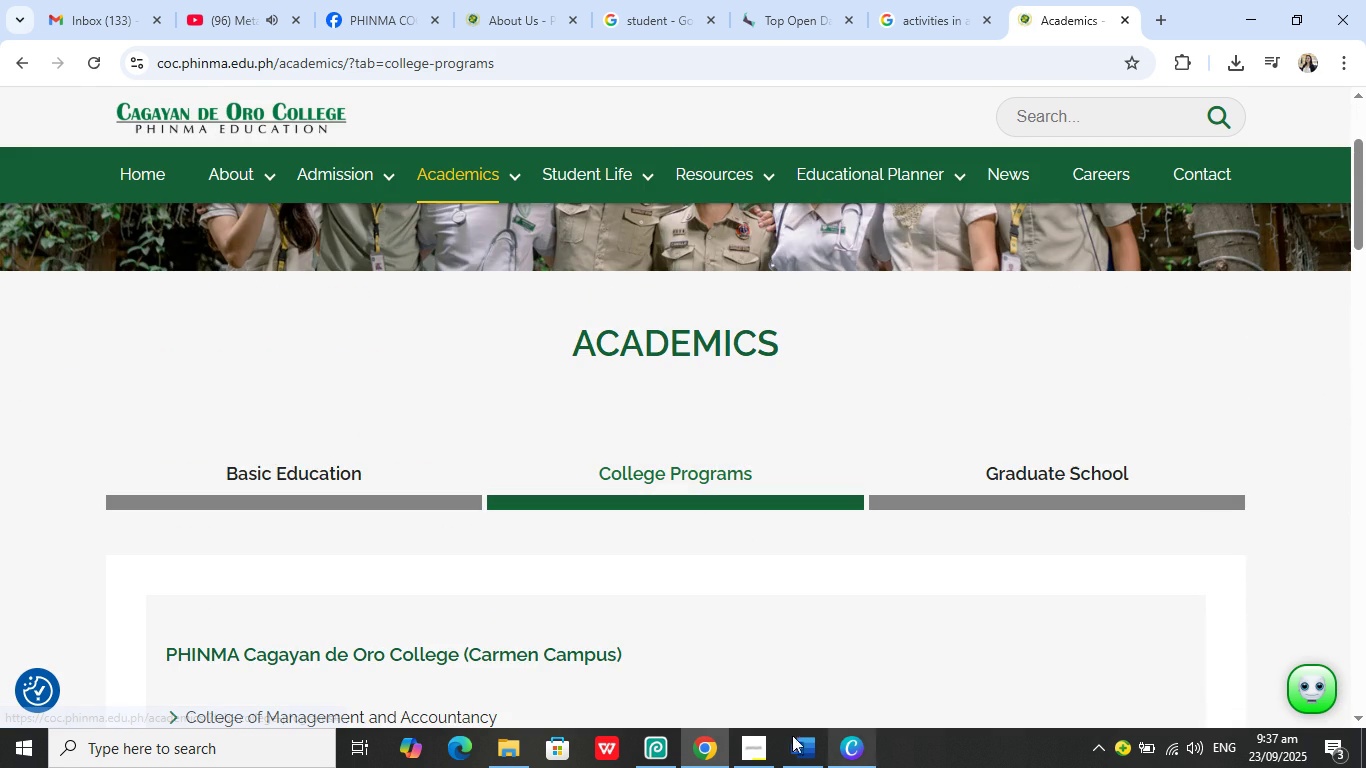 
mouse_move([831, 759])
 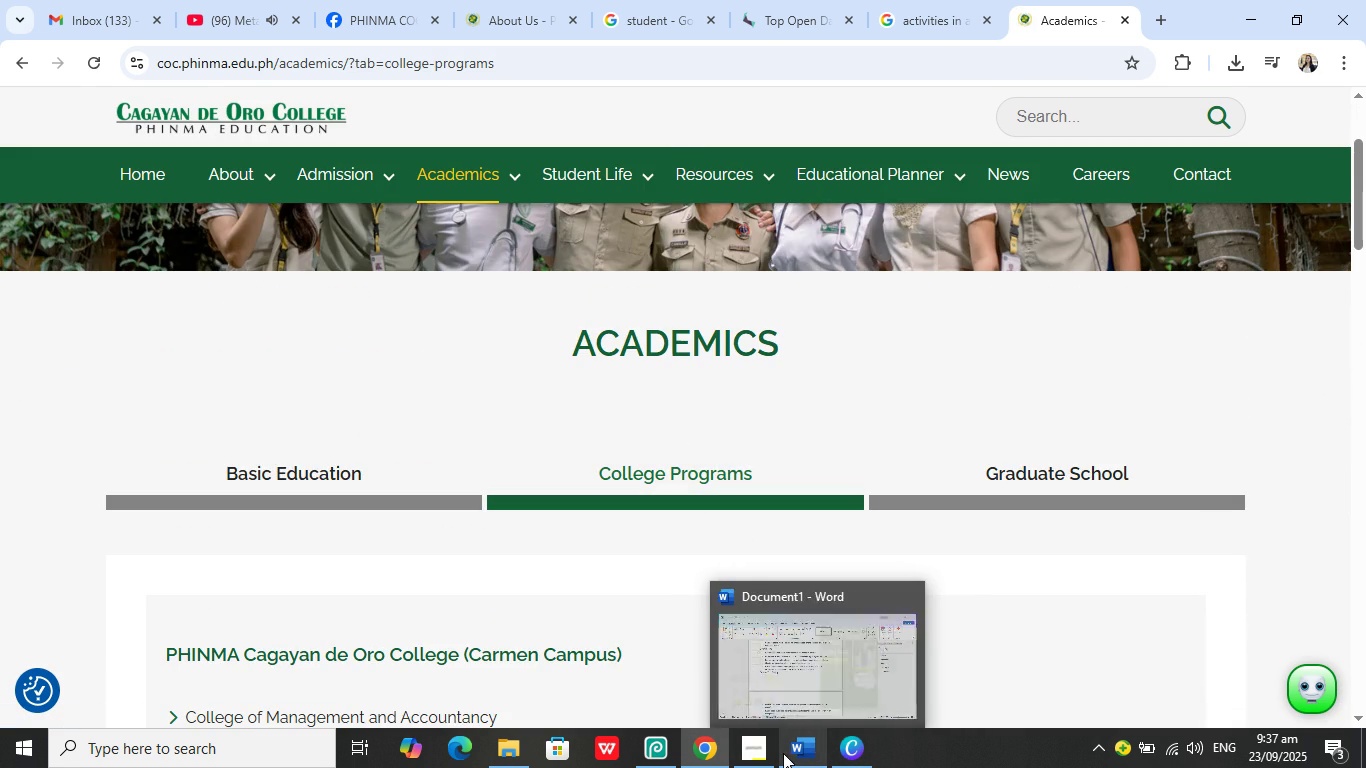 
left_click([798, 754])
 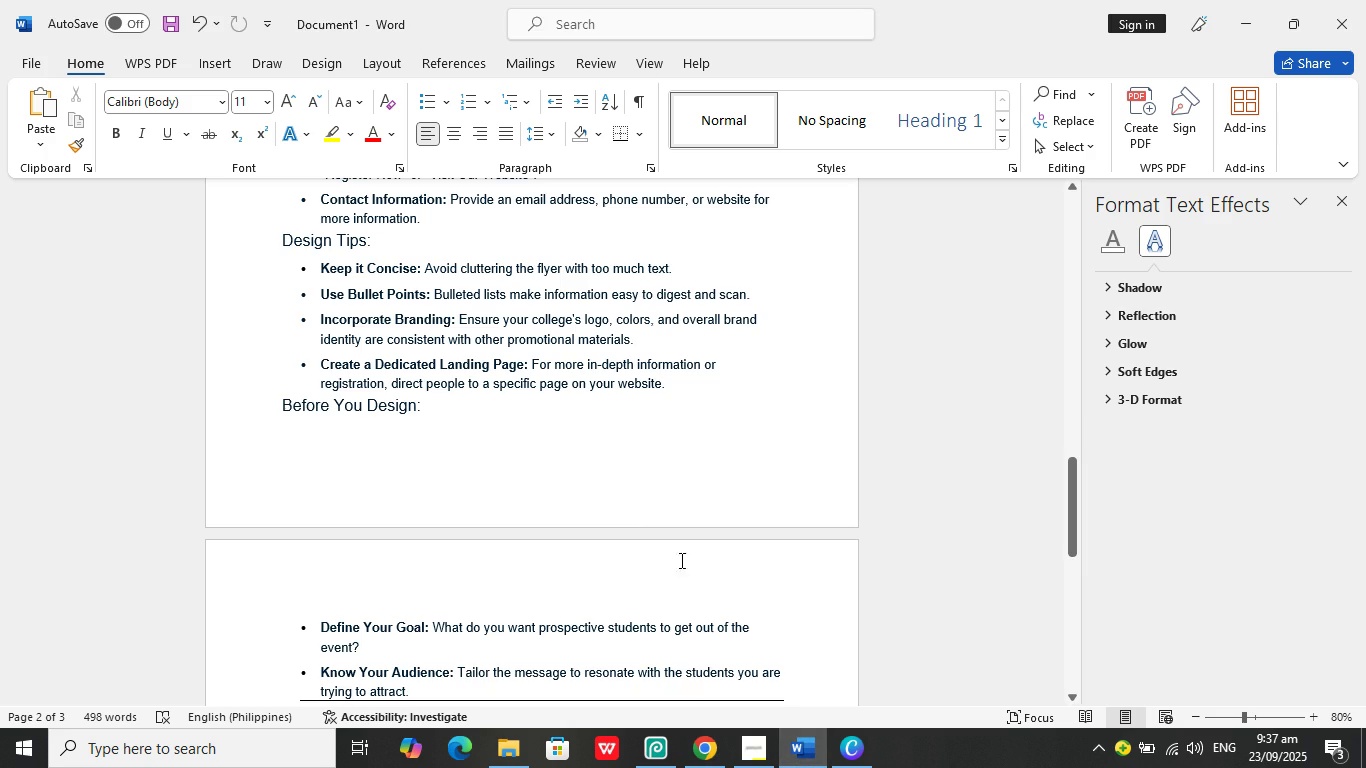 
scroll: coordinate [597, 486], scroll_direction: down, amount: 26.0
 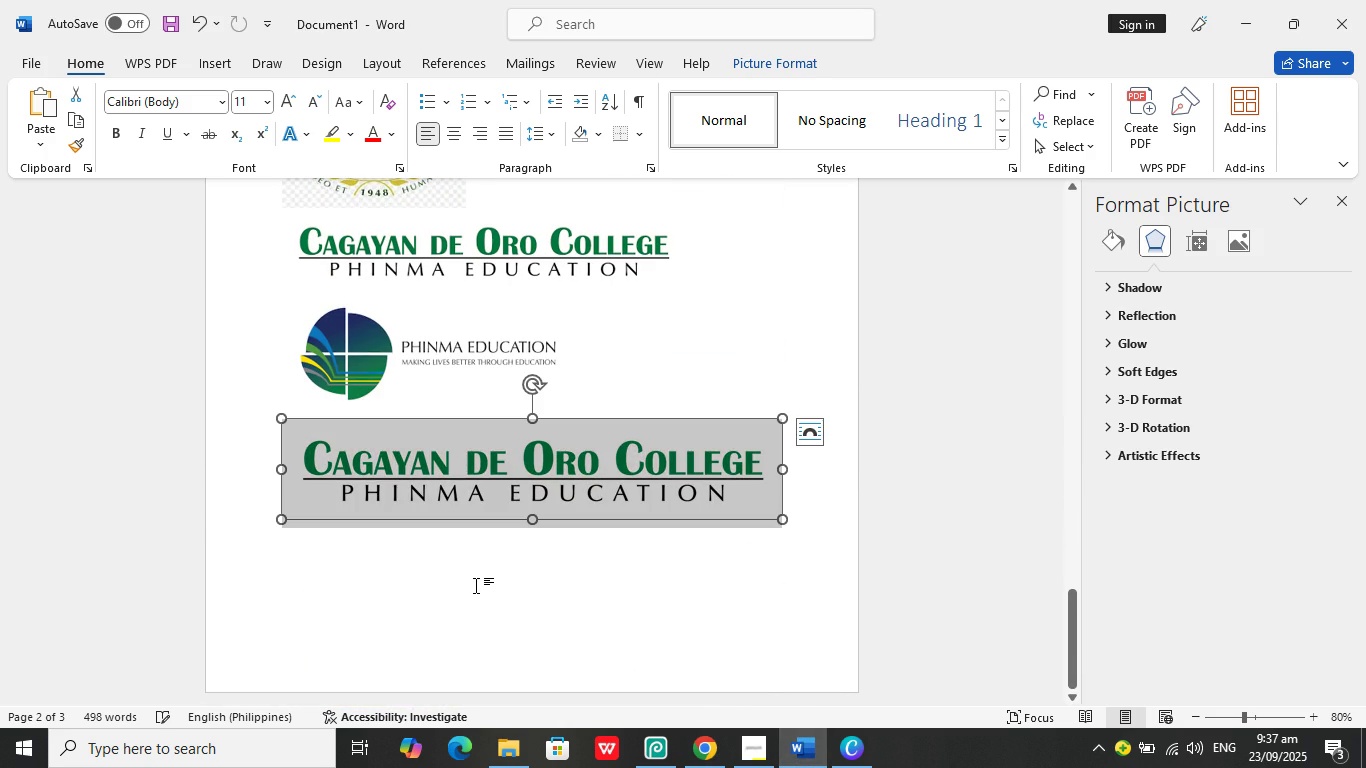 
double_click([489, 652])
 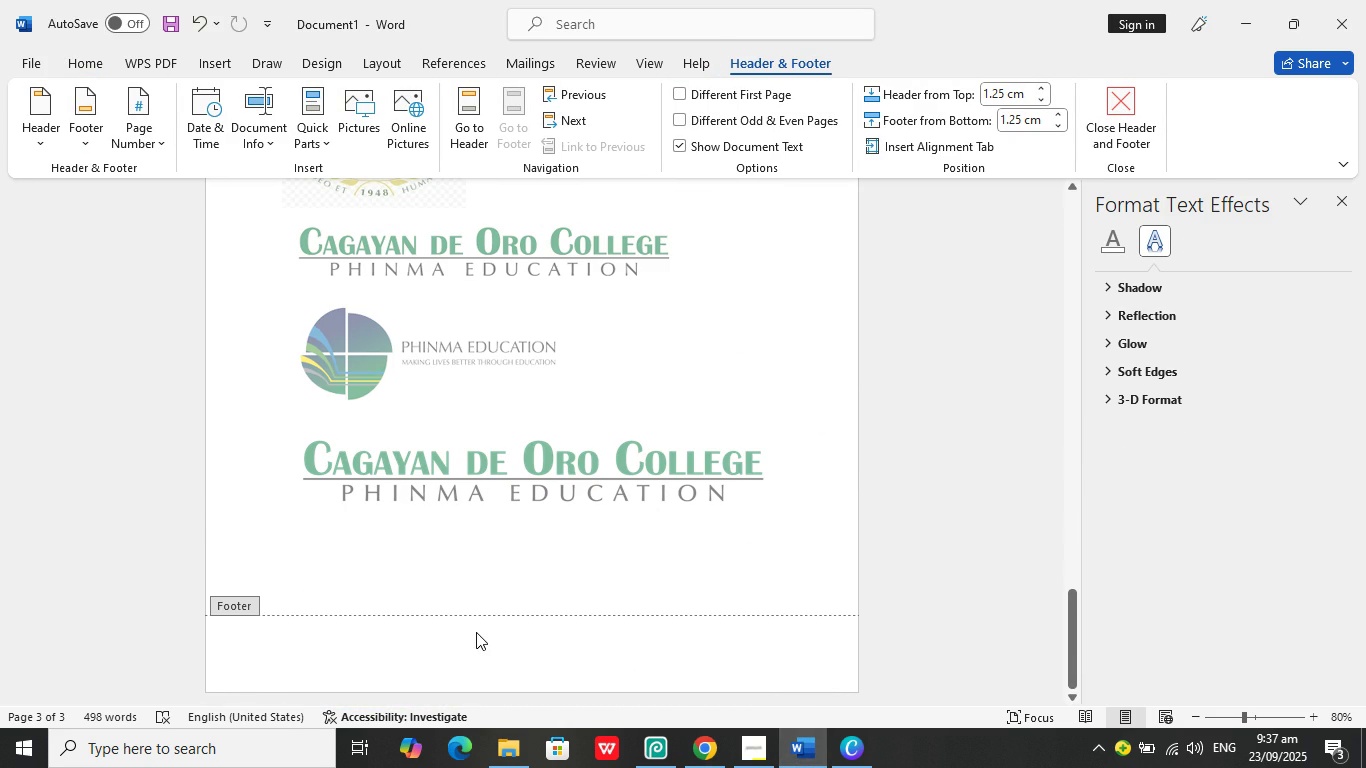 
scroll: coordinate [504, 642], scroll_direction: down, amount: 3.0
 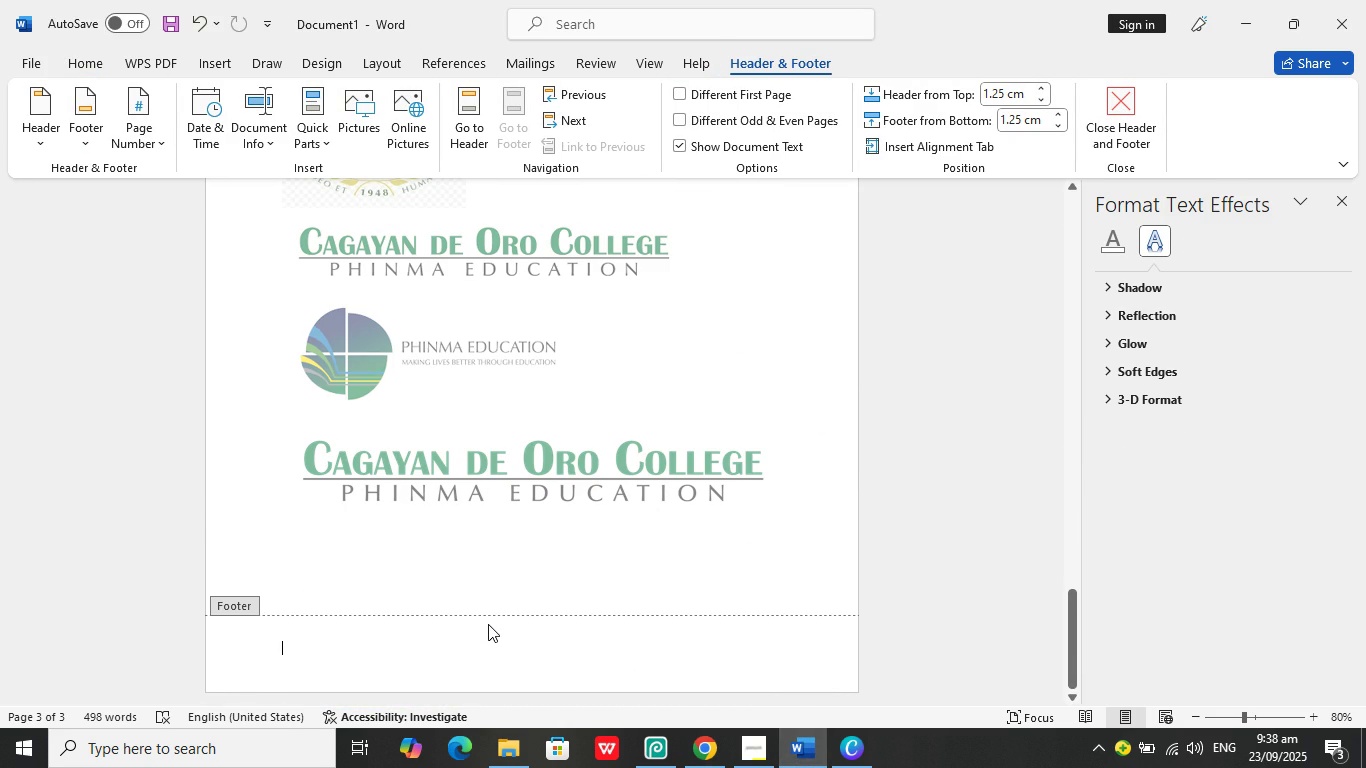 
key(Enter)
 